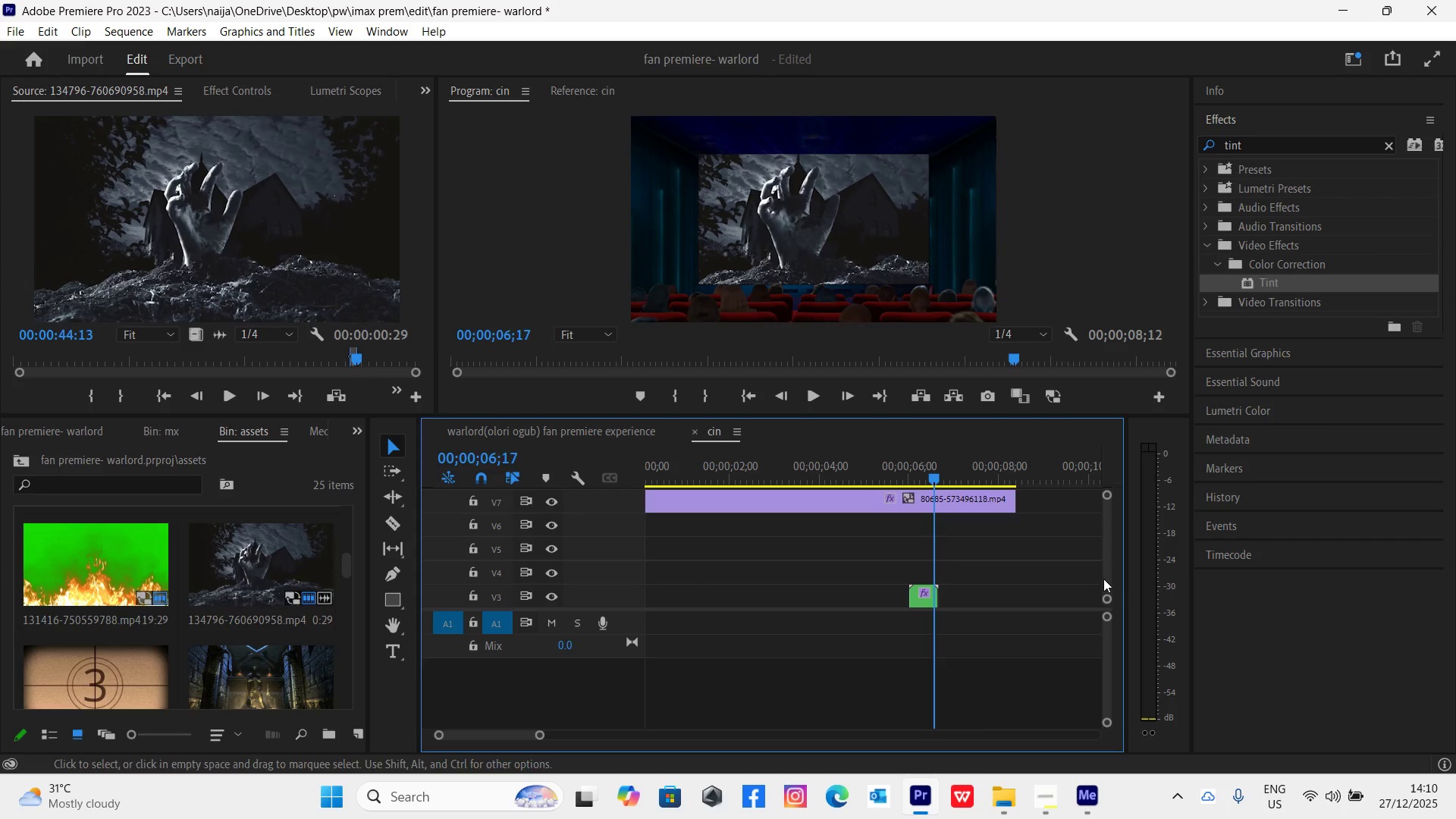 
left_click_drag(start_coordinate=[1105, 580], to_coordinate=[1107, 587])
 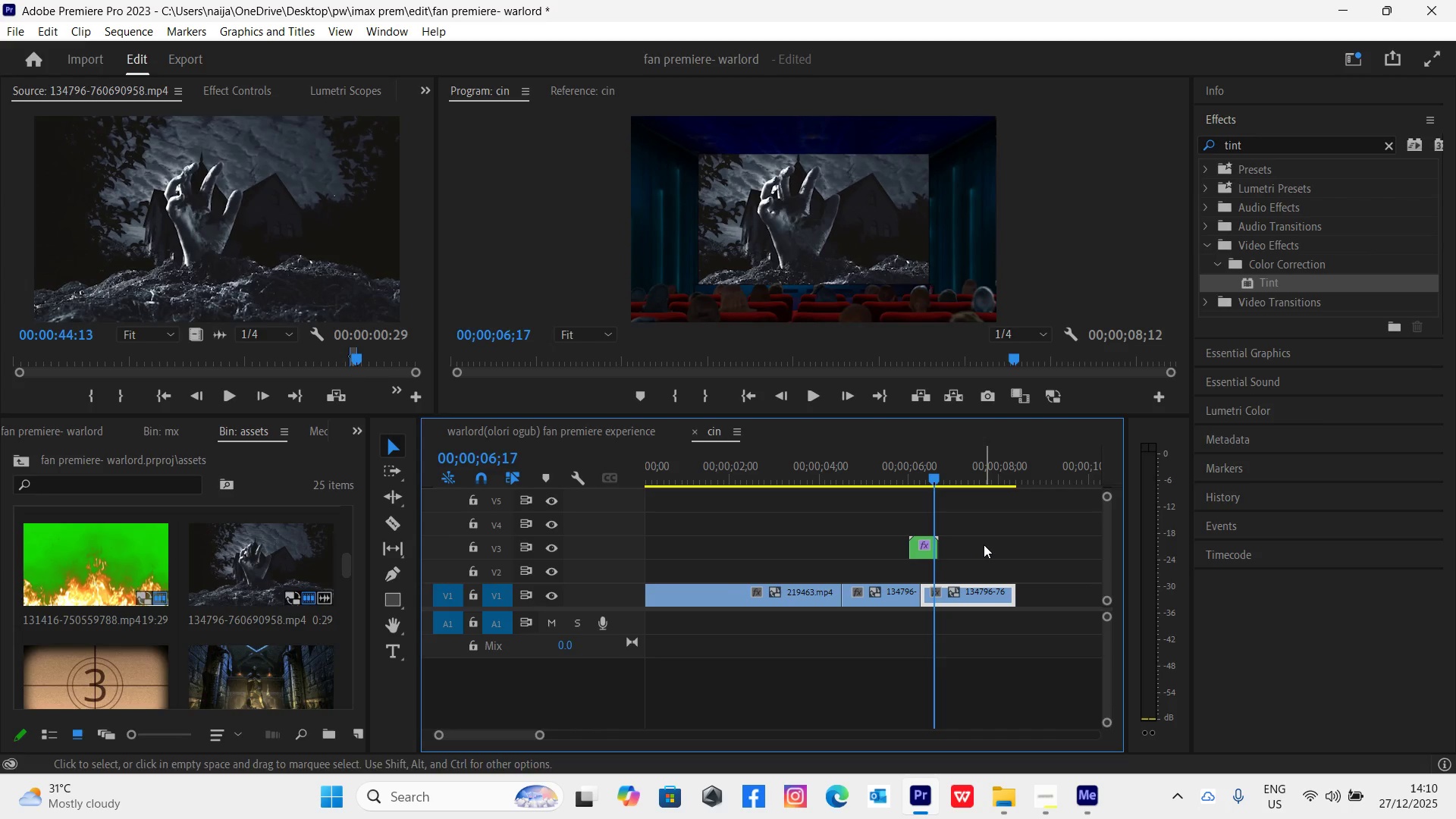 
key(Control+Z)
 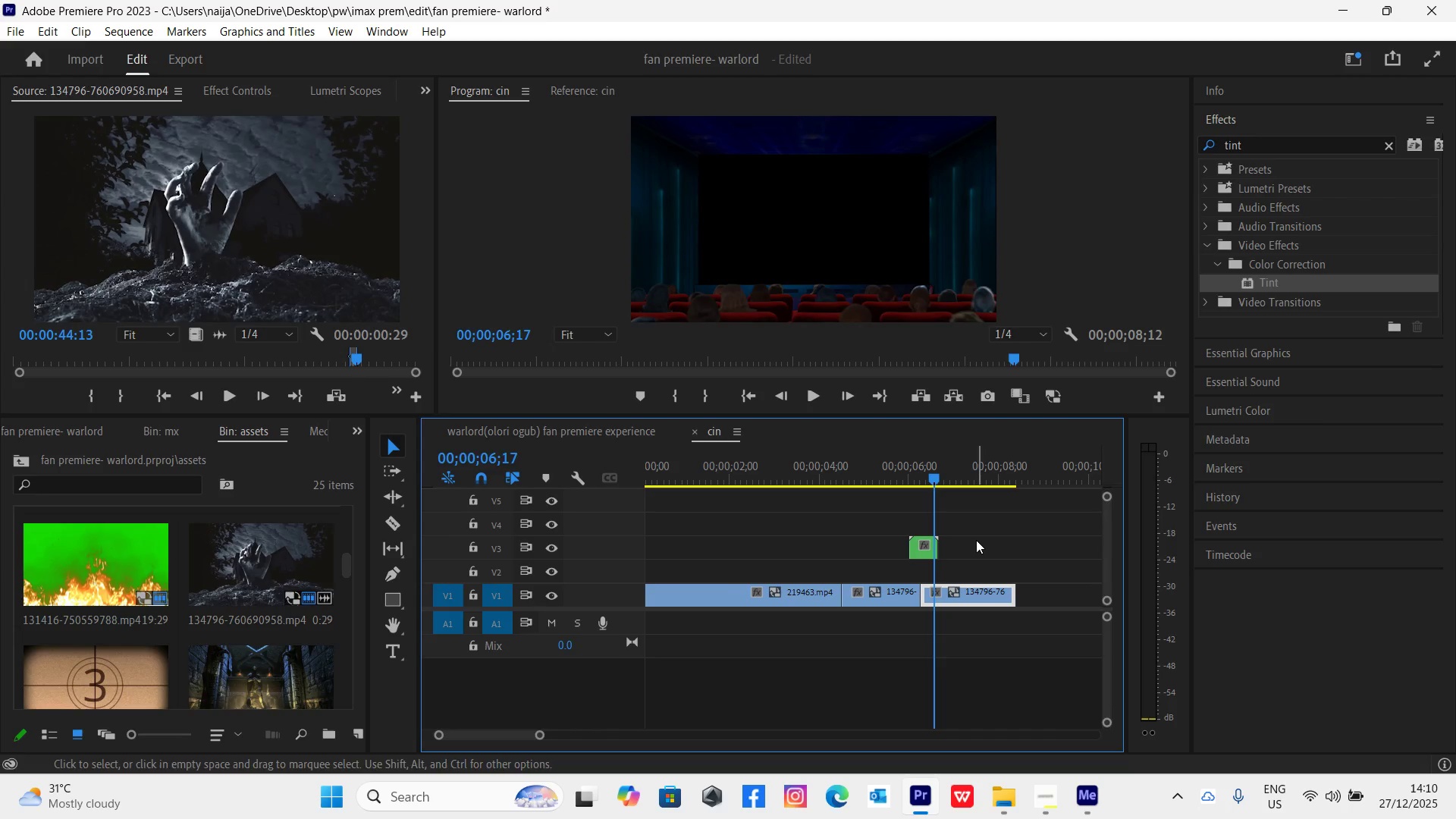 
key(Control+Z)
 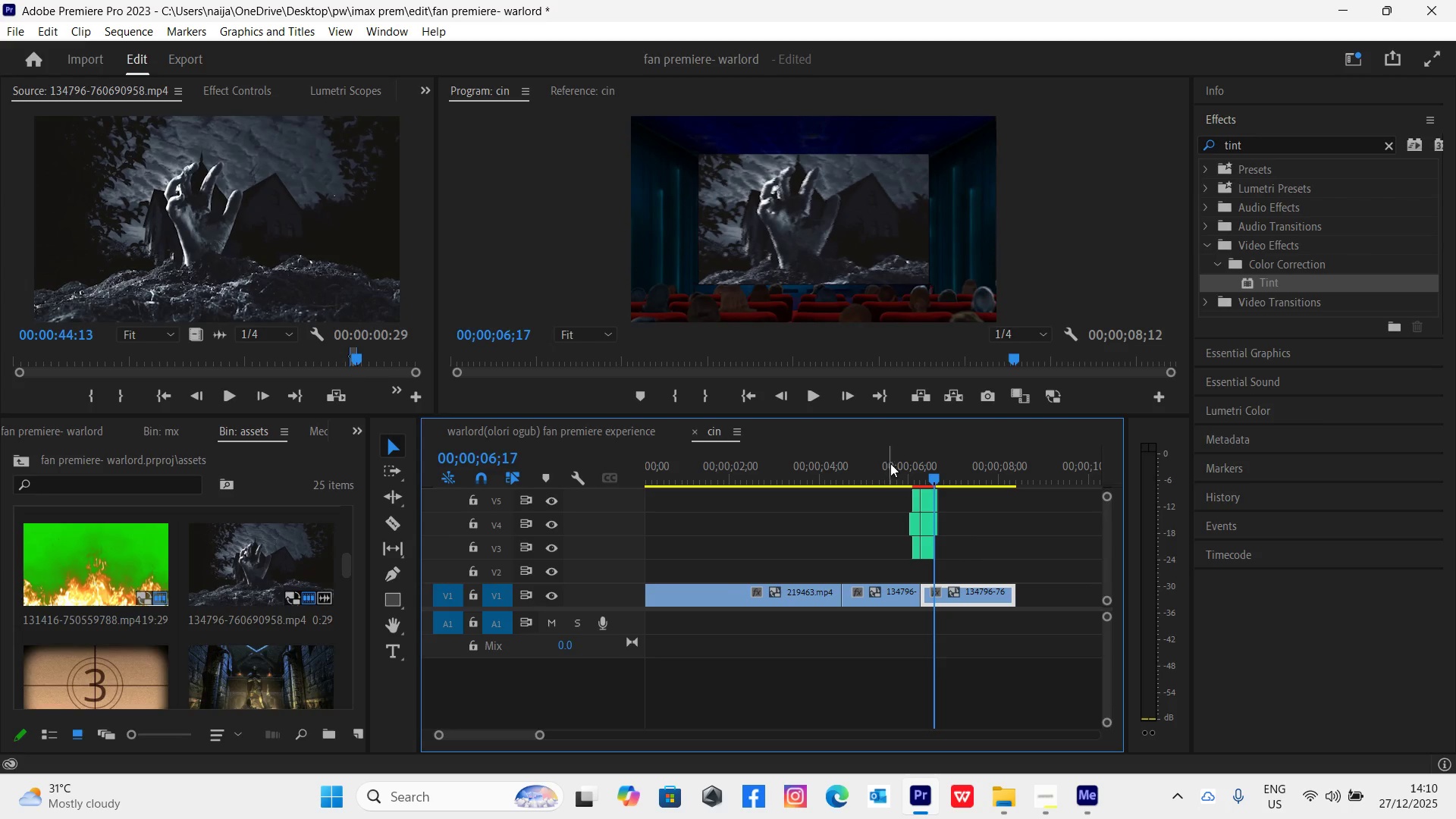 
left_click_drag(start_coordinate=[905, 472], to_coordinate=[946, 513])
 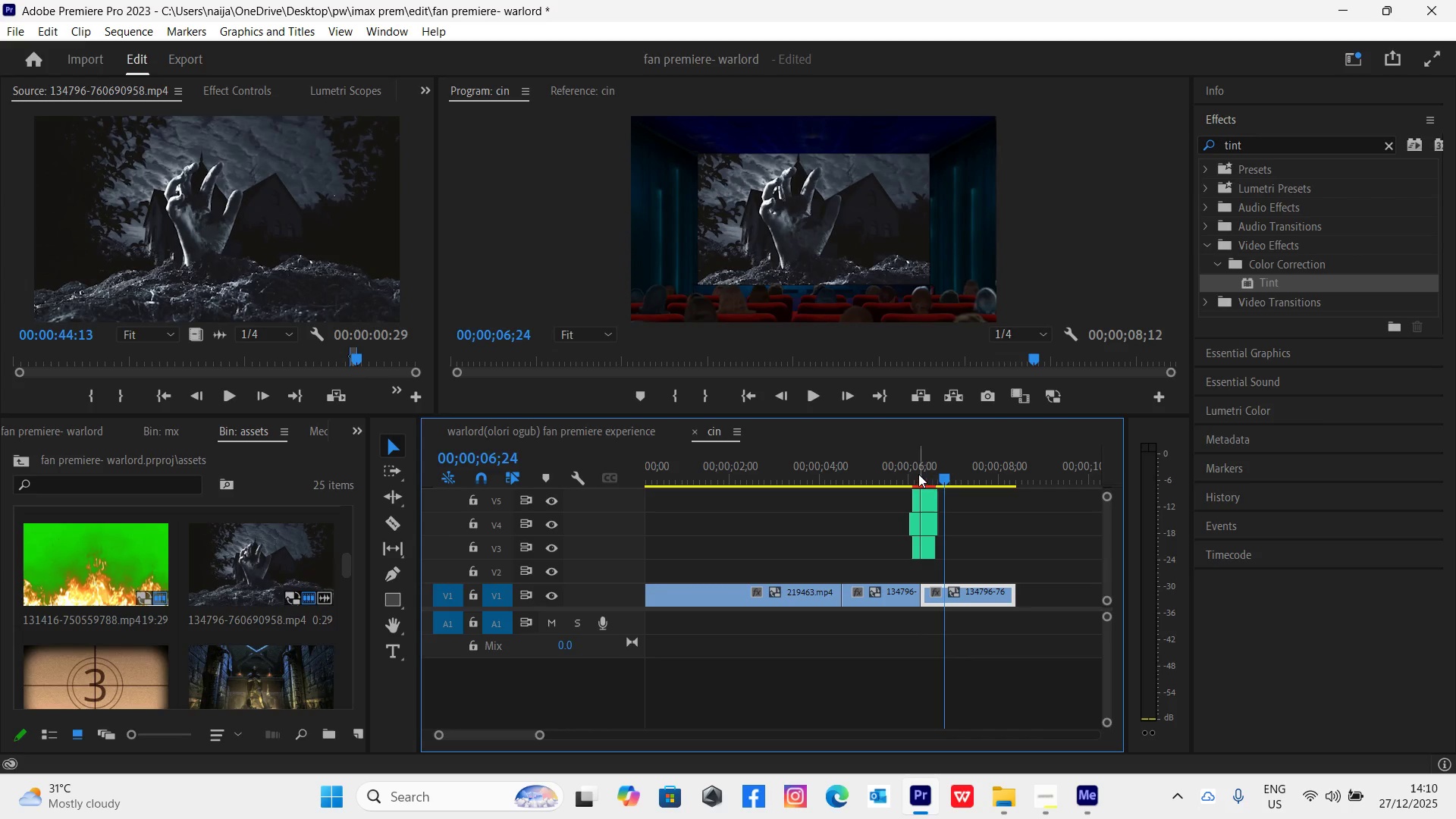 
left_click_drag(start_coordinate=[901, 473], to_coordinate=[948, 518])
 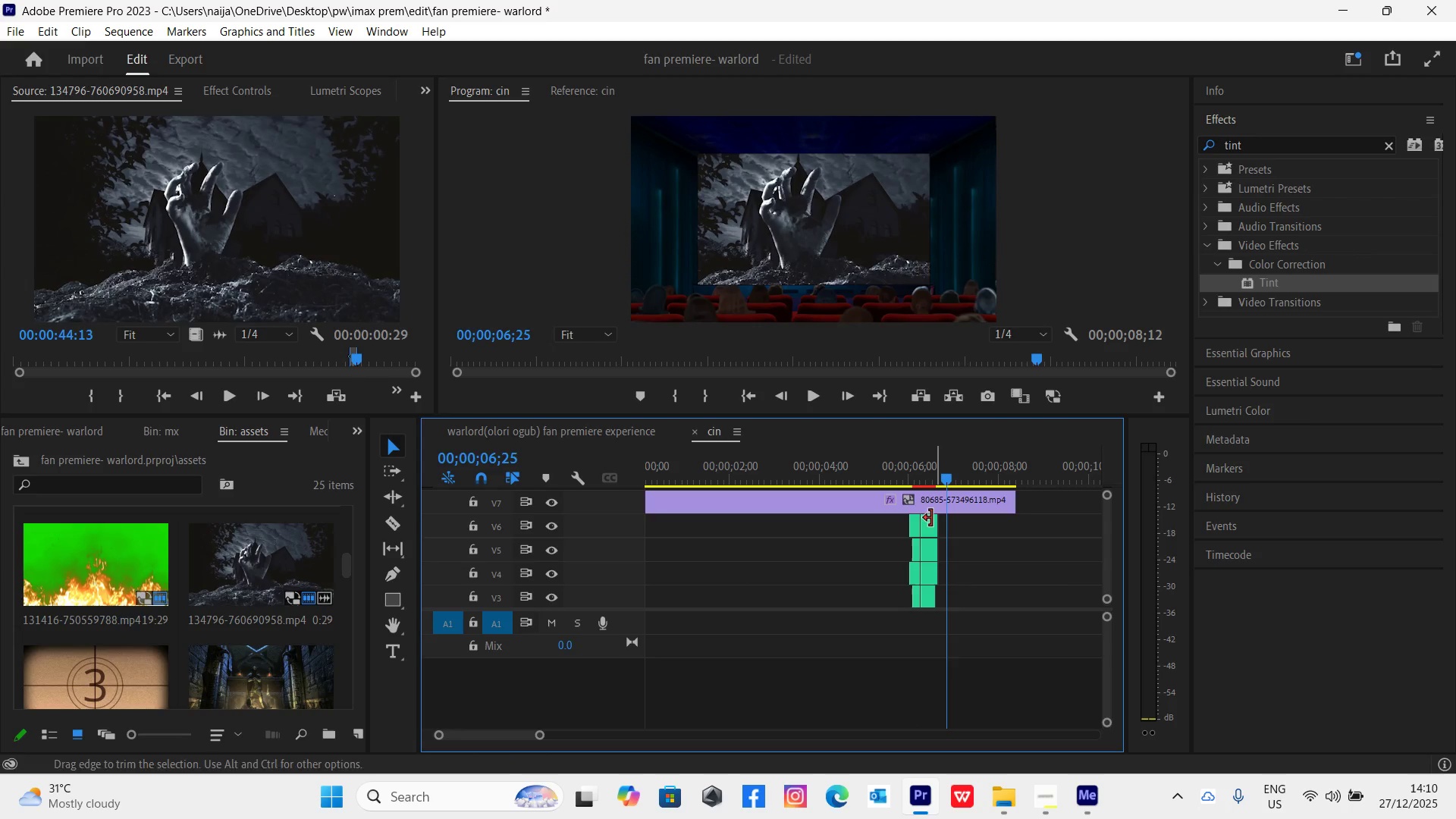 
left_click_drag(start_coordinate=[1274, 278], to_coordinate=[935, 529])
 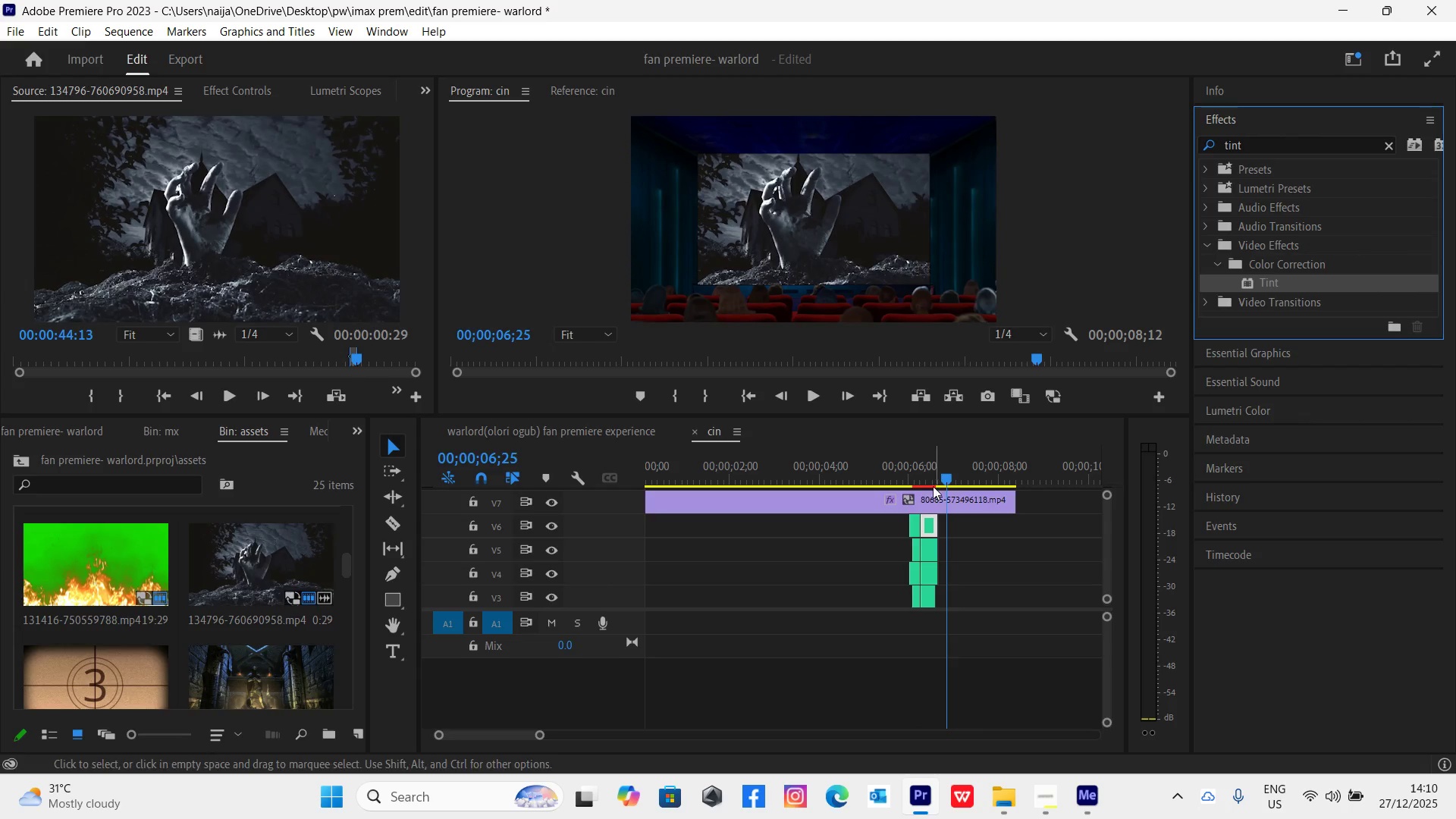 
left_click([929, 476])
 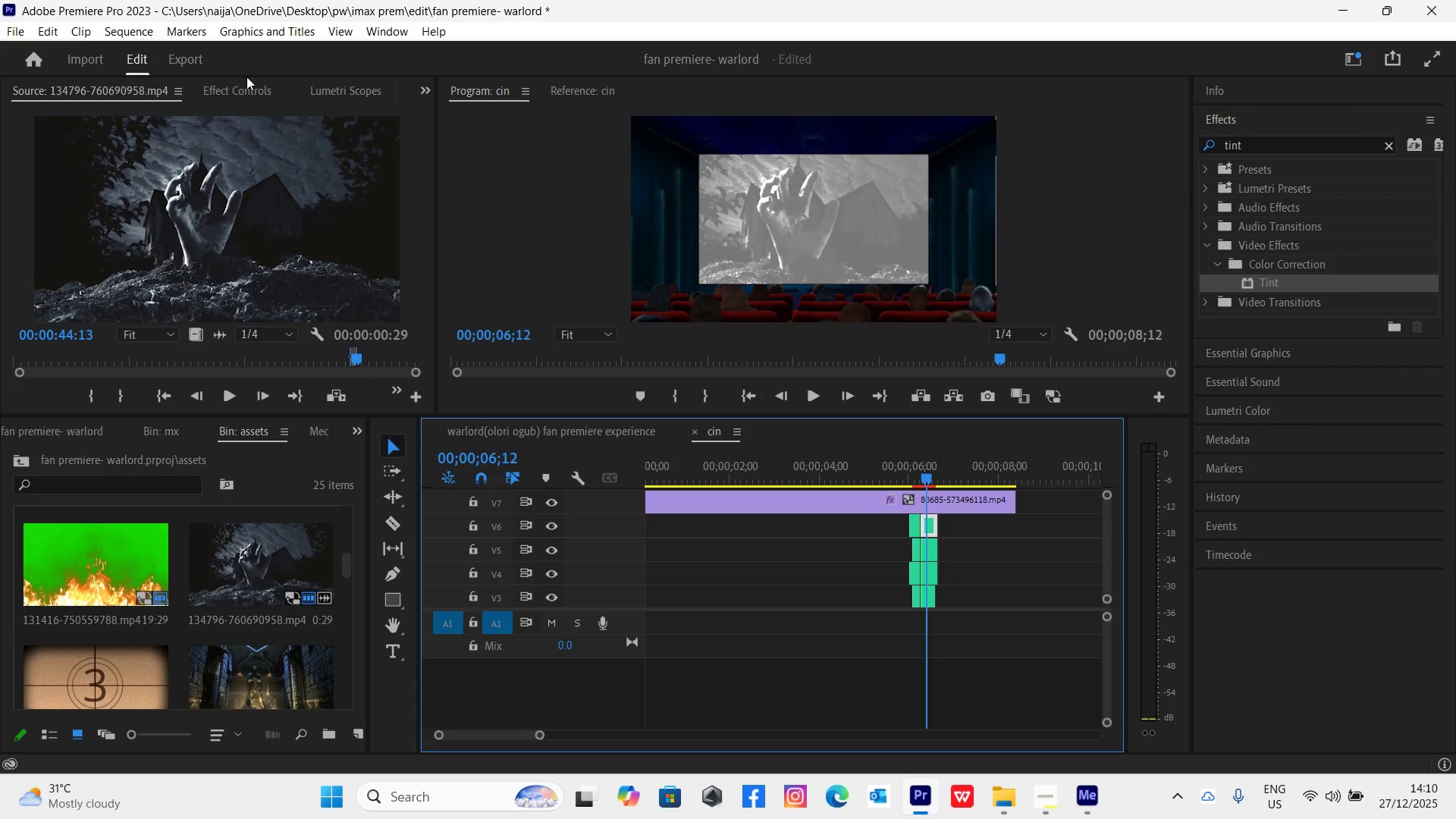 
left_click([238, 92])
 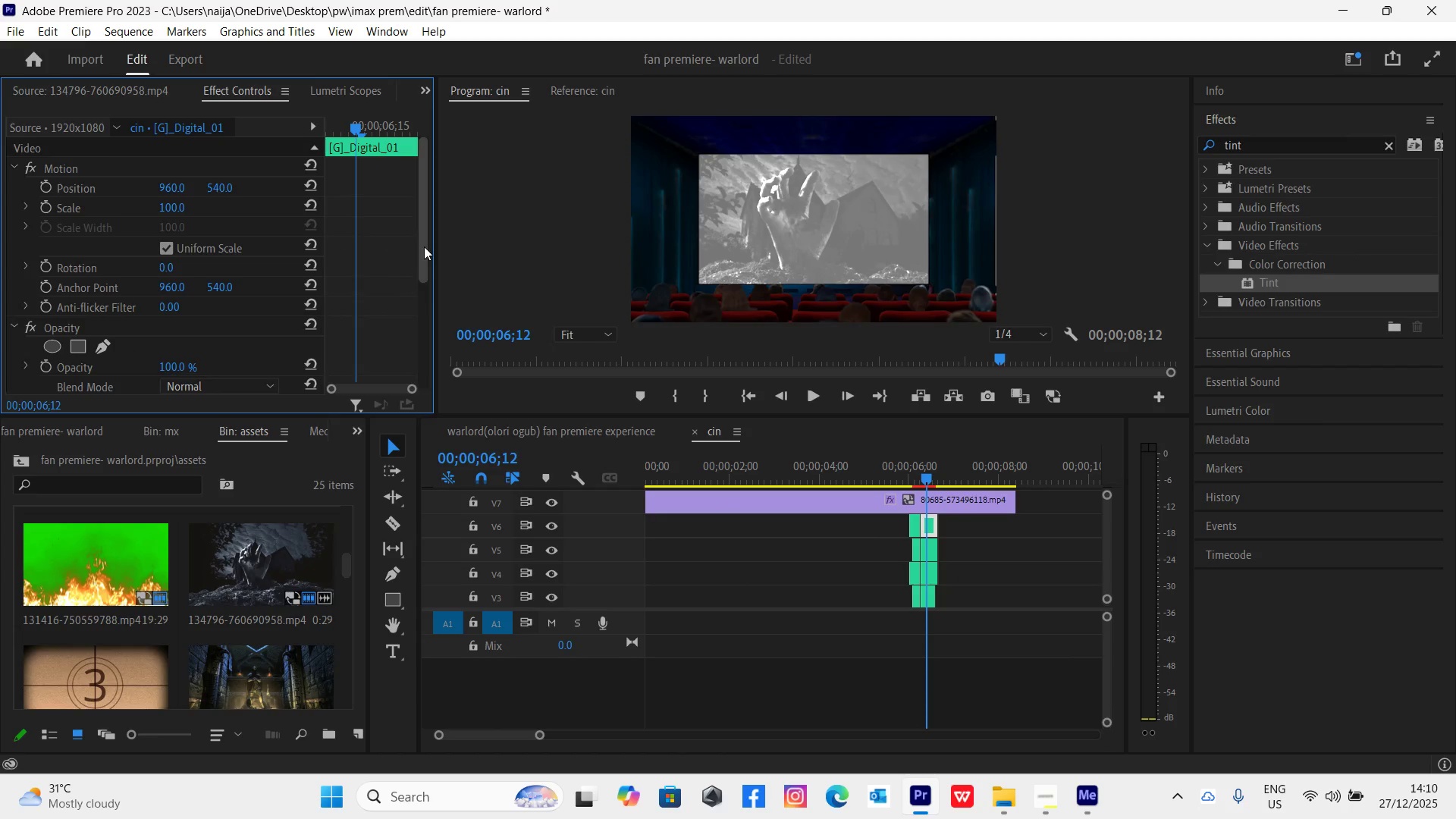 
left_click_drag(start_coordinate=[425, 247], to_coordinate=[438, 358])
 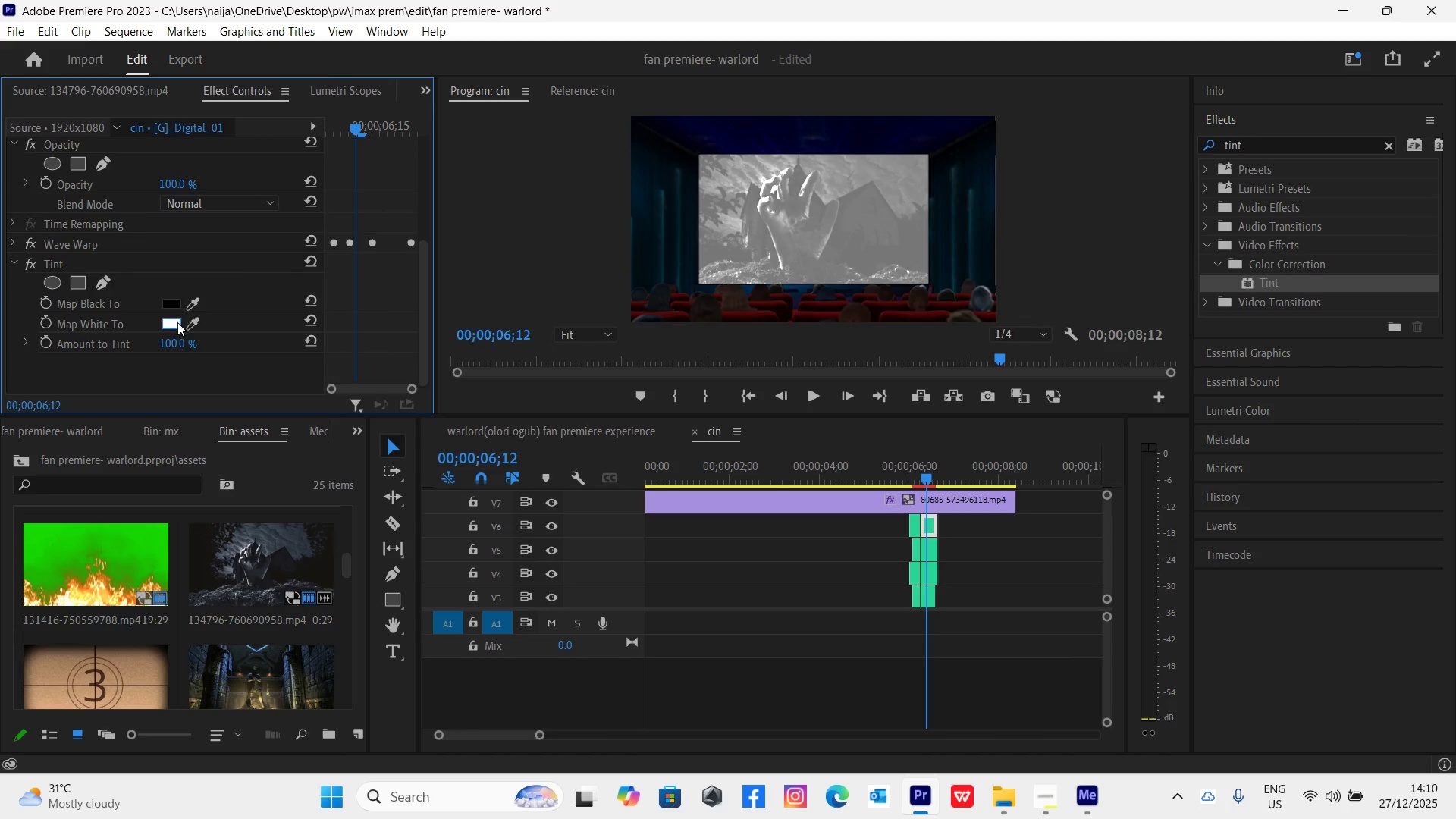 
left_click([177, 322])
 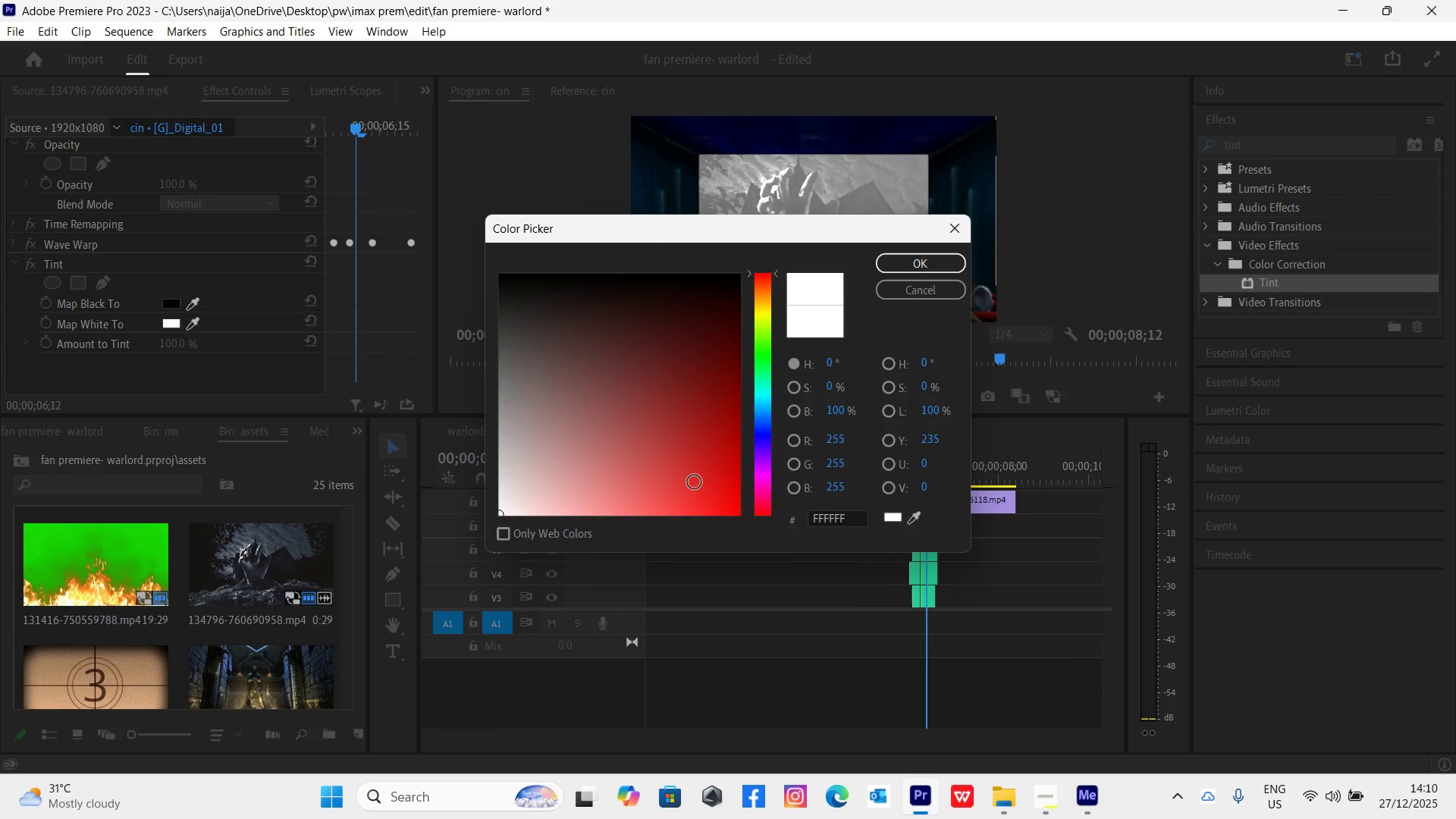 
left_click_drag(start_coordinate=[699, 485], to_coordinate=[788, 552])
 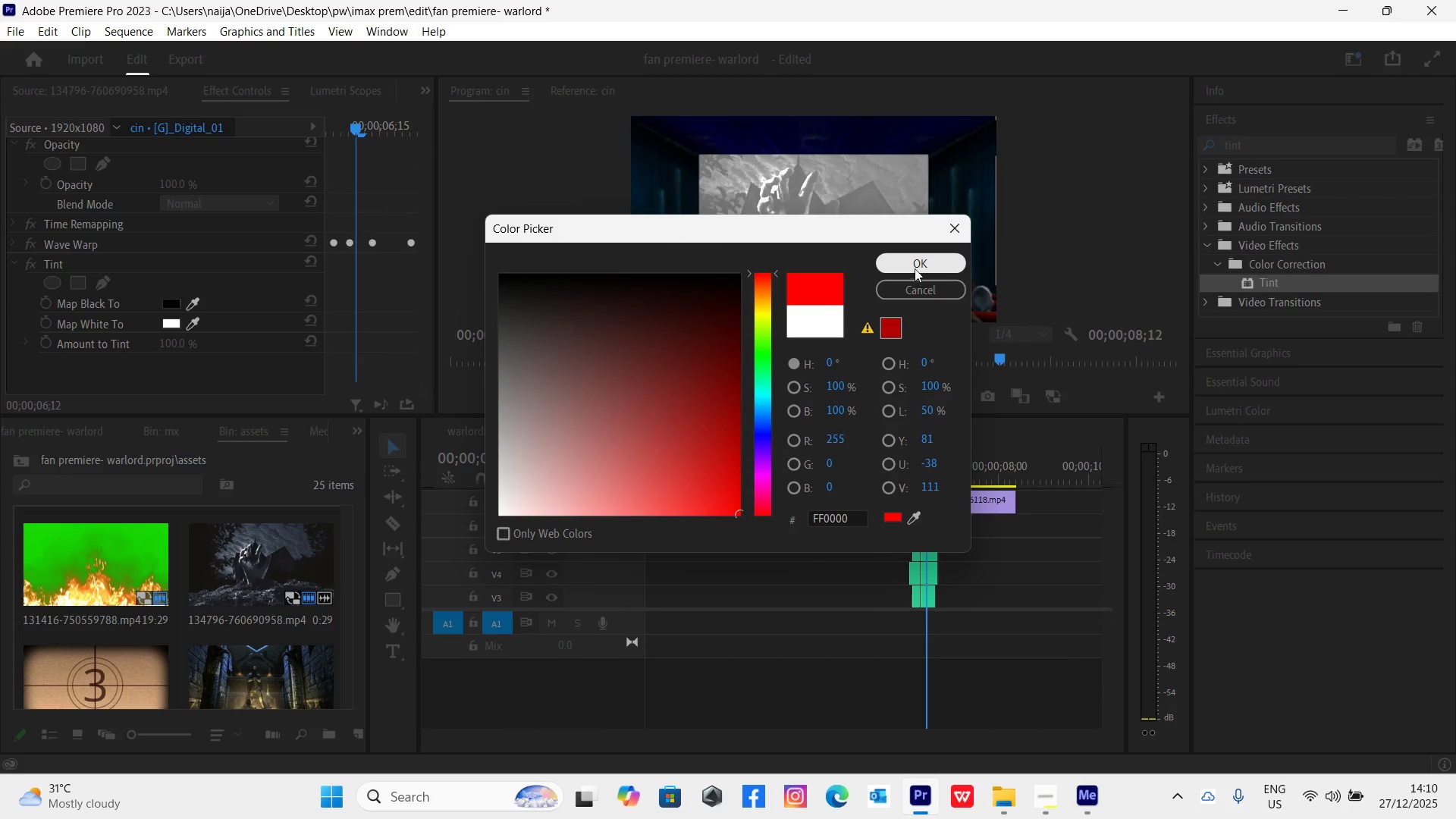 
left_click([915, 265])
 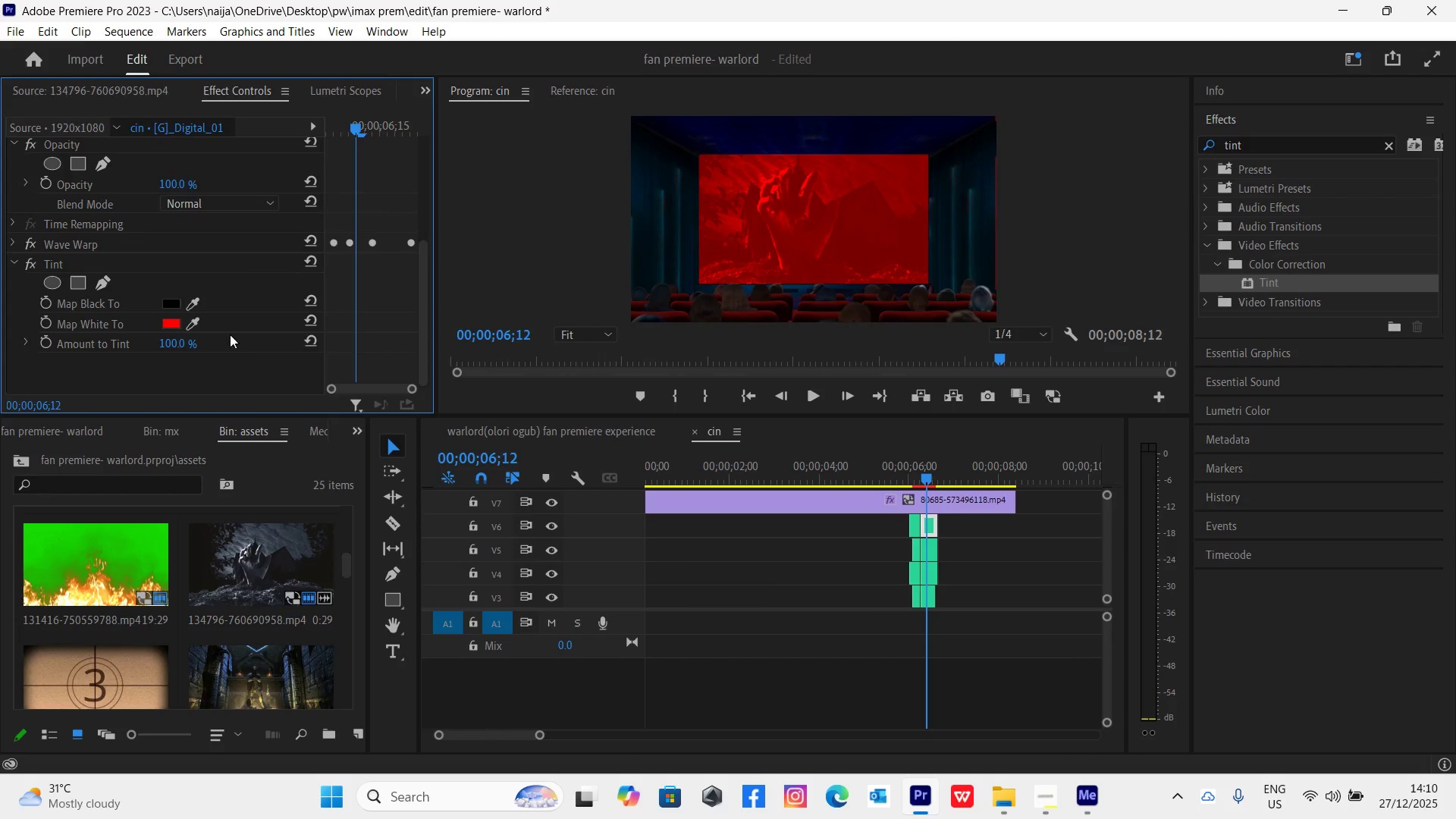 
left_click([54, 258])
 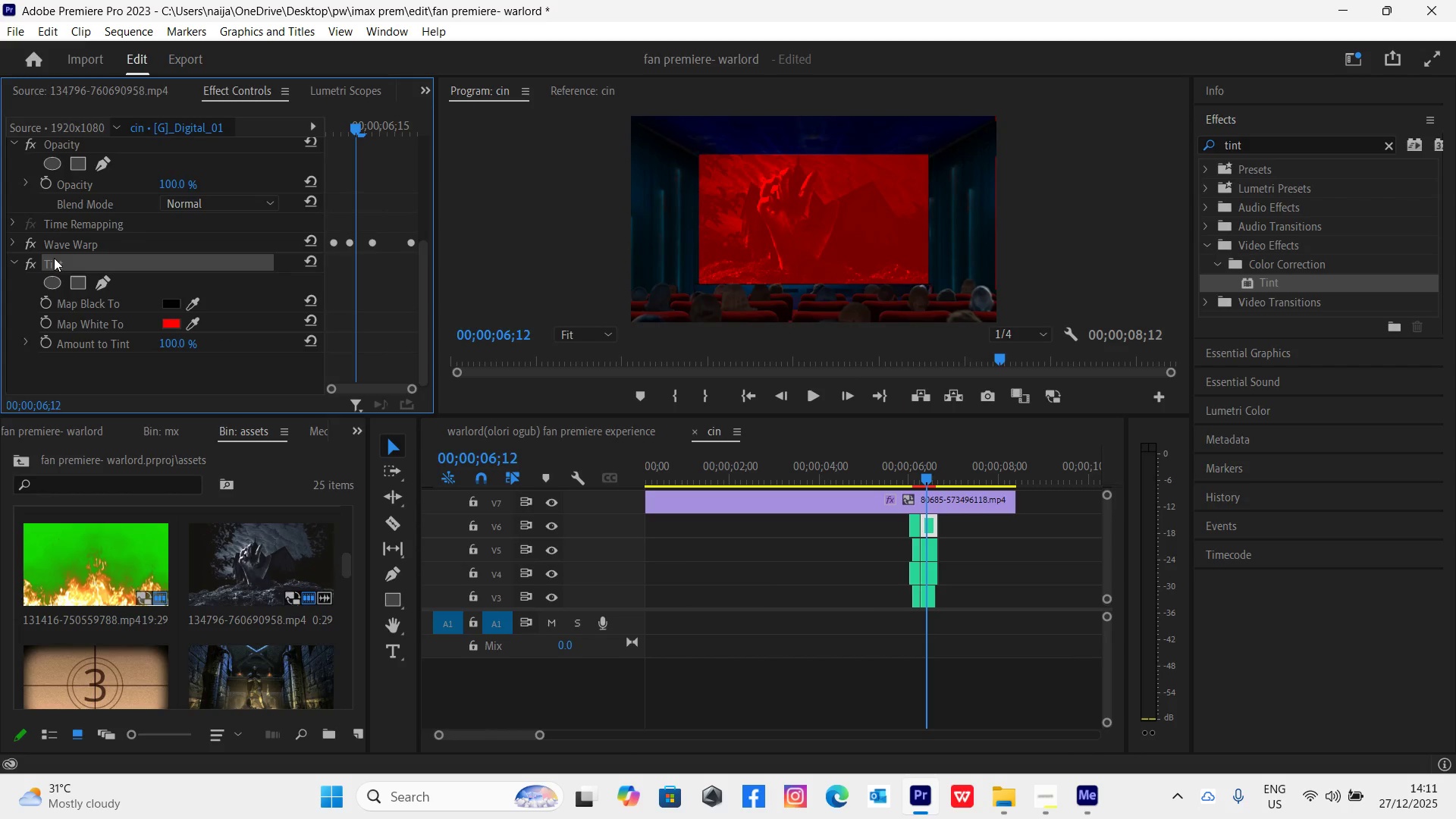 
key(Control+C)
 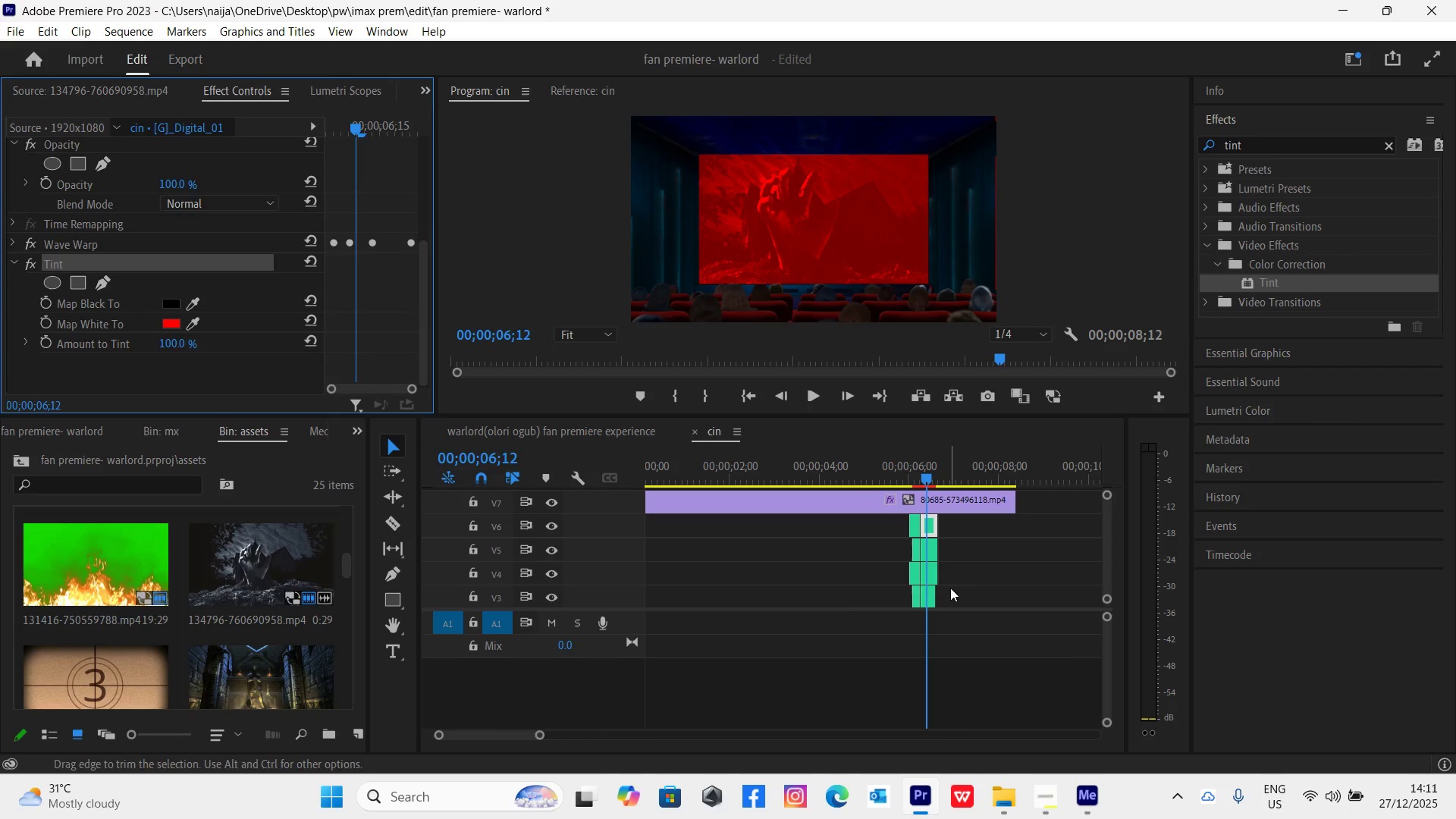 
left_click_drag(start_coordinate=[955, 543], to_coordinate=[911, 602])
 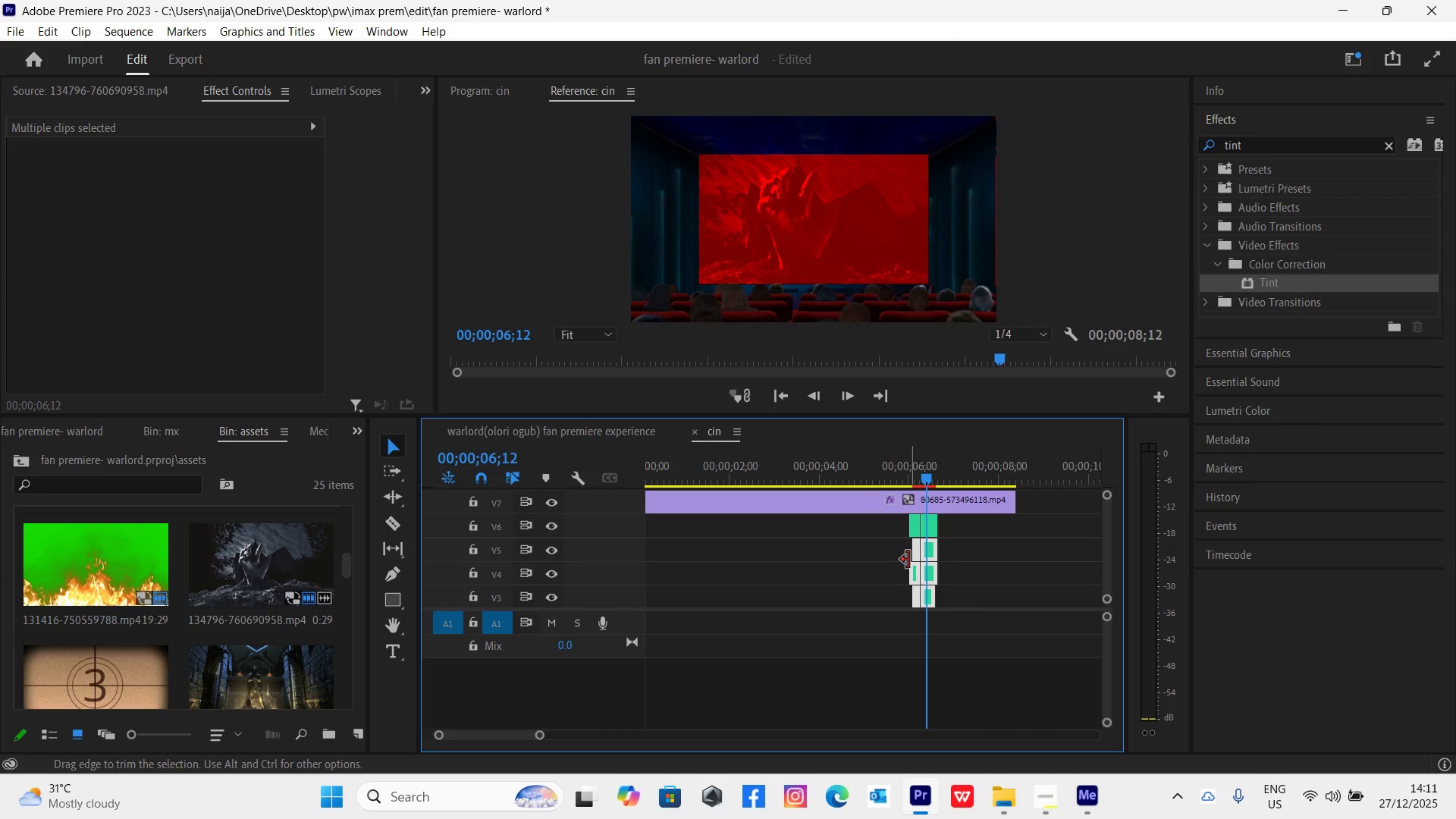 
right_click([928, 582])
 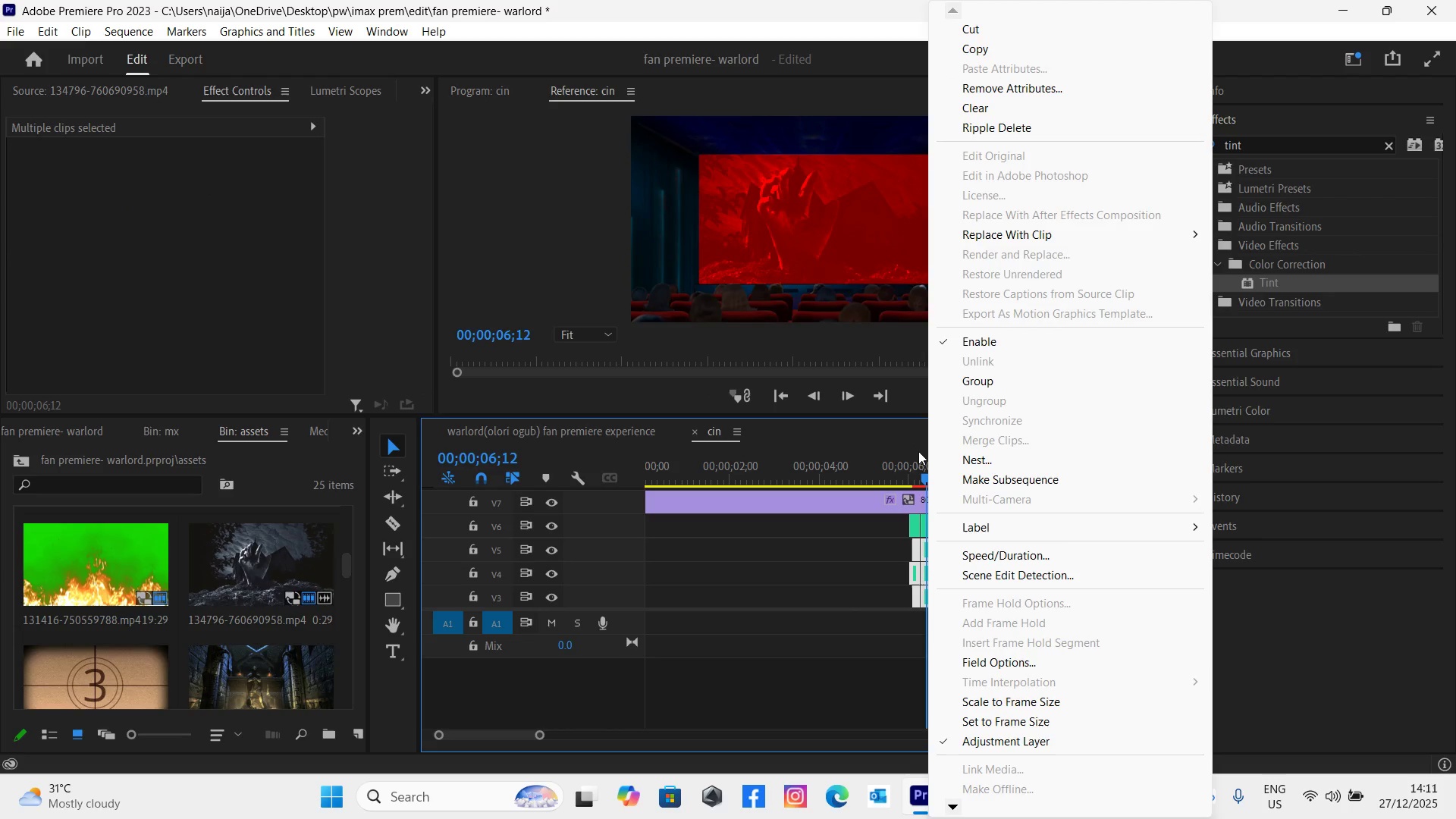 
left_click([884, 563])
 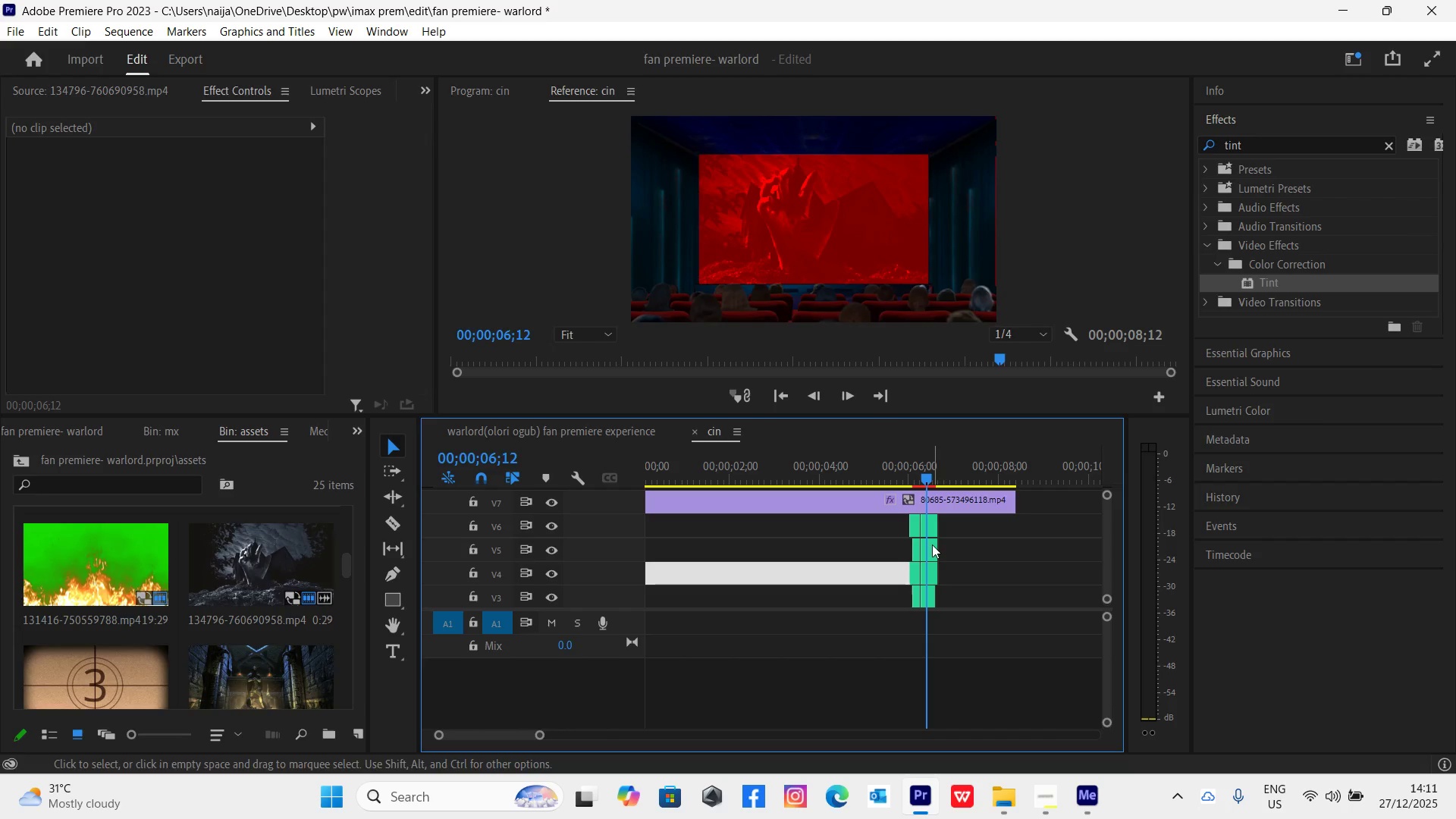 
left_click([932, 544])
 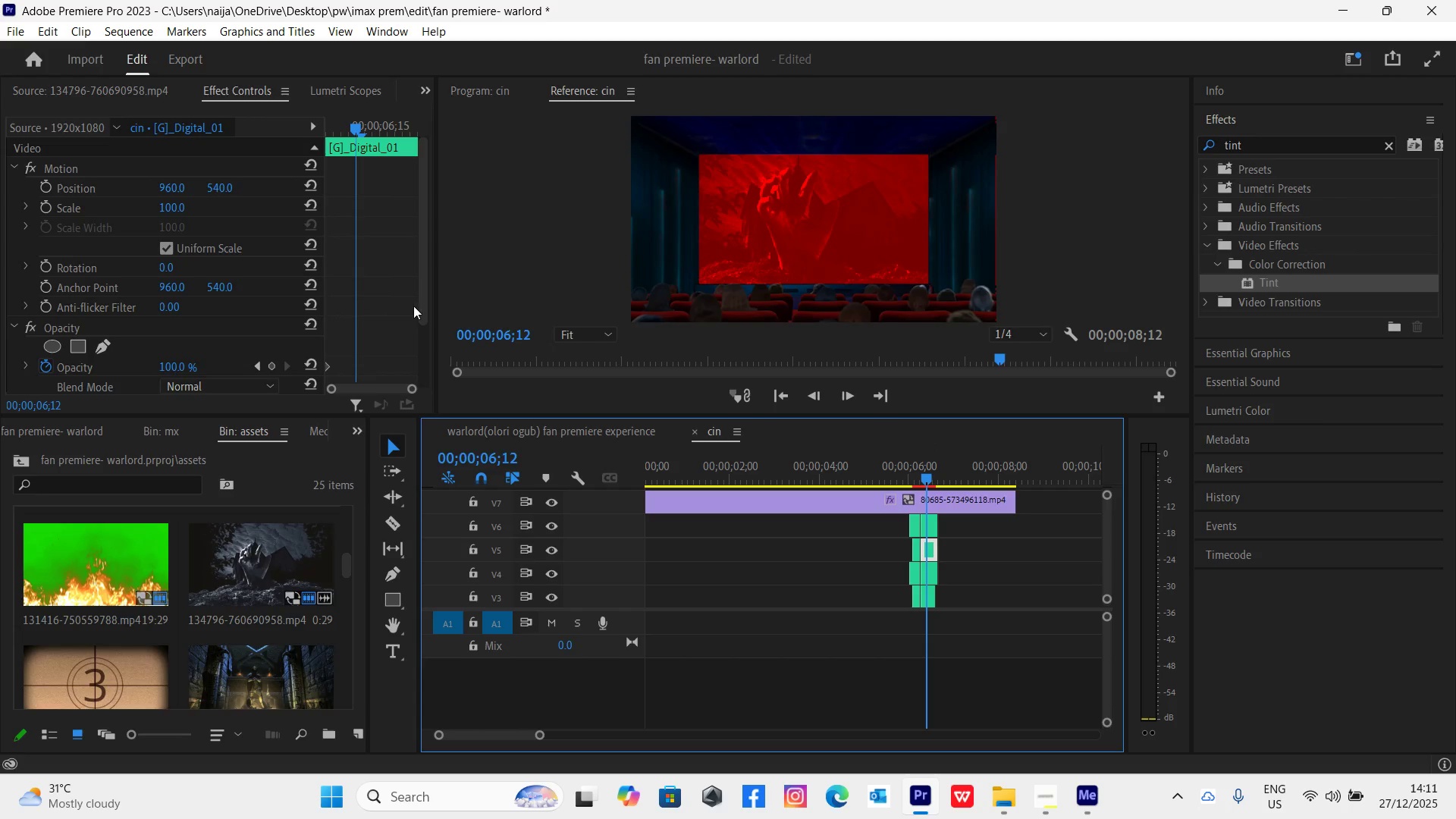 
left_click_drag(start_coordinate=[427, 314], to_coordinate=[402, 404])
 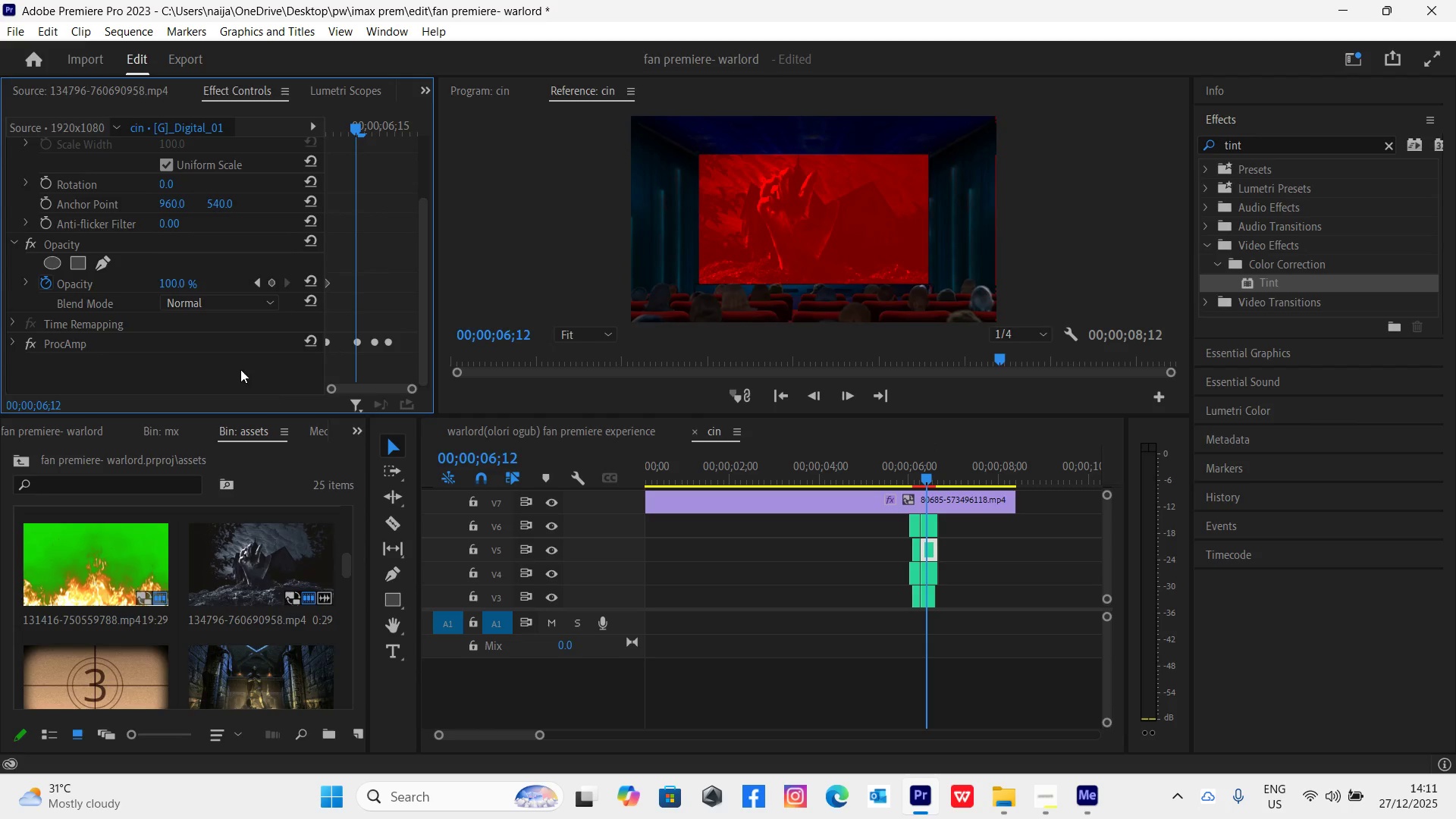 
left_click([237, 366])
 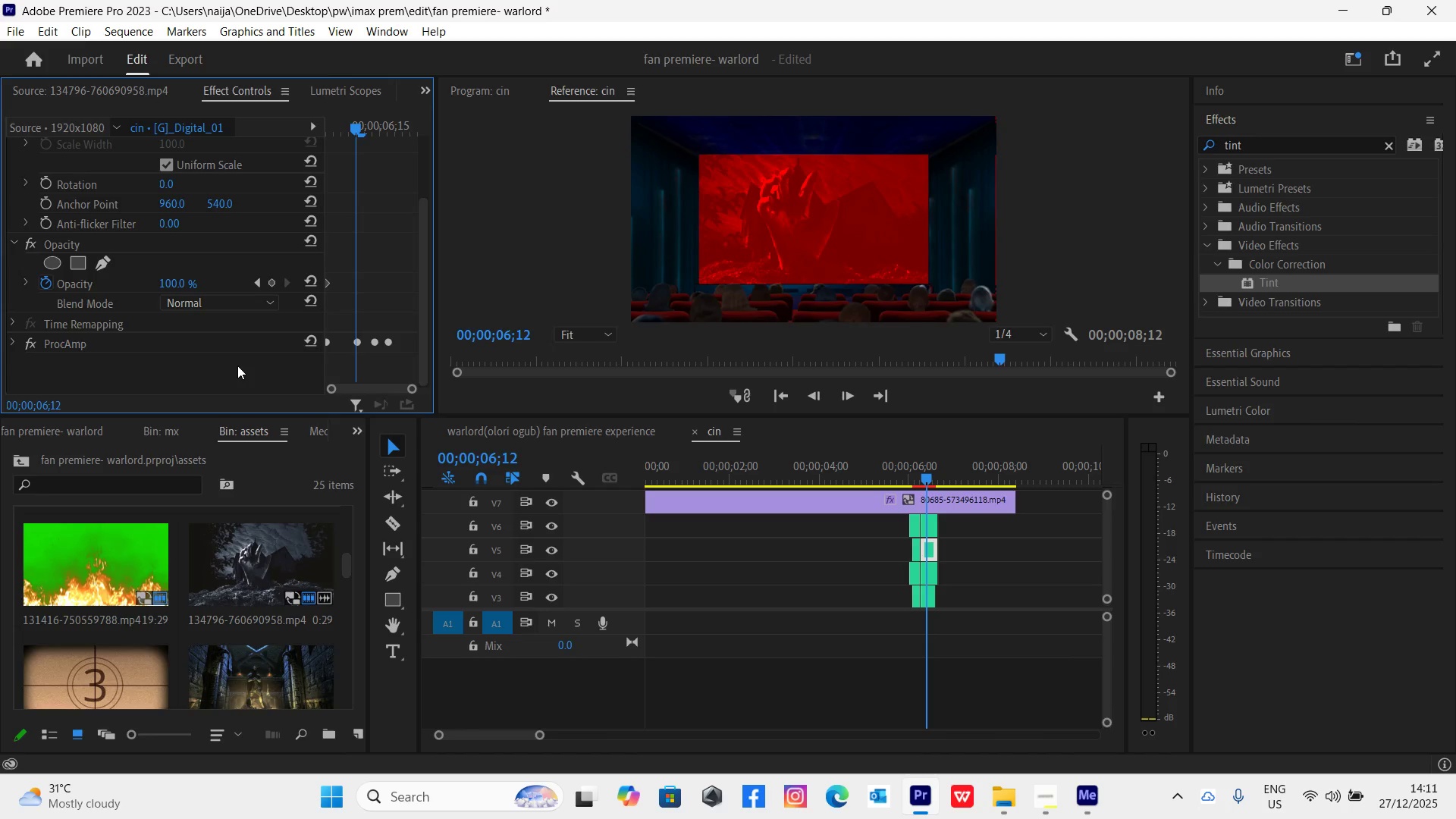 
key(Control+V)
 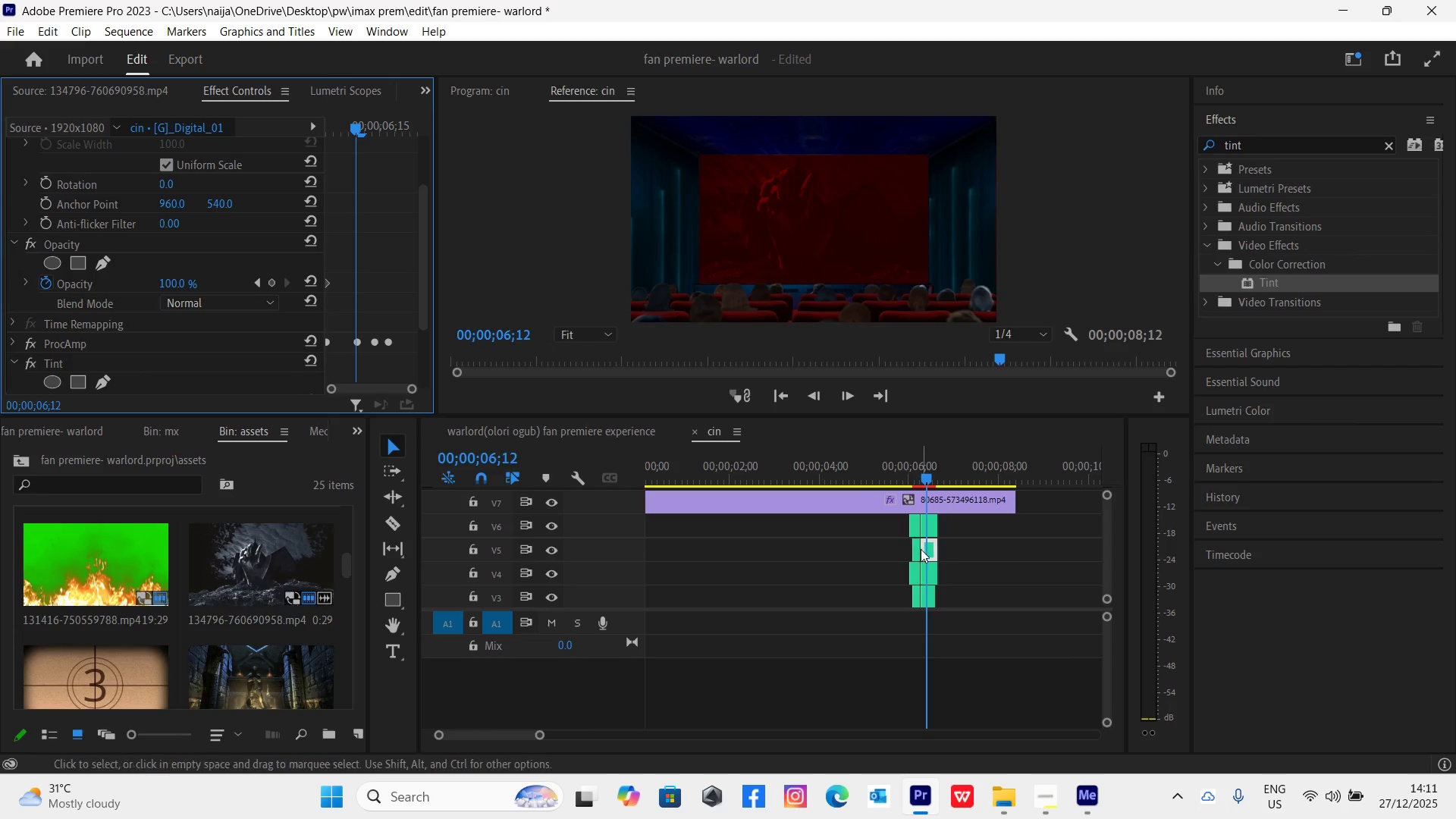 
left_click([917, 547])
 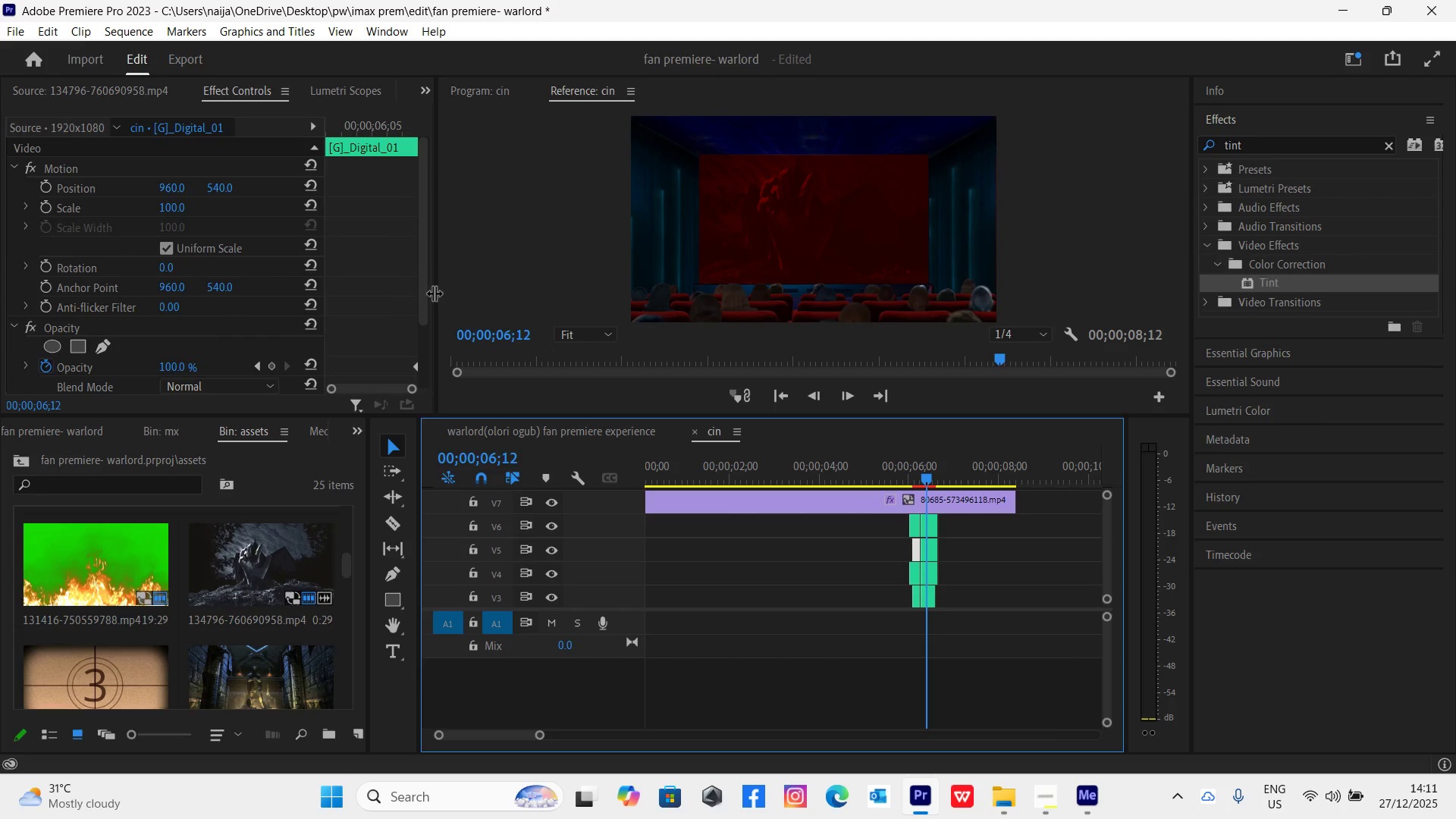 
left_click_drag(start_coordinate=[424, 299], to_coordinate=[413, 391])
 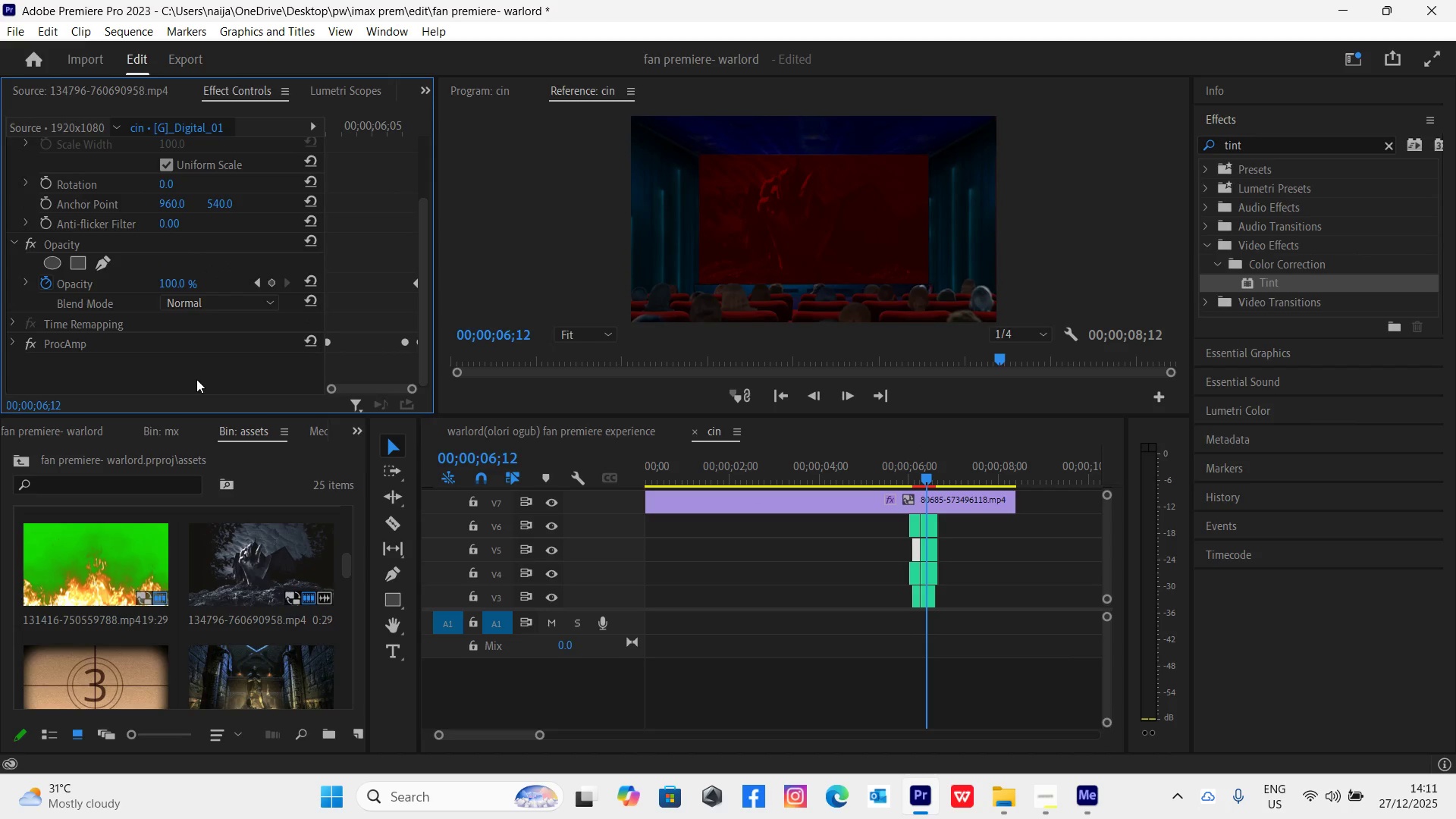 
left_click([196, 379])
 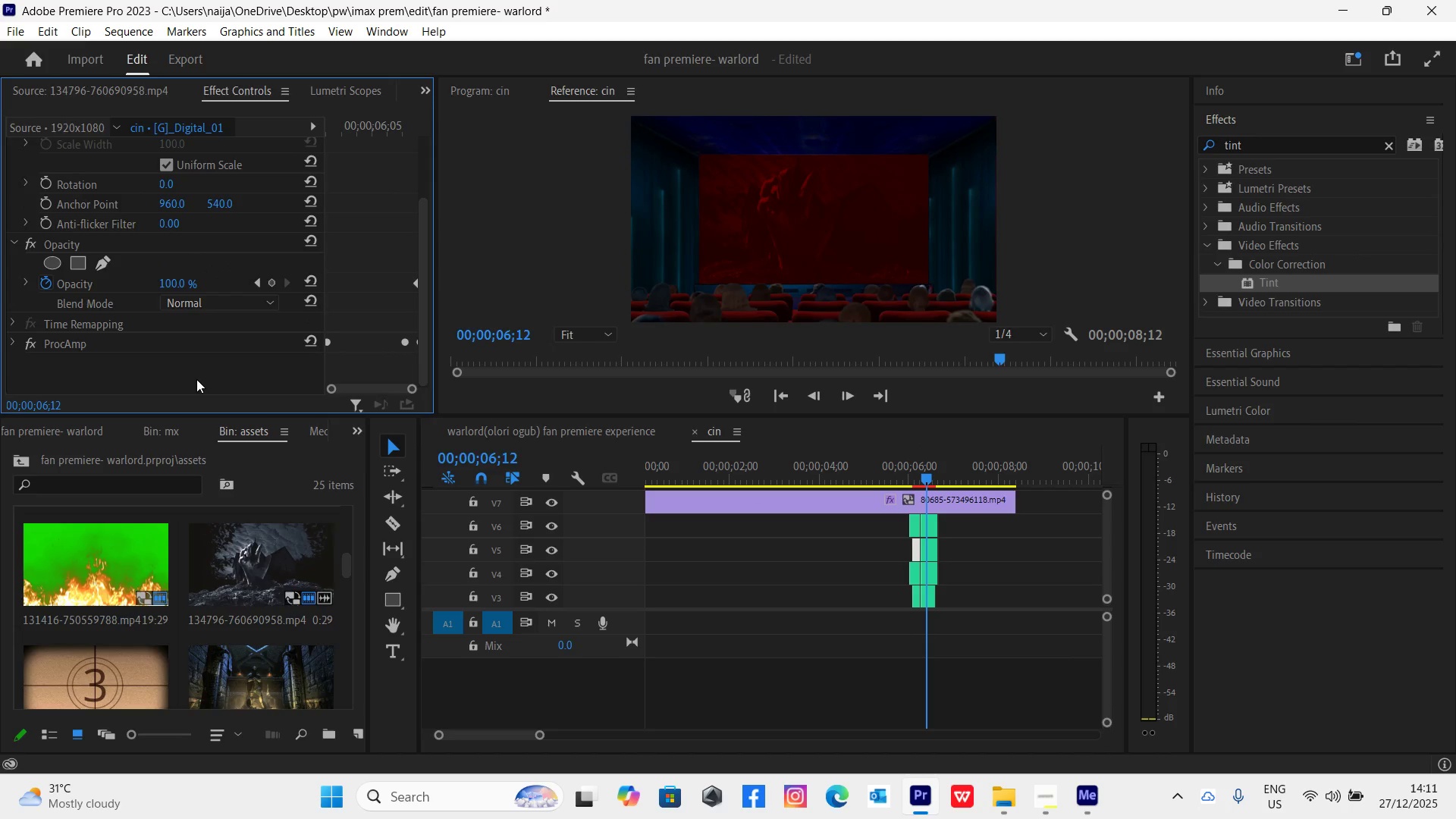 
key(Control+V)
 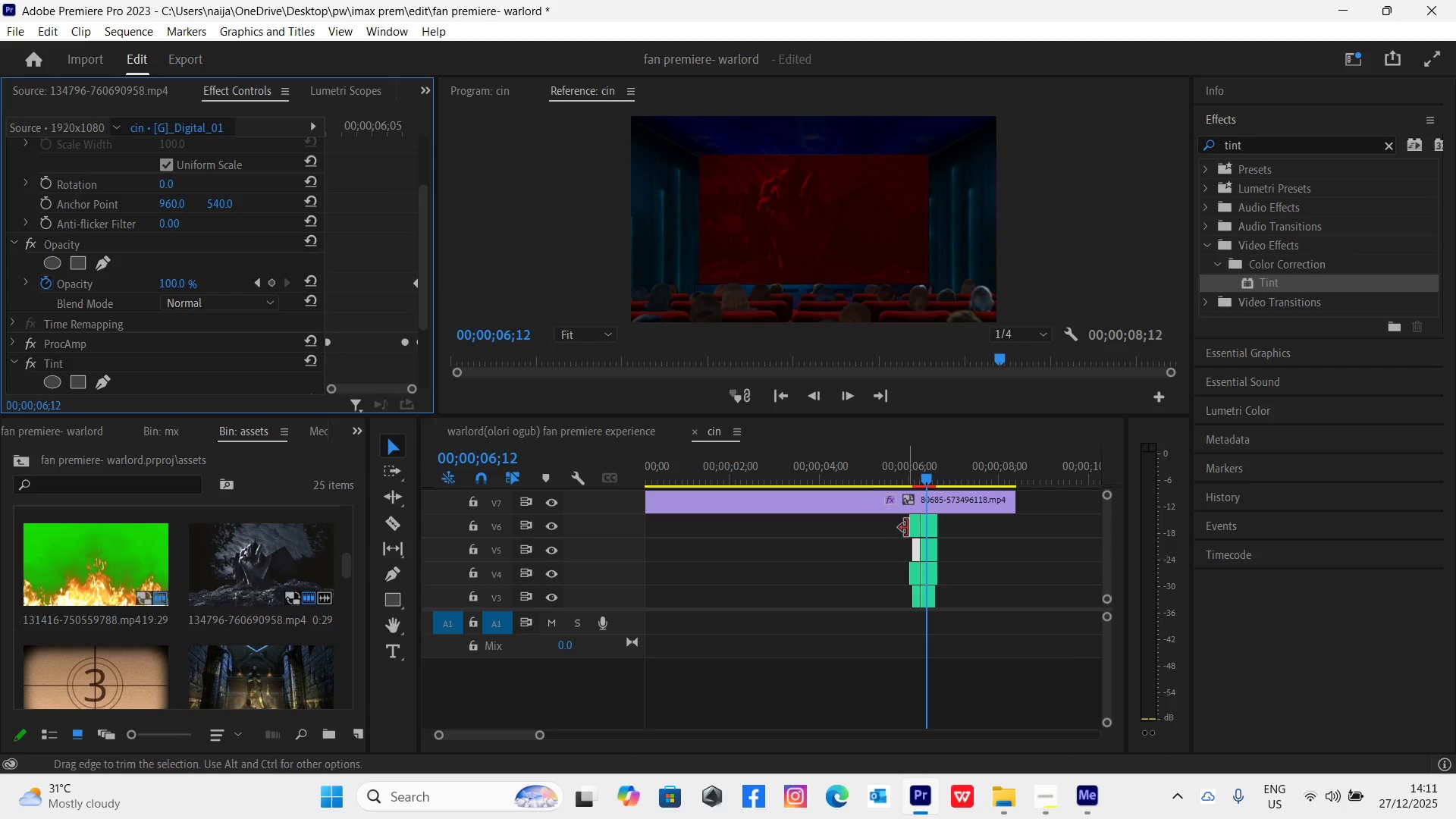 
left_click([913, 528])
 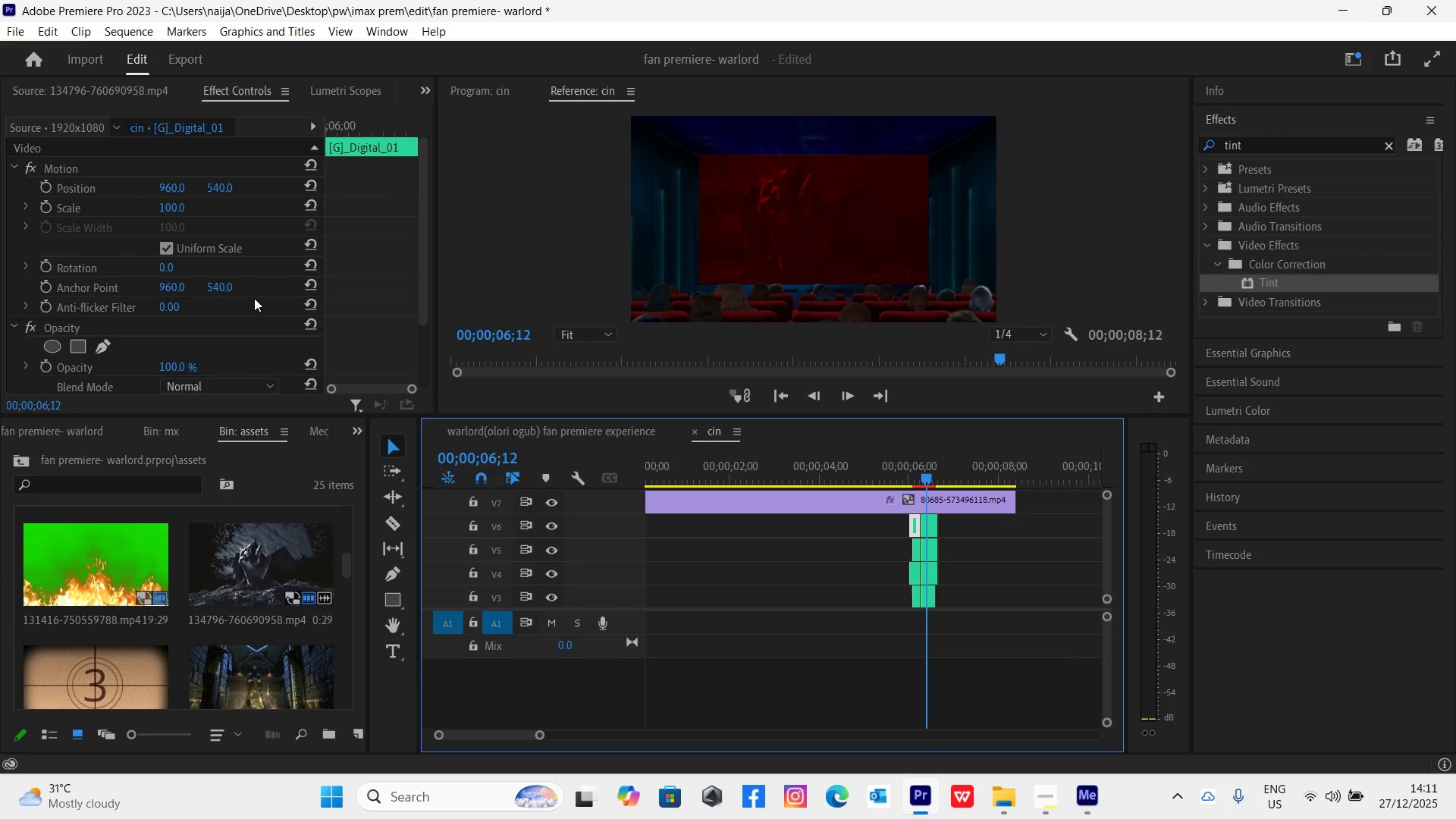 
scroll: coordinate [228, 287], scroll_direction: down, amount: 39.0
 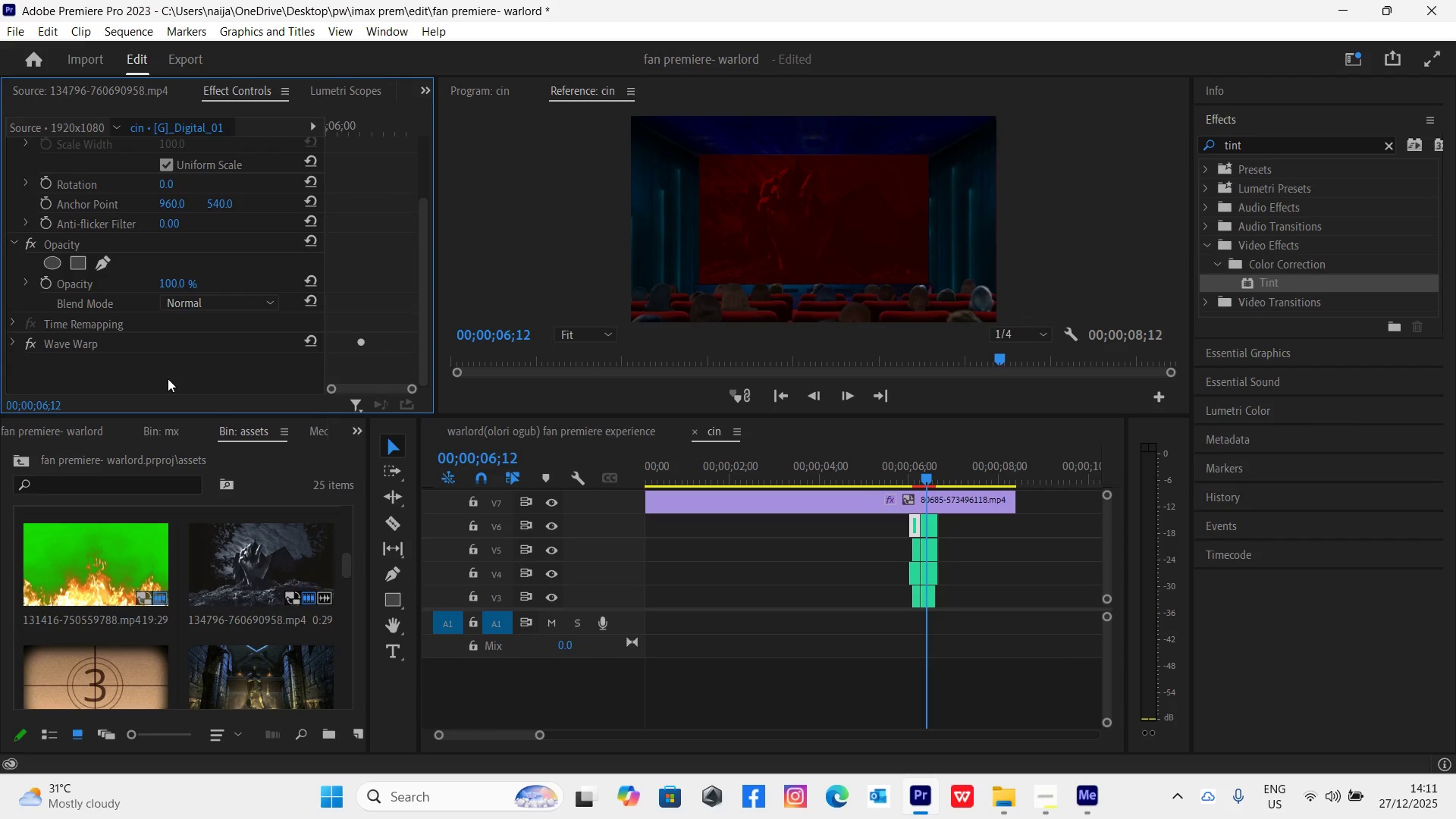 
key(Control+V)
 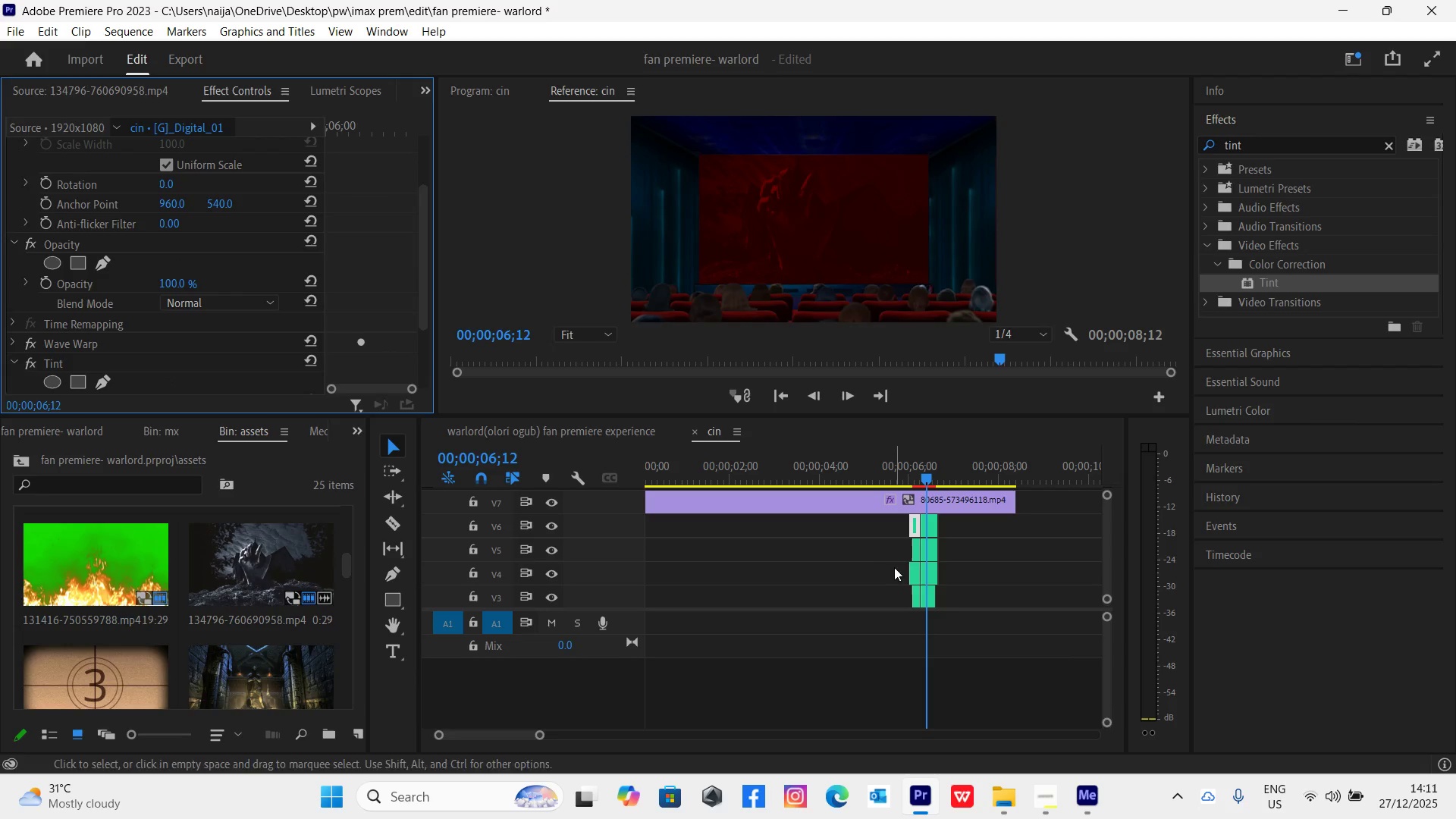 
left_click([915, 573])
 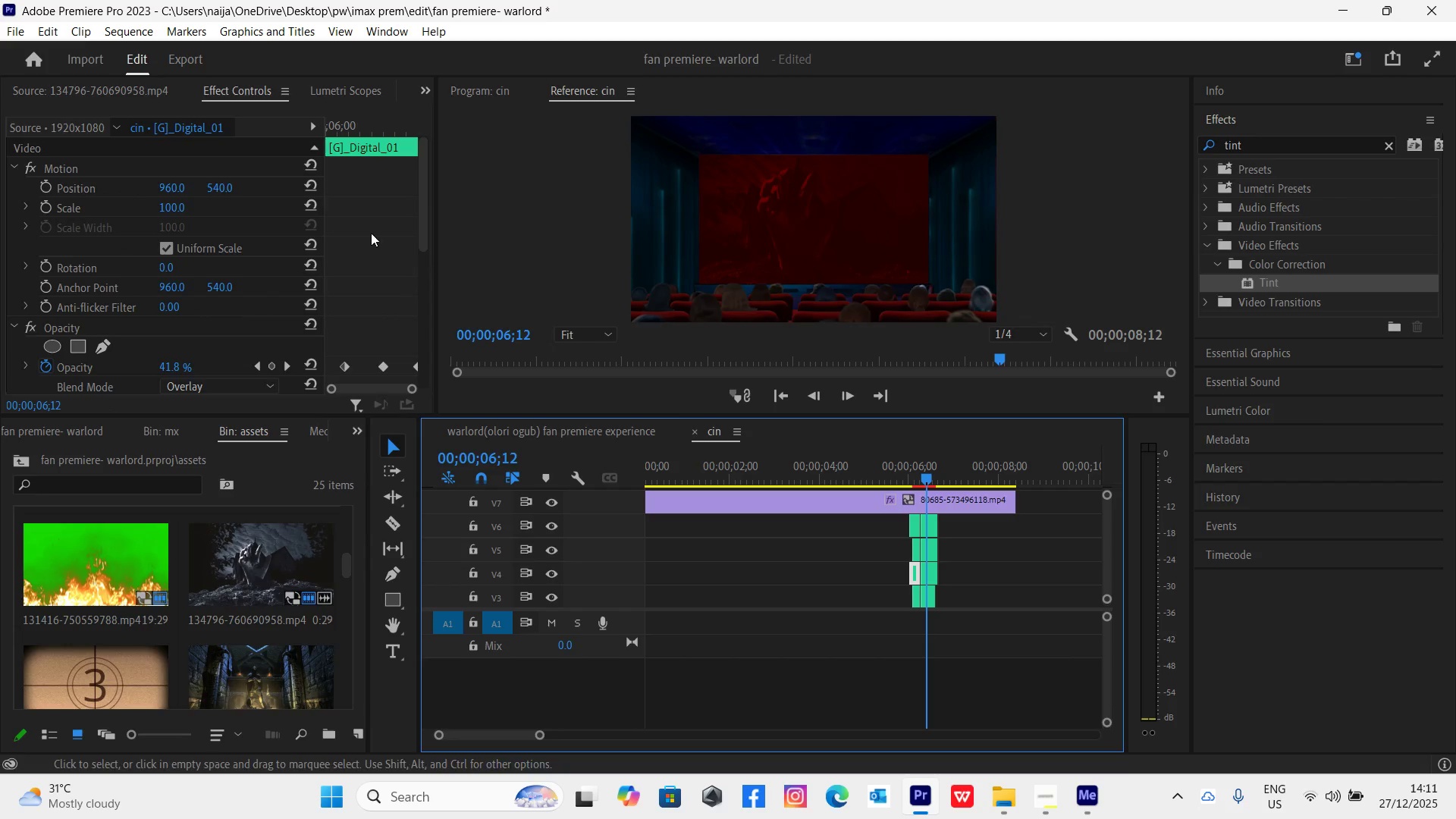 
scroll: coordinate [199, 384], scroll_direction: down, amount: 28.0
 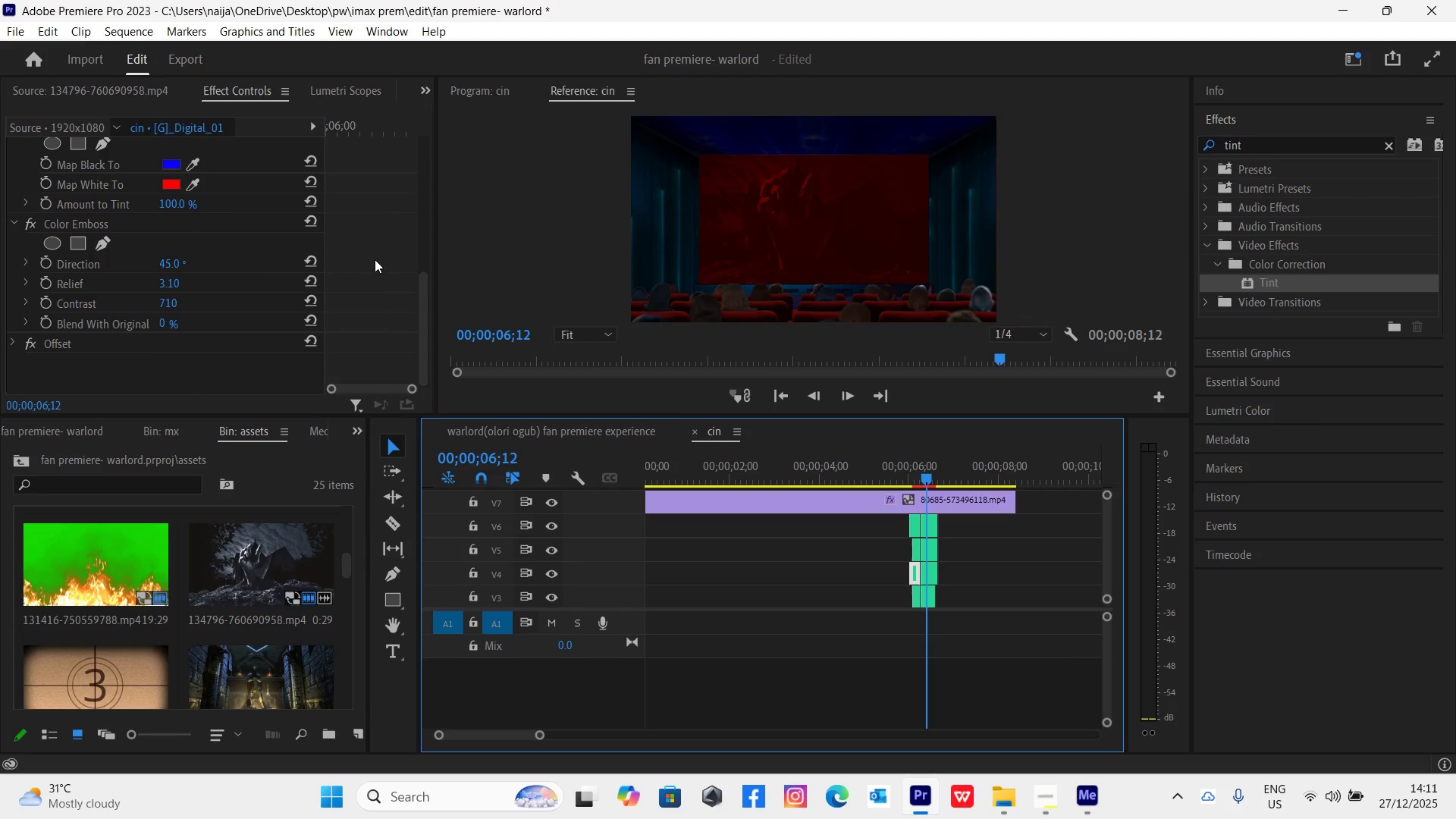 
left_click_drag(start_coordinate=[425, 331], to_coordinate=[413, 299])
 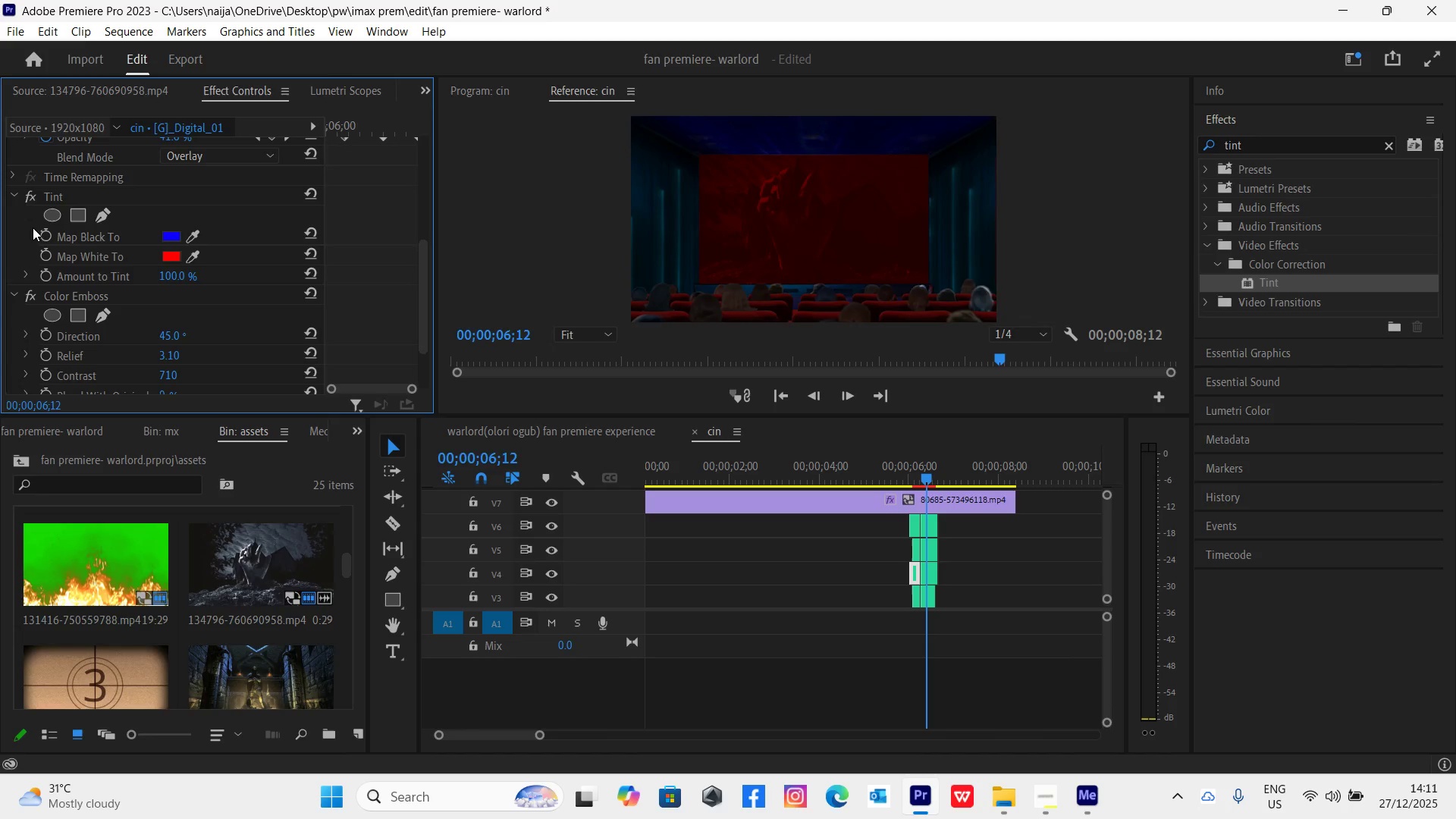 
wait(5.2)
 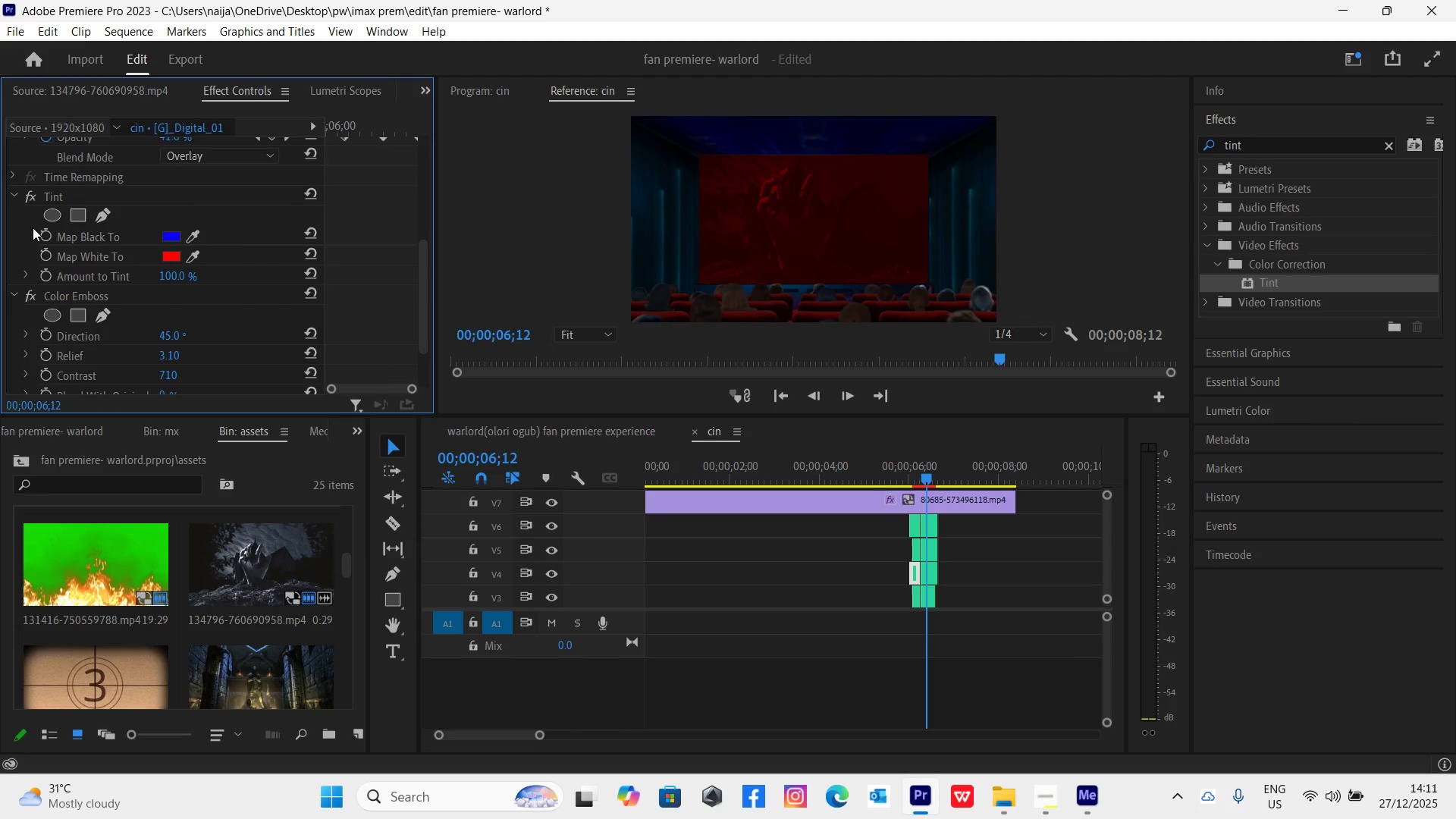 
key(Control+Z)
 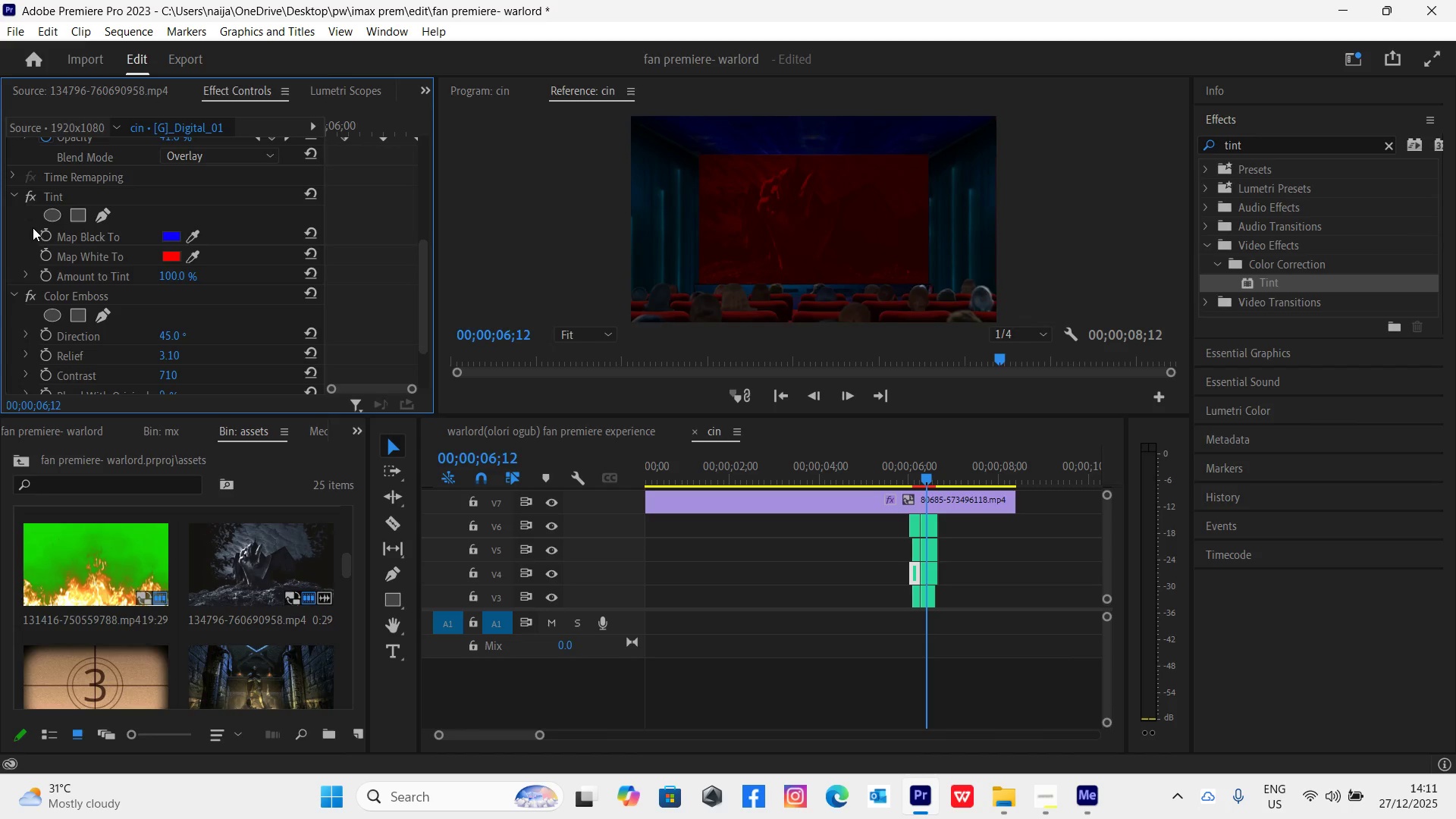 
key(Control+Z)
 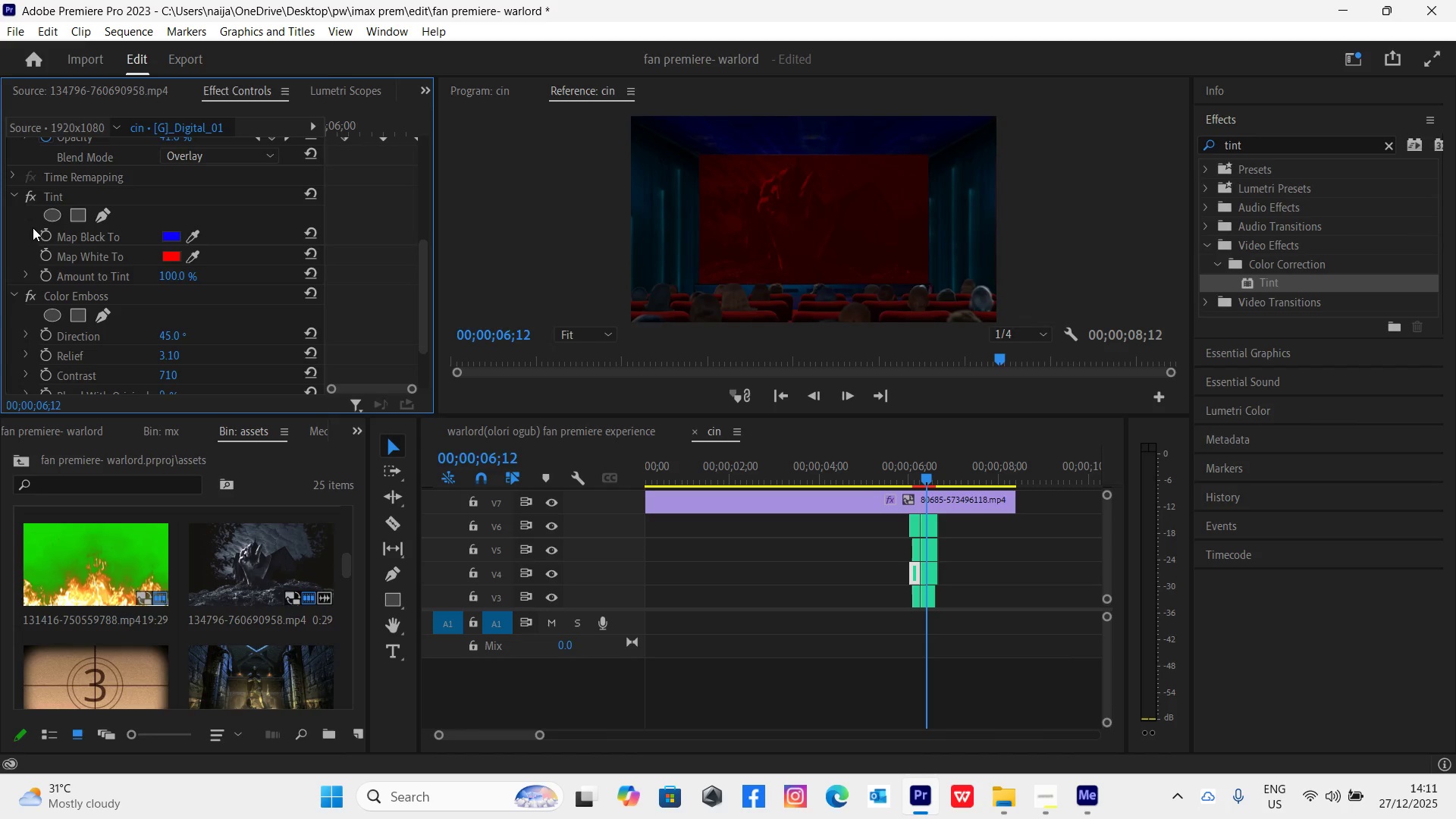 
key(Control+Z)
 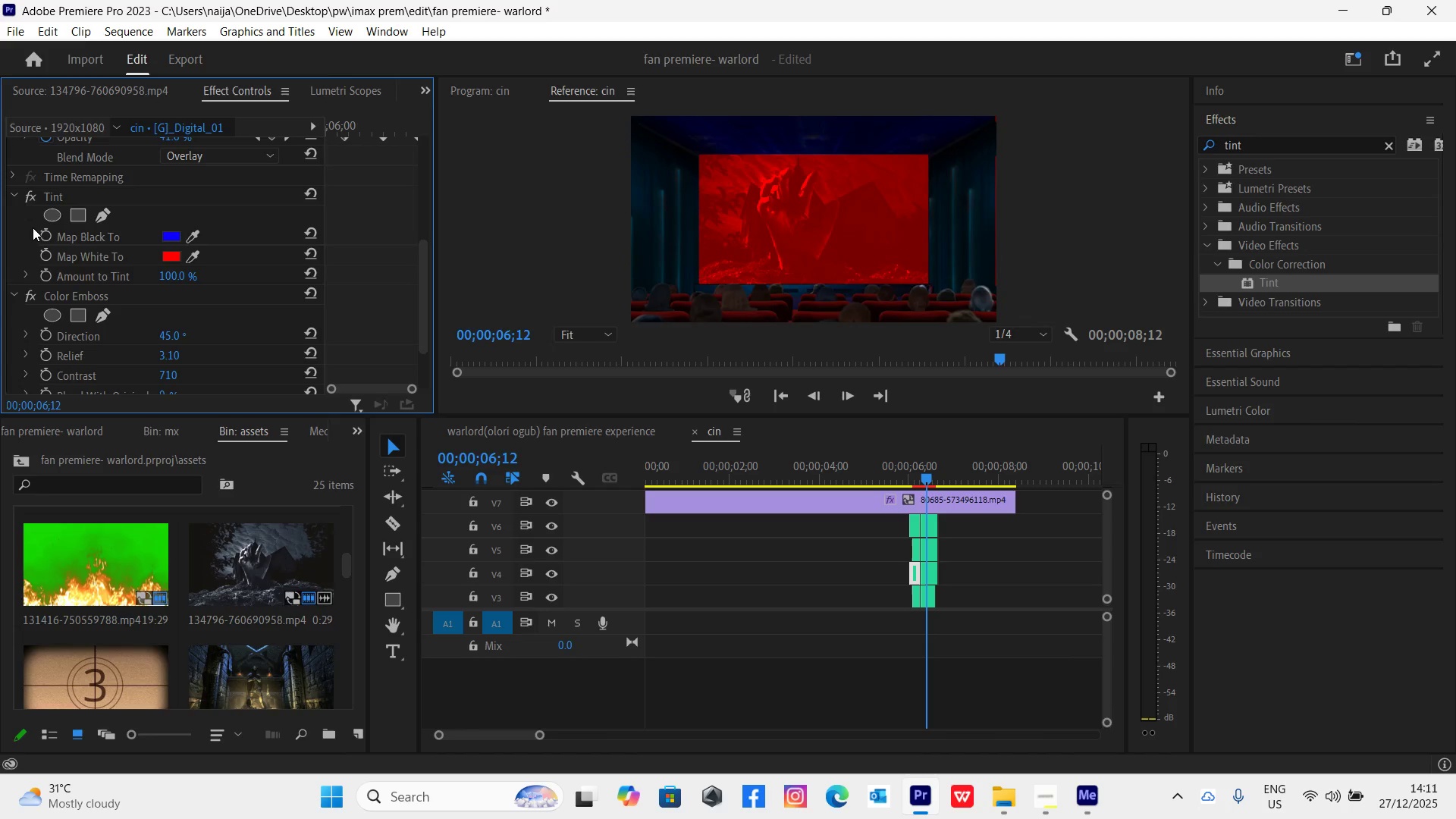 
key(Control+Z)
 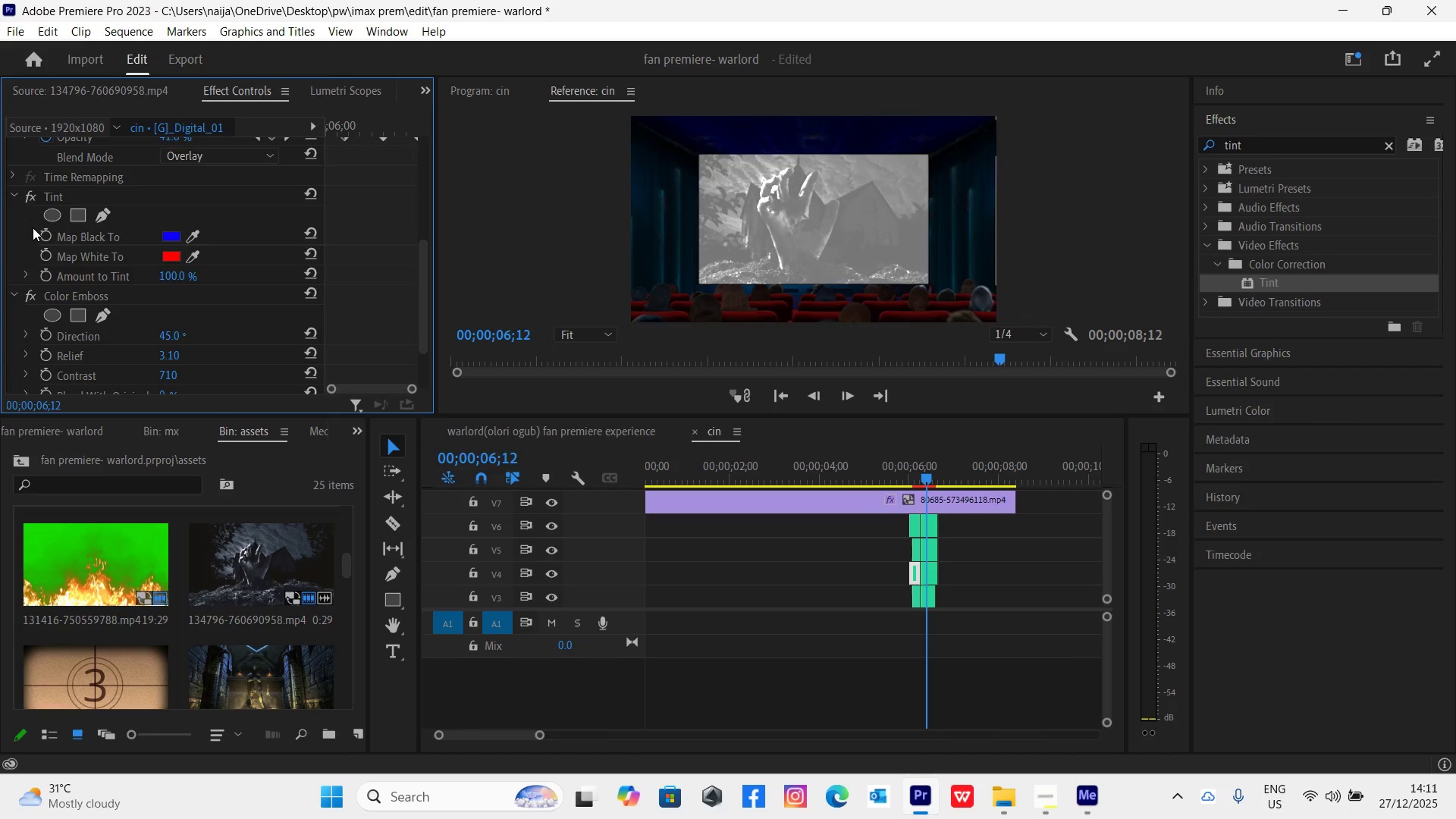 
key(Control+Z)
 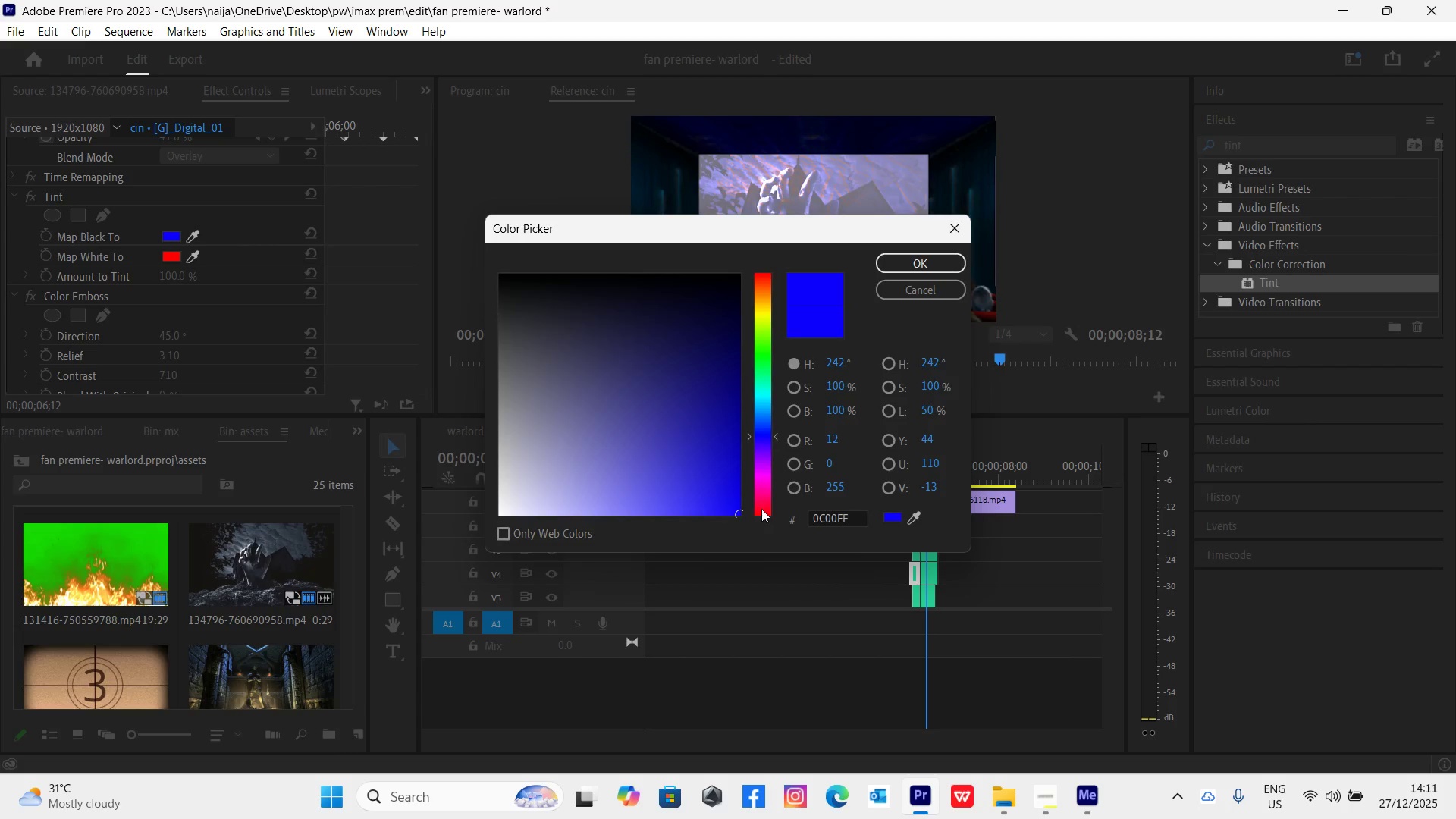 
wait(6.42)
 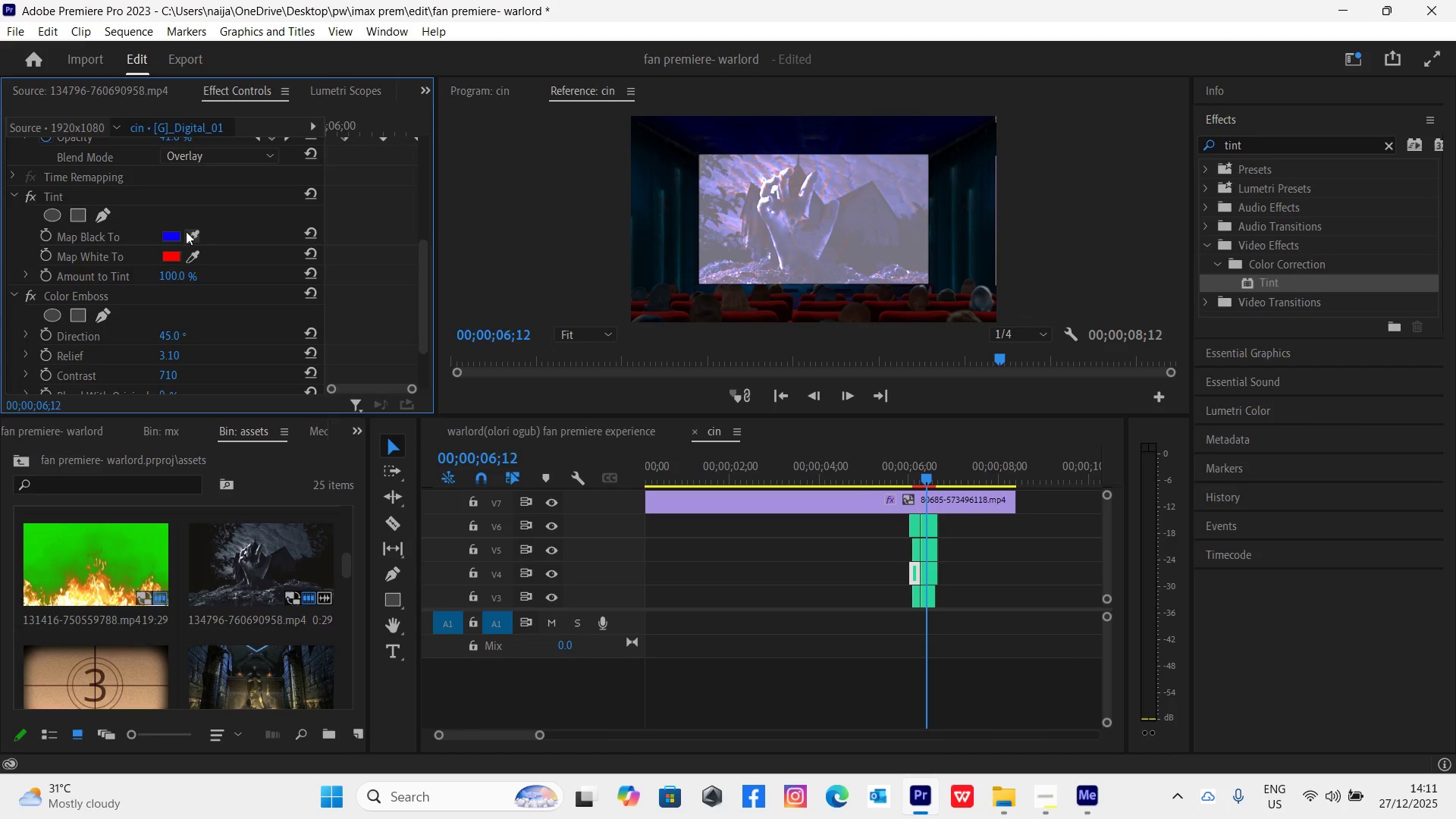 
left_click([762, 509])
 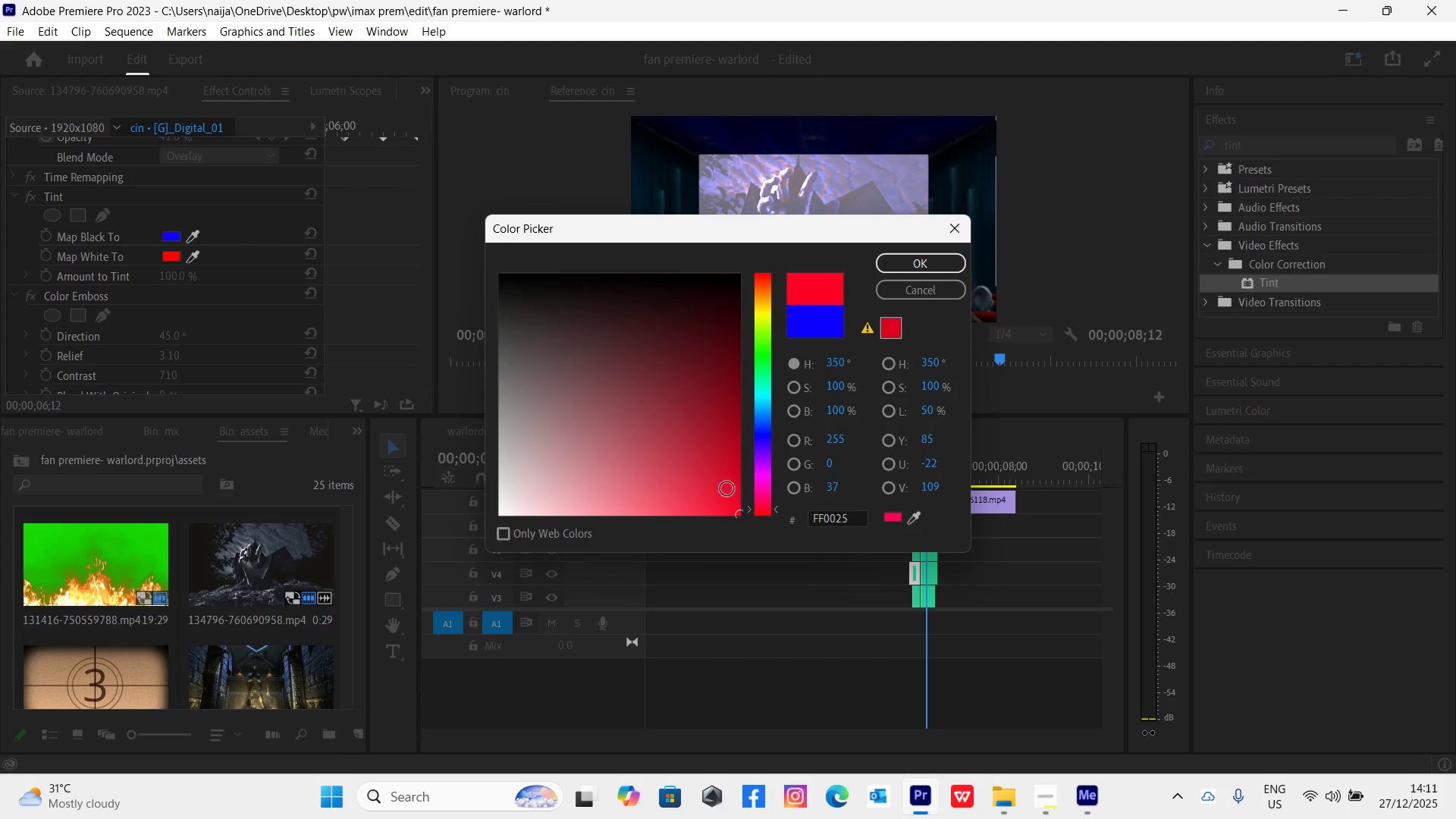 
left_click_drag(start_coordinate=[720, 487], to_coordinate=[764, 537])
 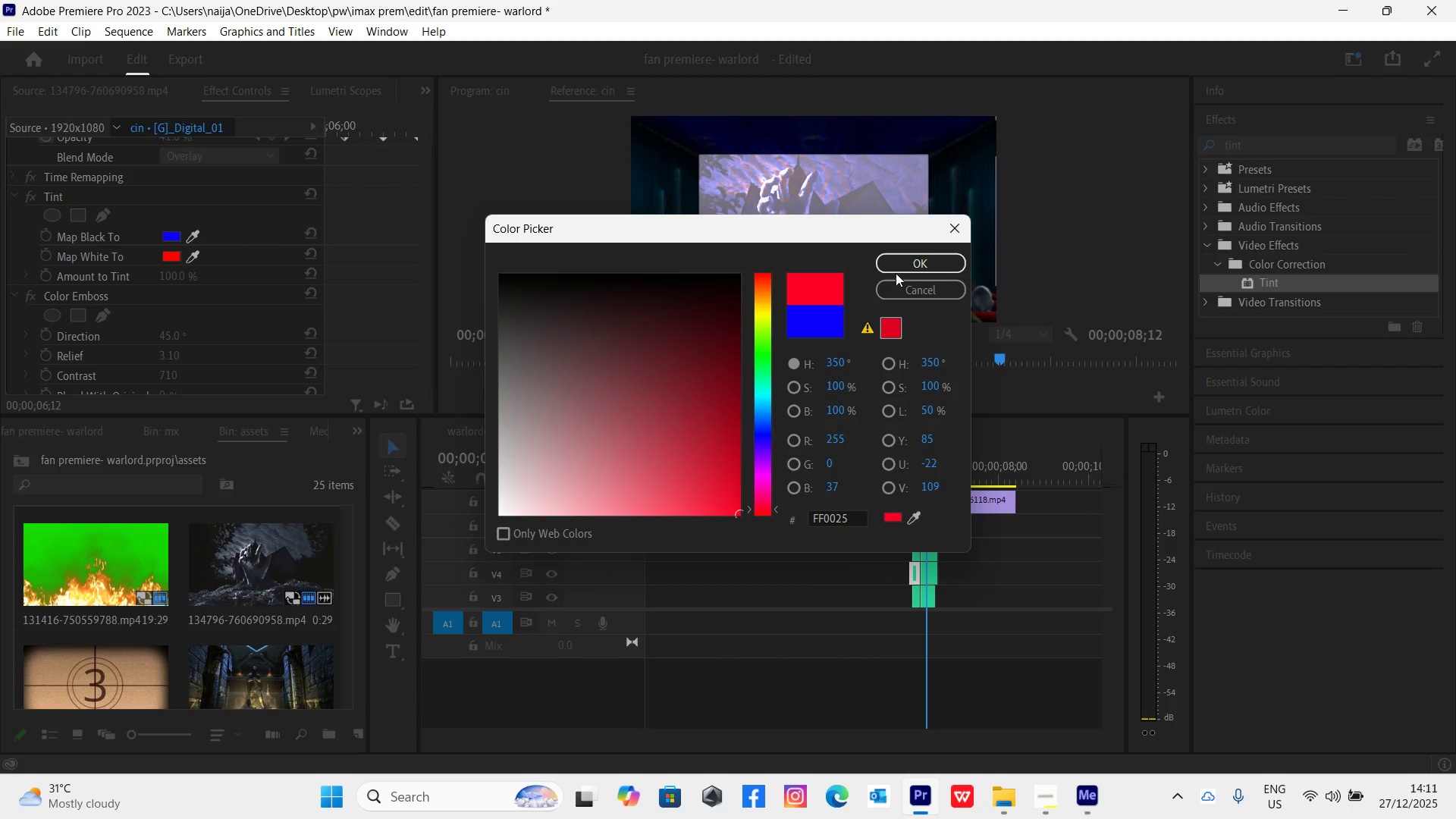 
left_click([897, 269])
 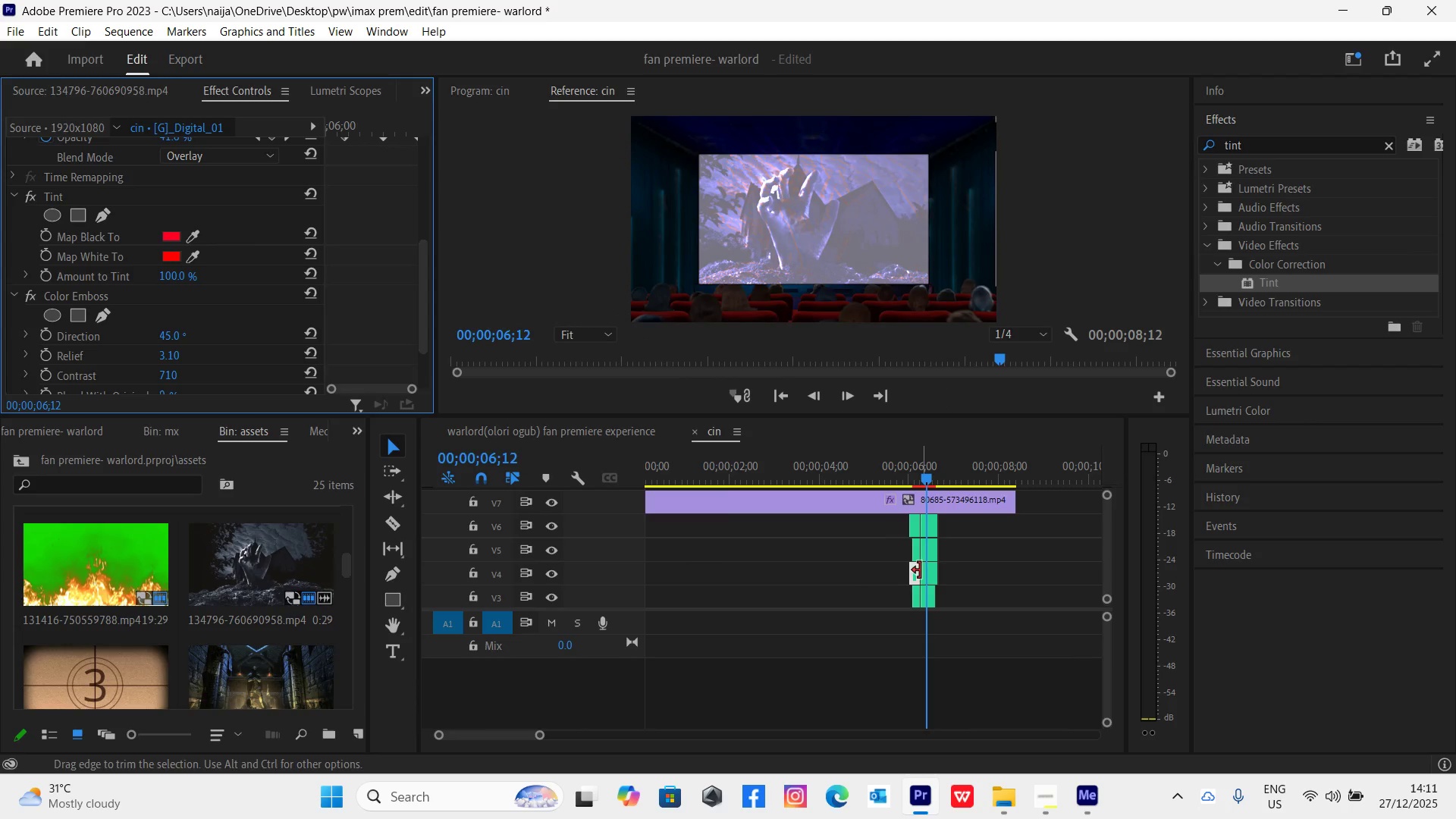 
left_click([930, 571])
 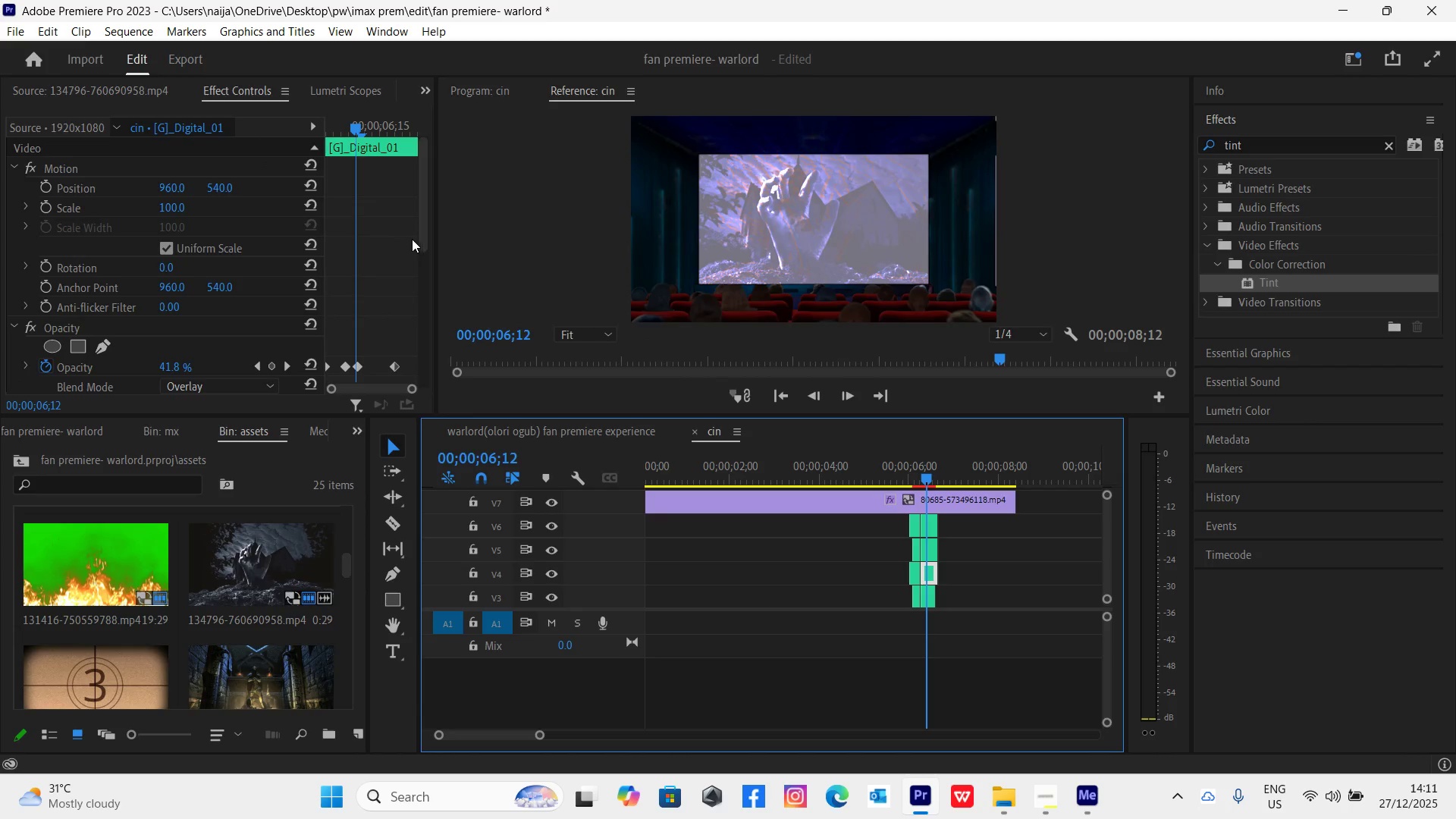 
left_click_drag(start_coordinate=[422, 240], to_coordinate=[403, 337])
 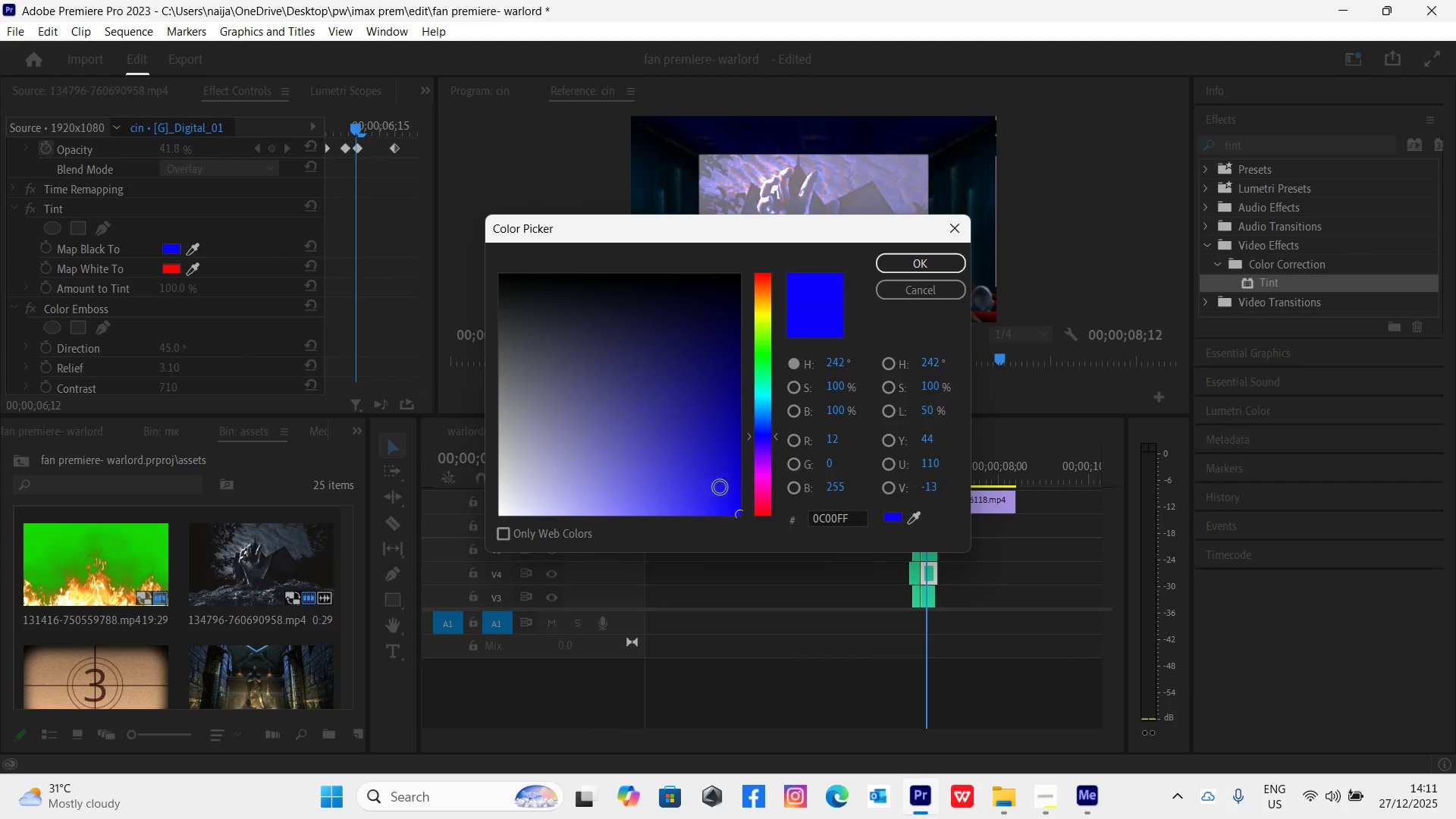 
left_click([758, 505])
 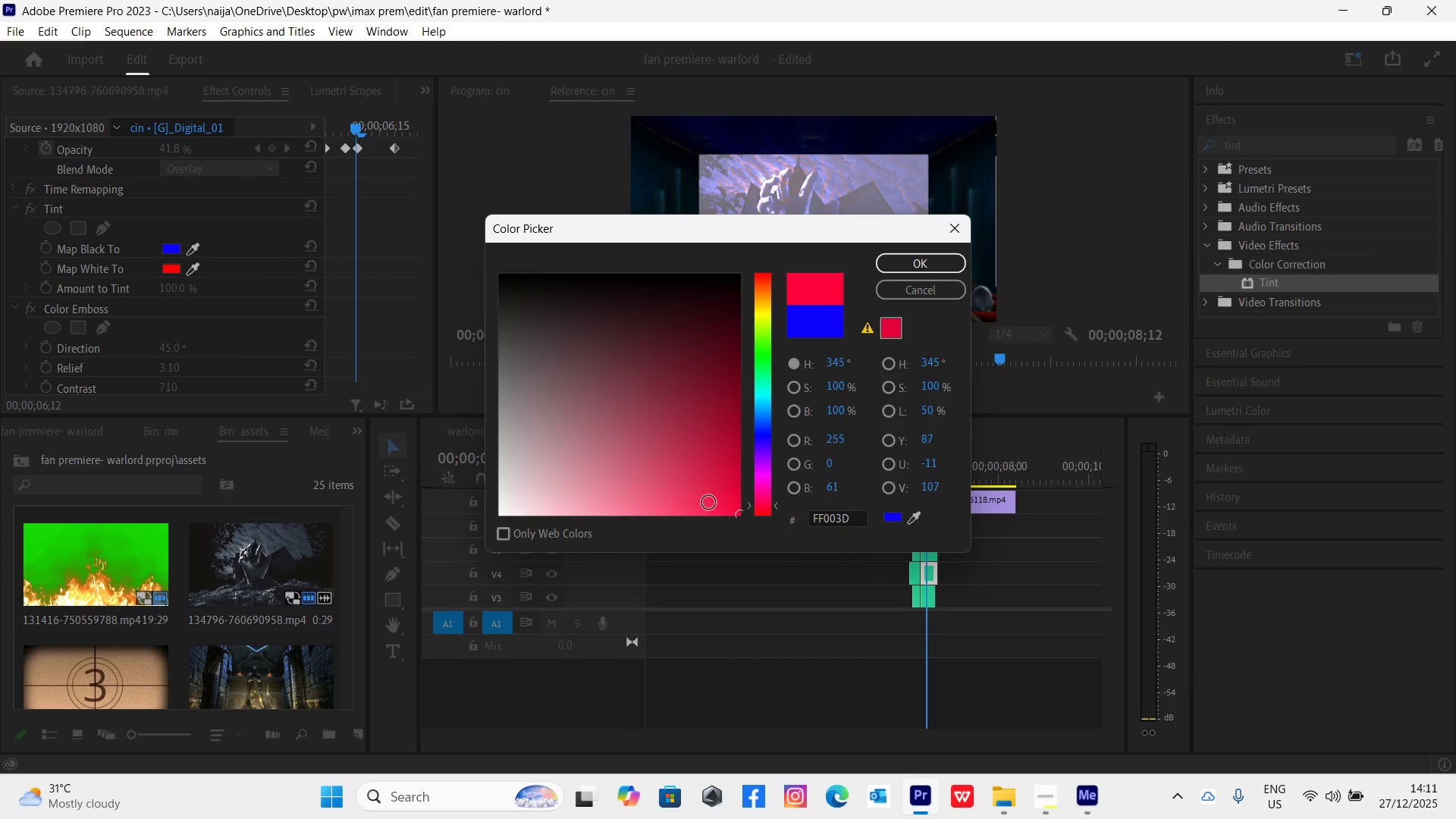 
left_click_drag(start_coordinate=[709, 503], to_coordinate=[771, 531])
 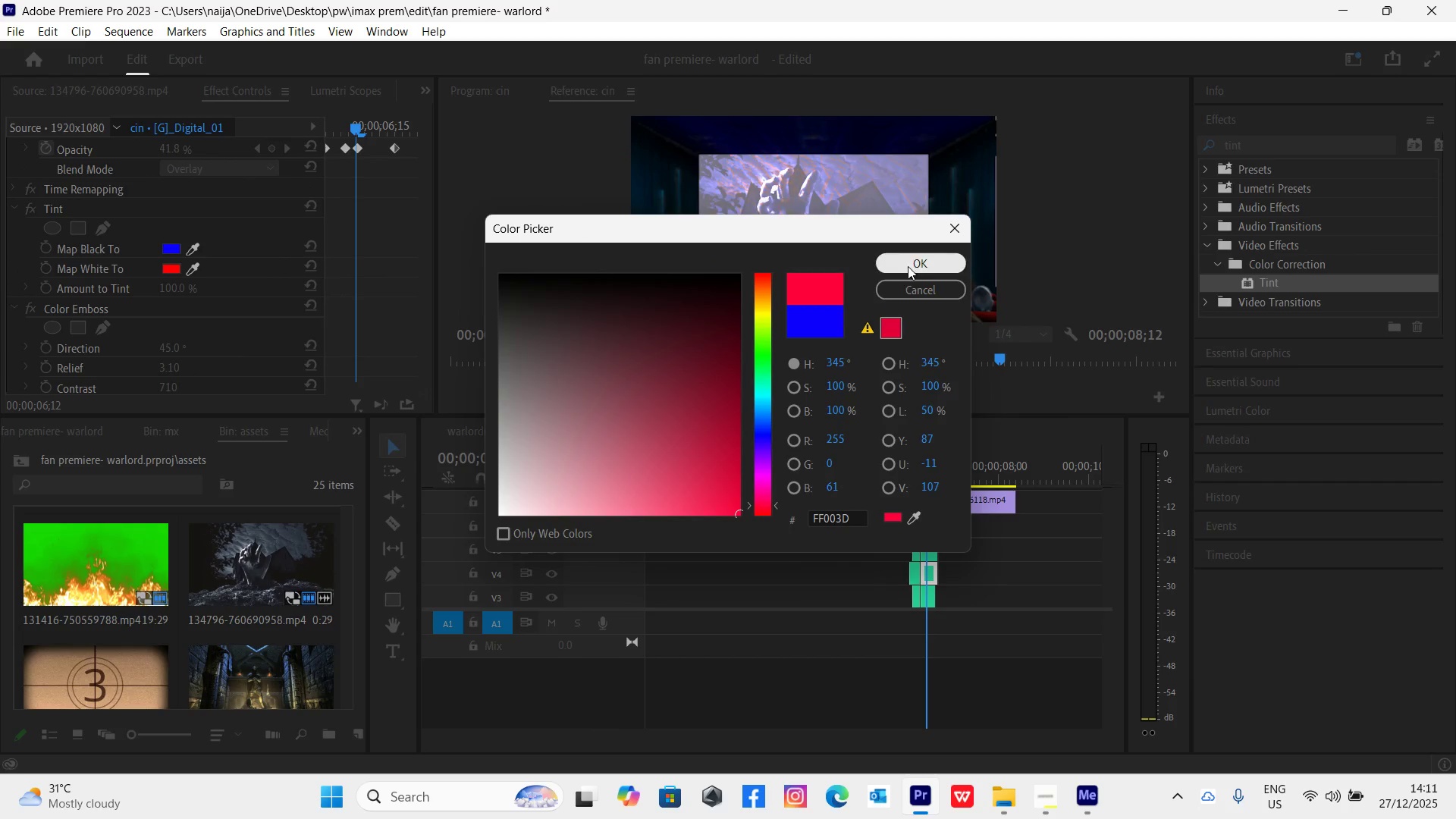 
left_click([908, 265])
 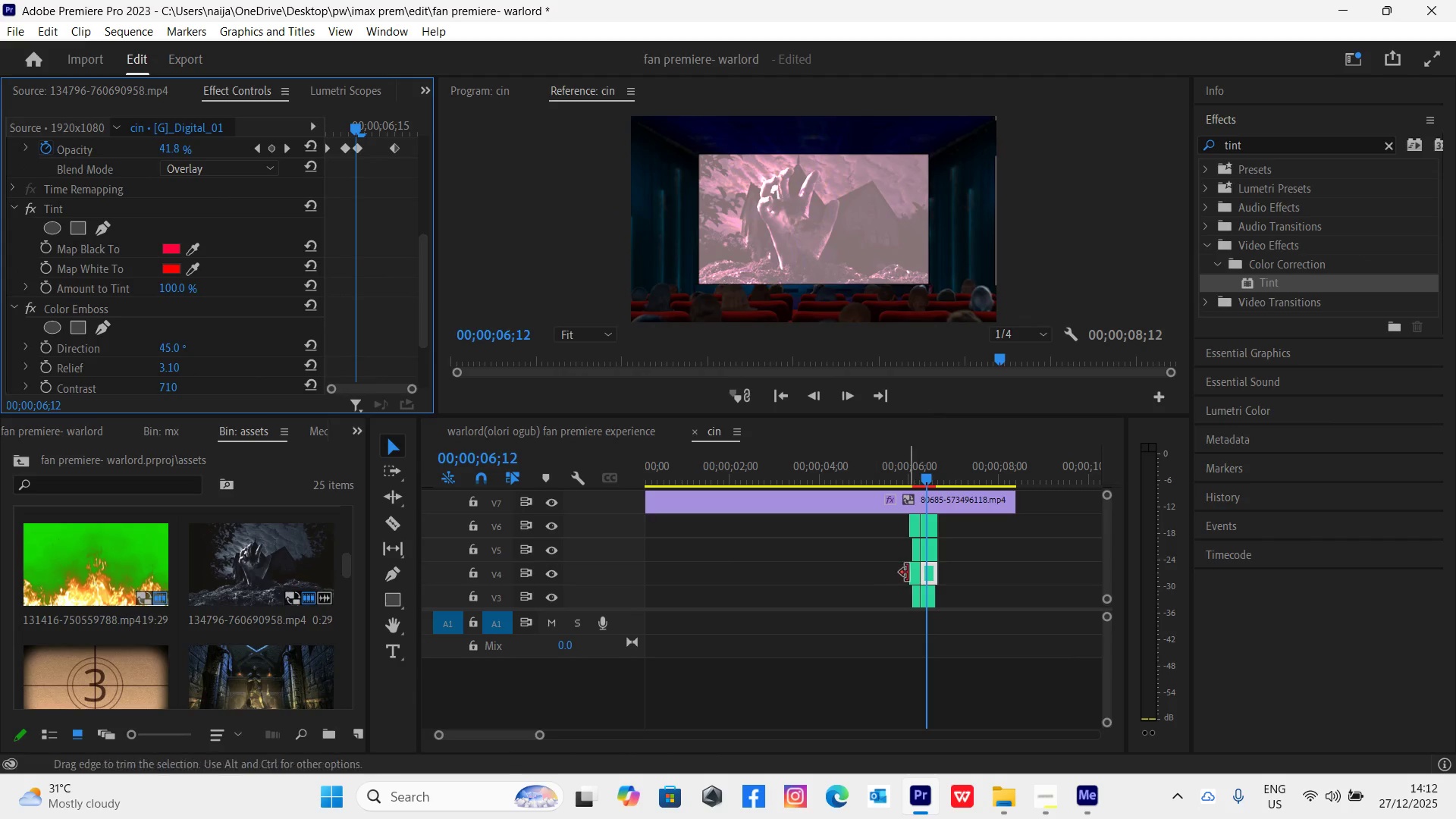 
left_click([927, 596])
 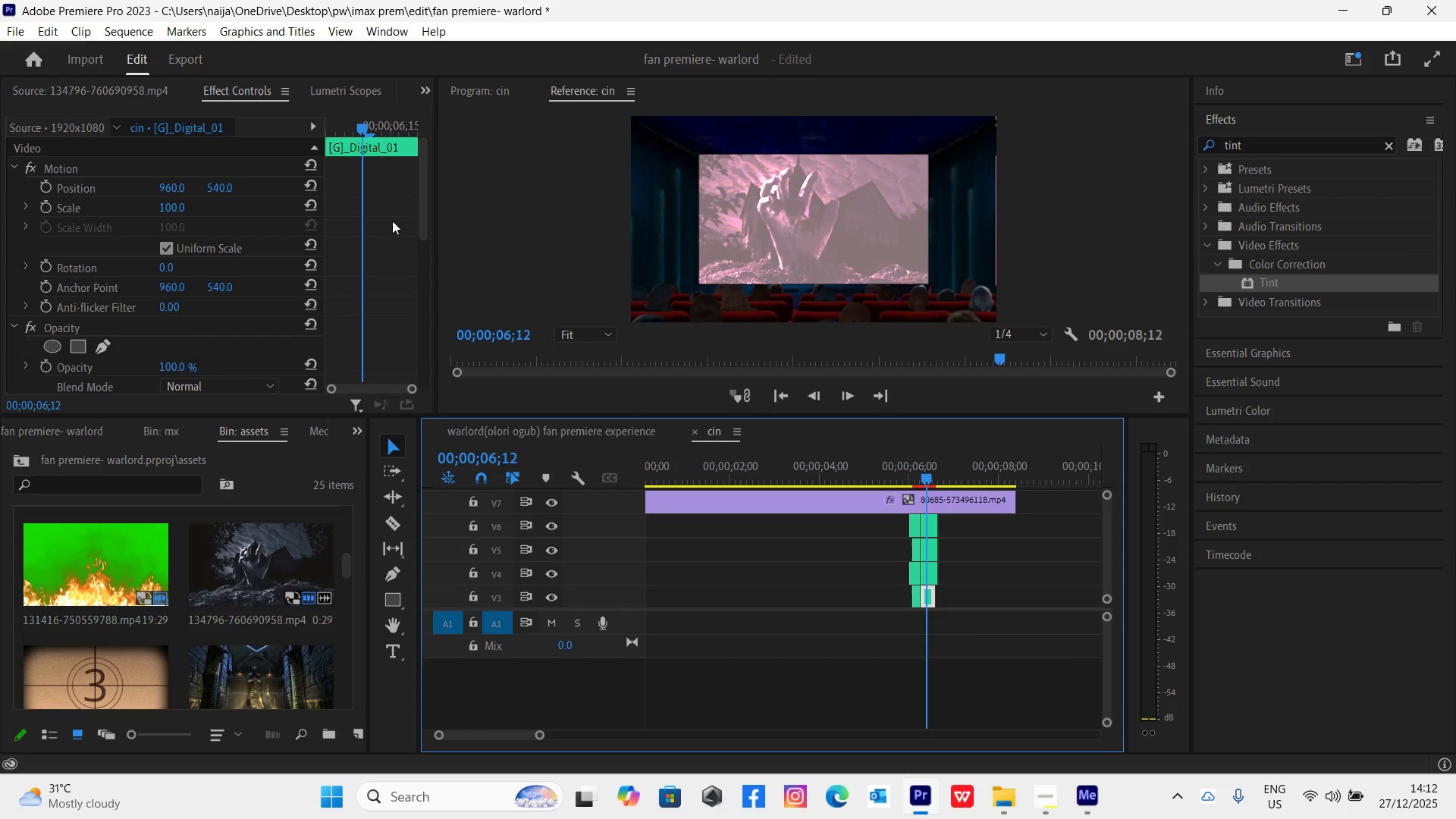 
left_click_drag(start_coordinate=[421, 227], to_coordinate=[438, 396])
 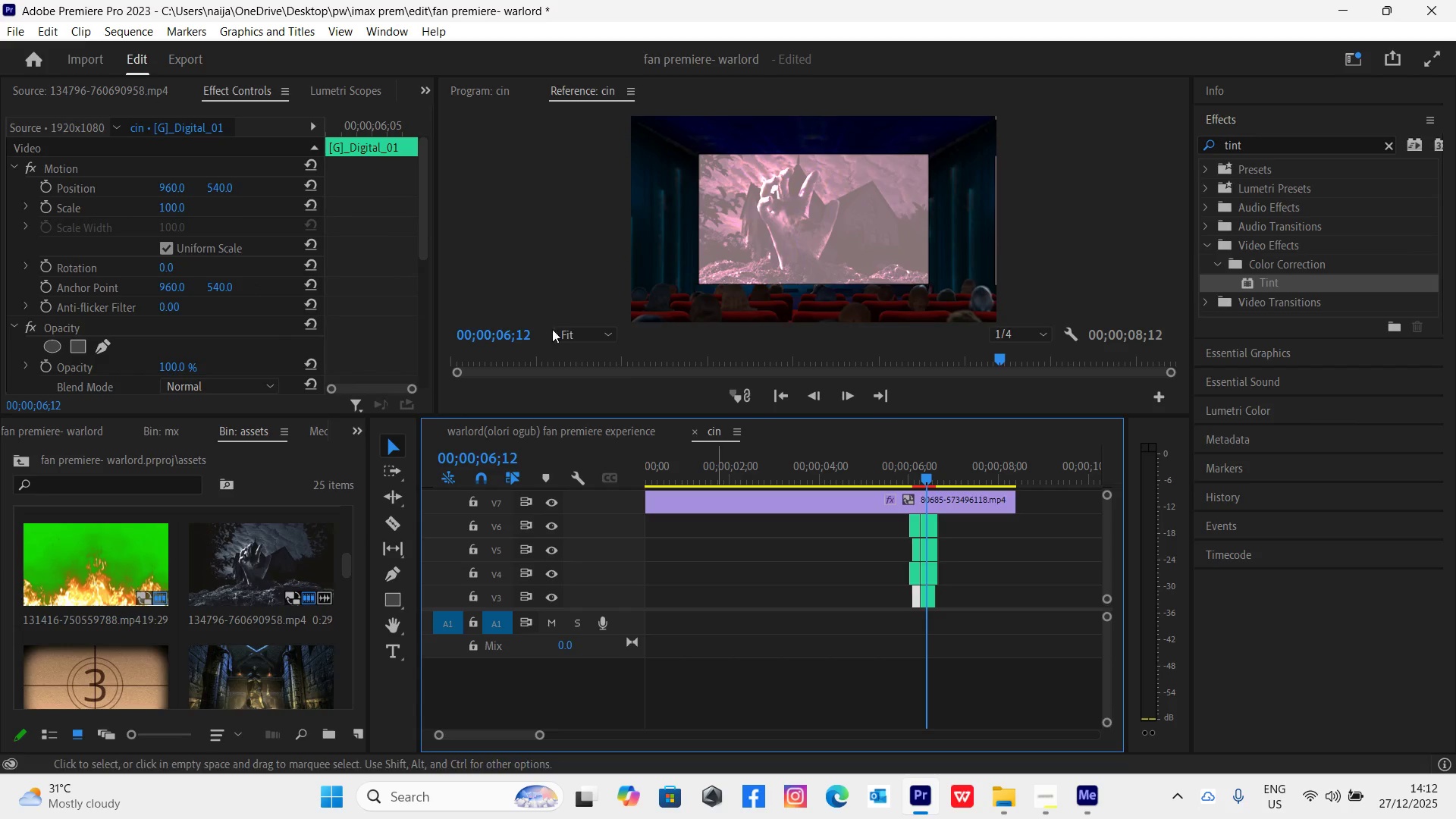 
left_click_drag(start_coordinate=[426, 233], to_coordinate=[430, 391])
 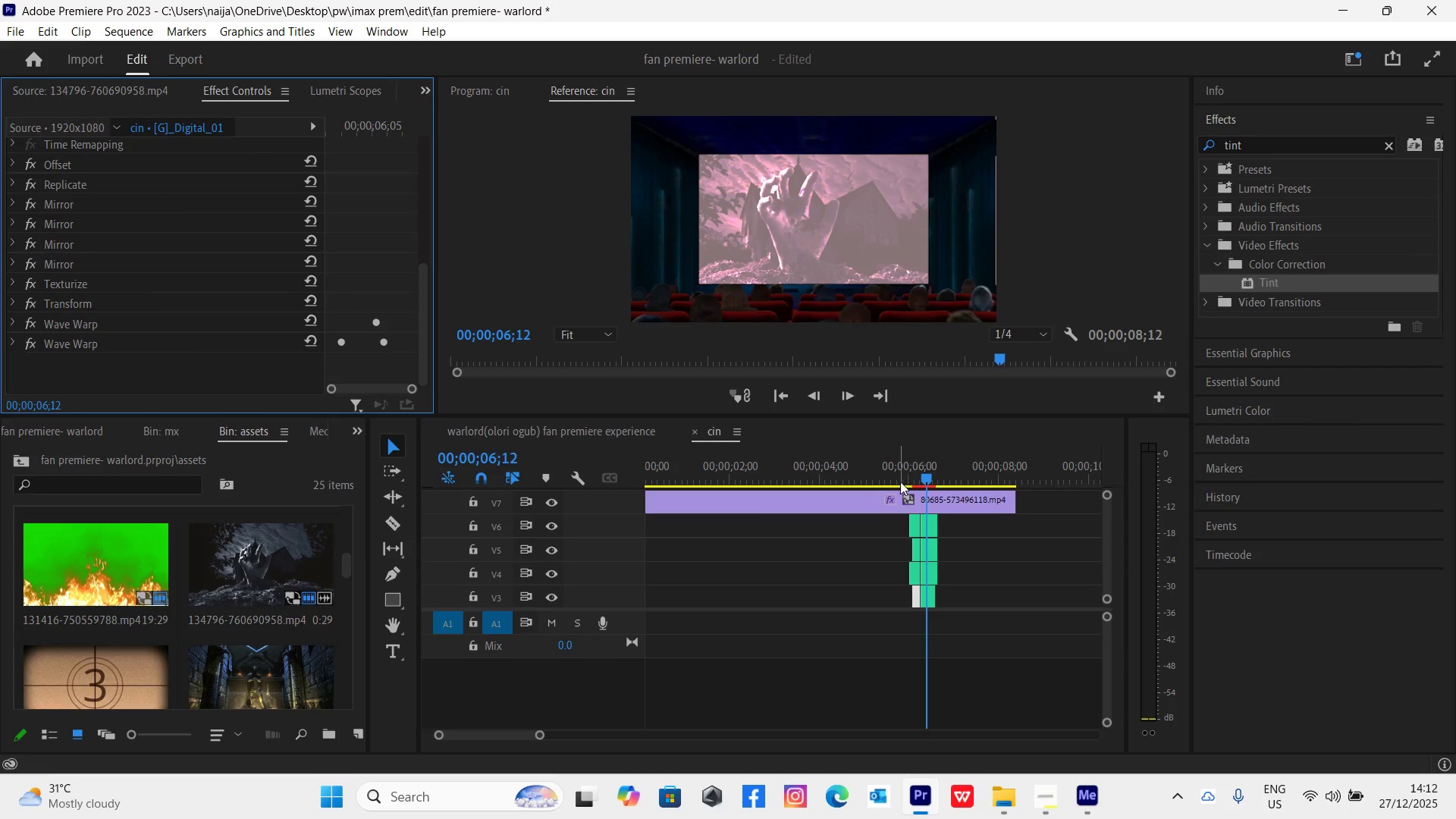 
left_click([897, 474])
 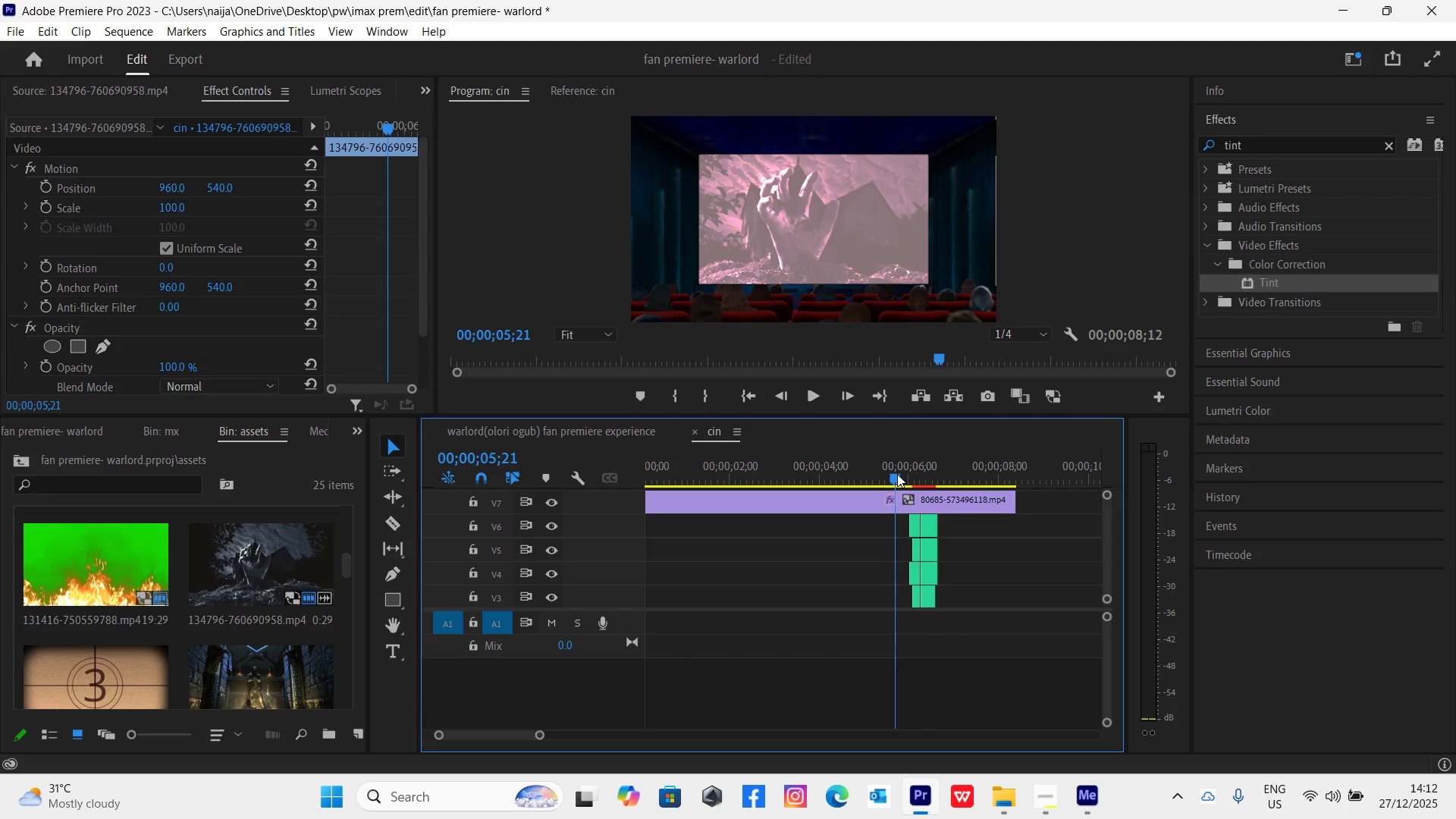 
key(Space)
 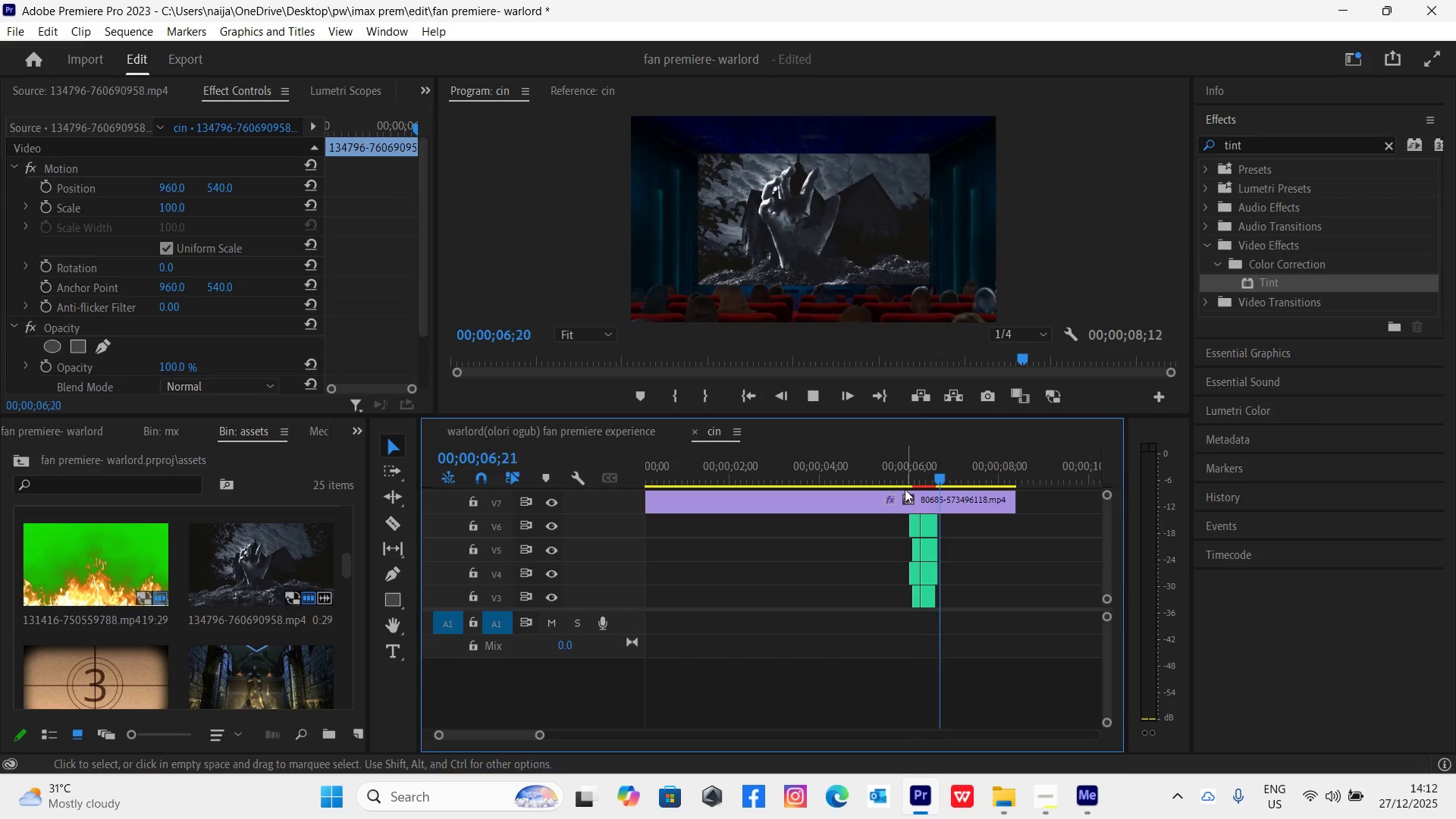 
key(Space)
 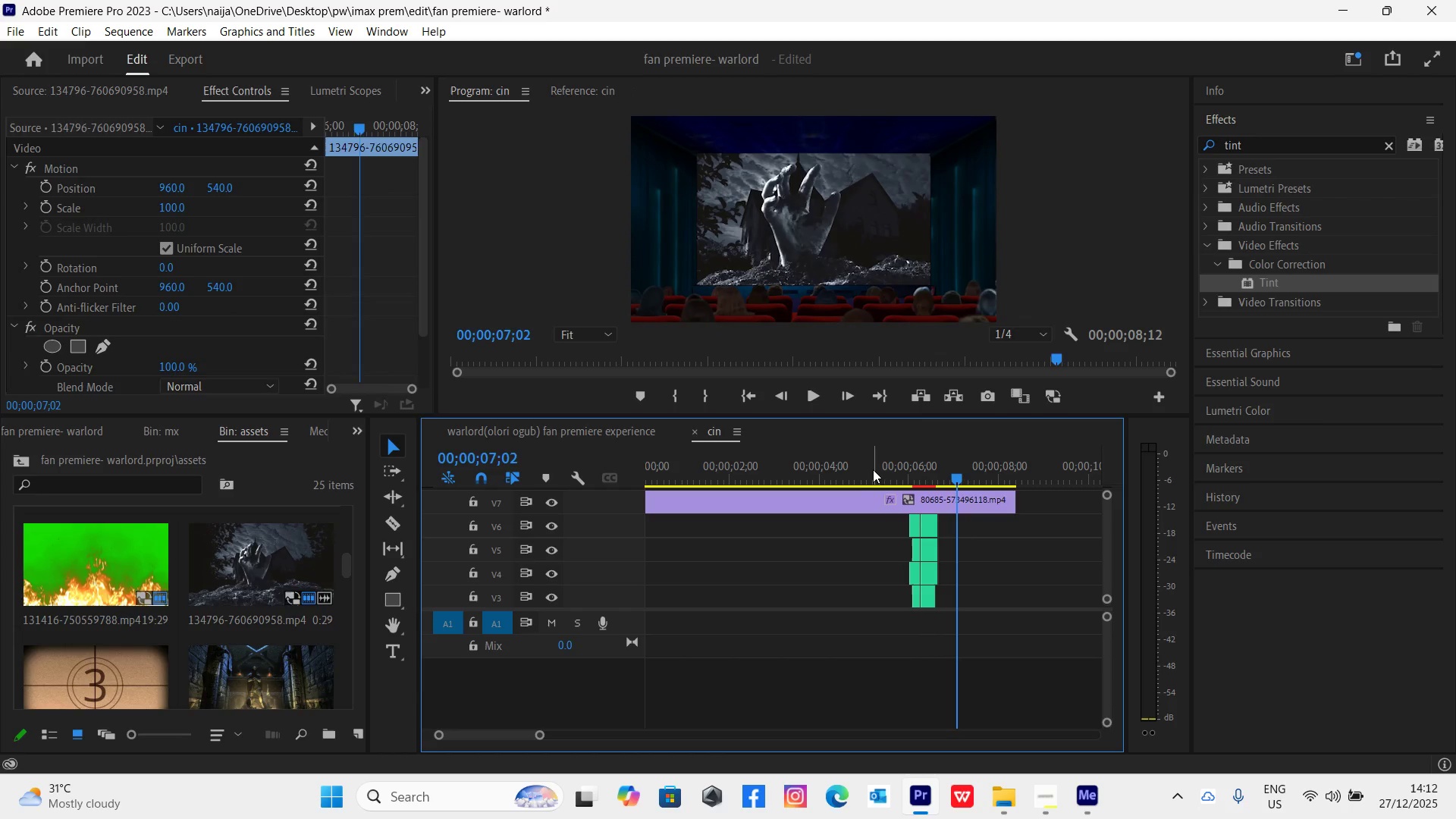 
left_click([867, 469])
 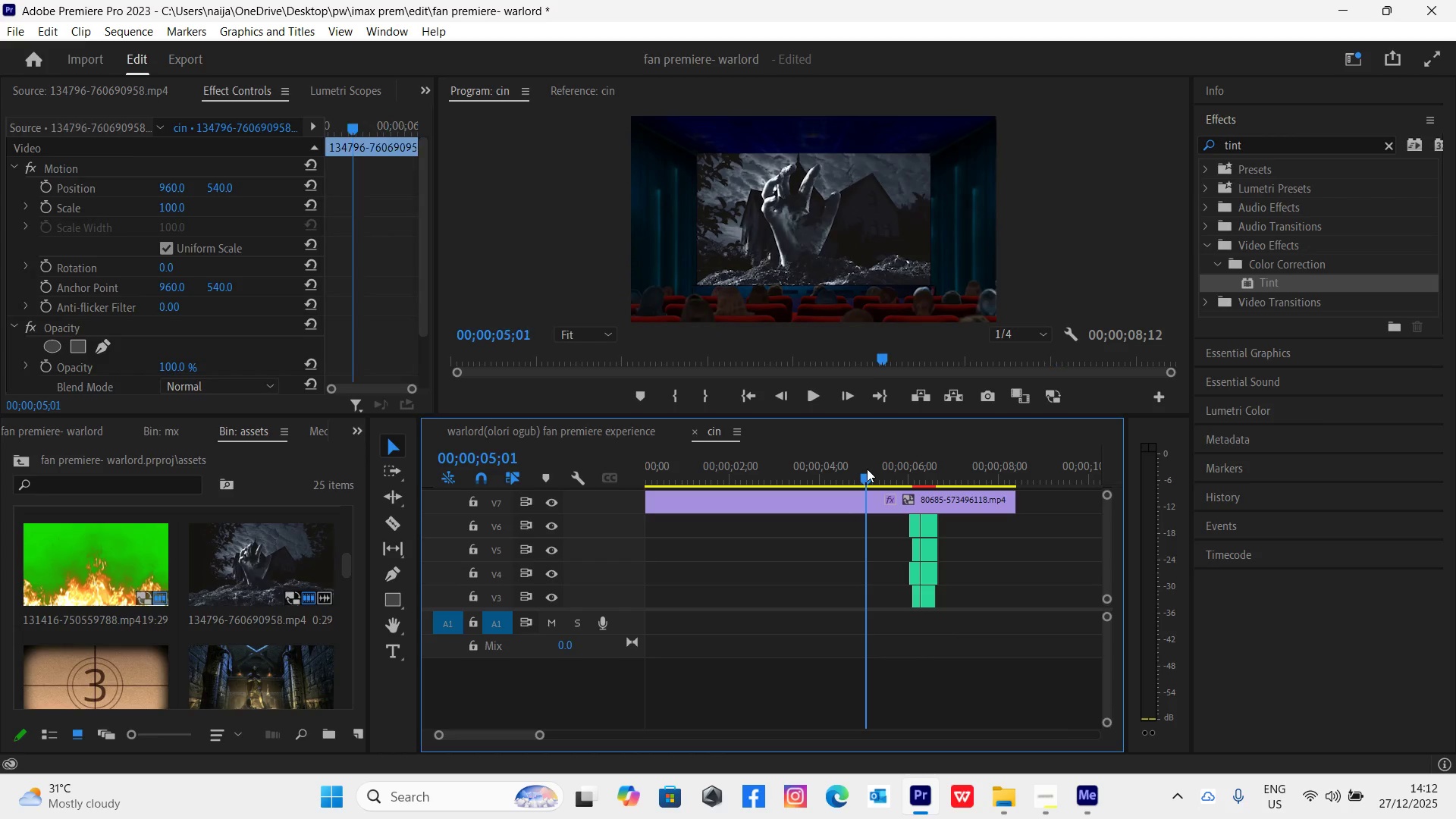 
key(Space)
 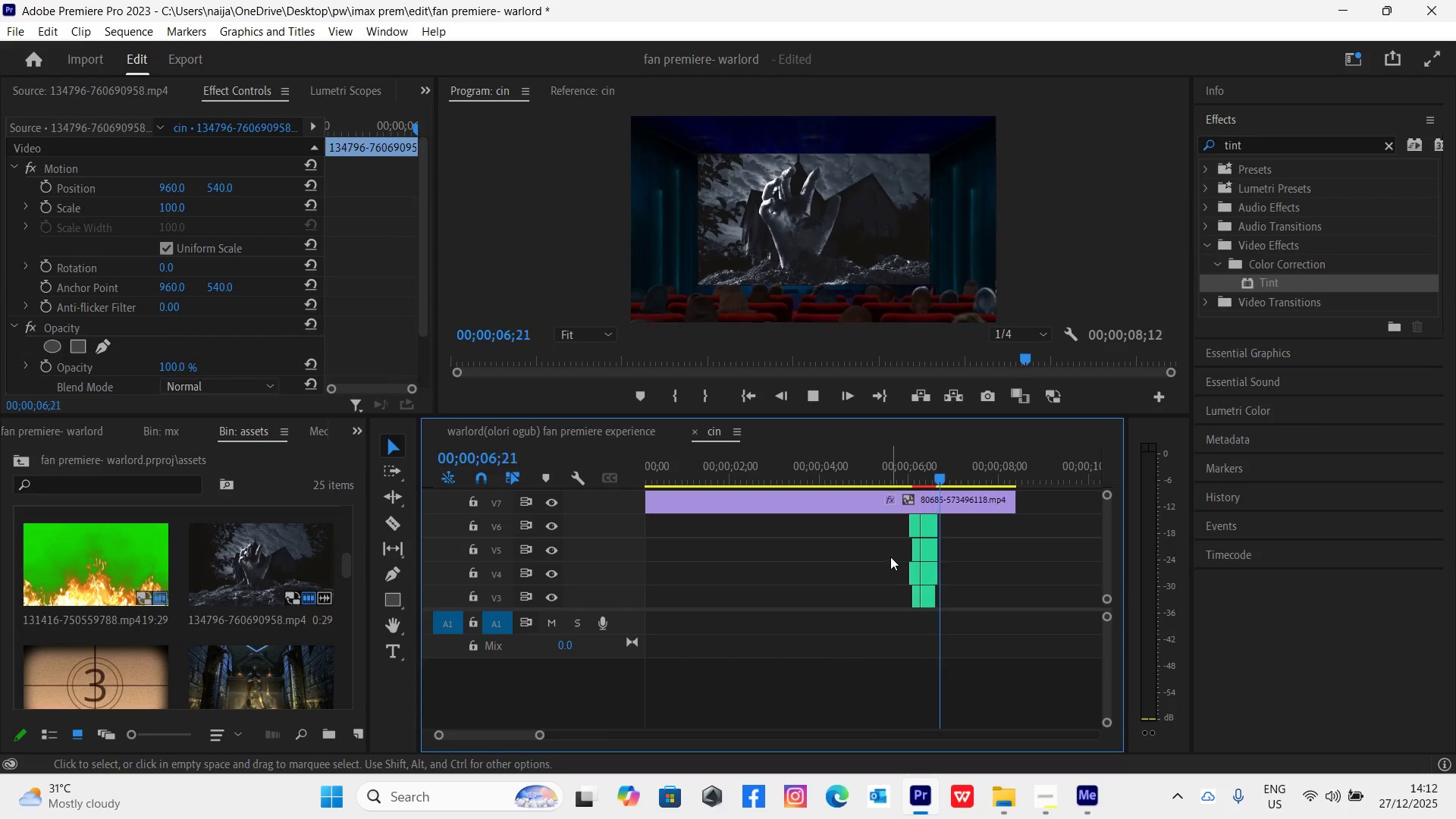 
key(Space)
 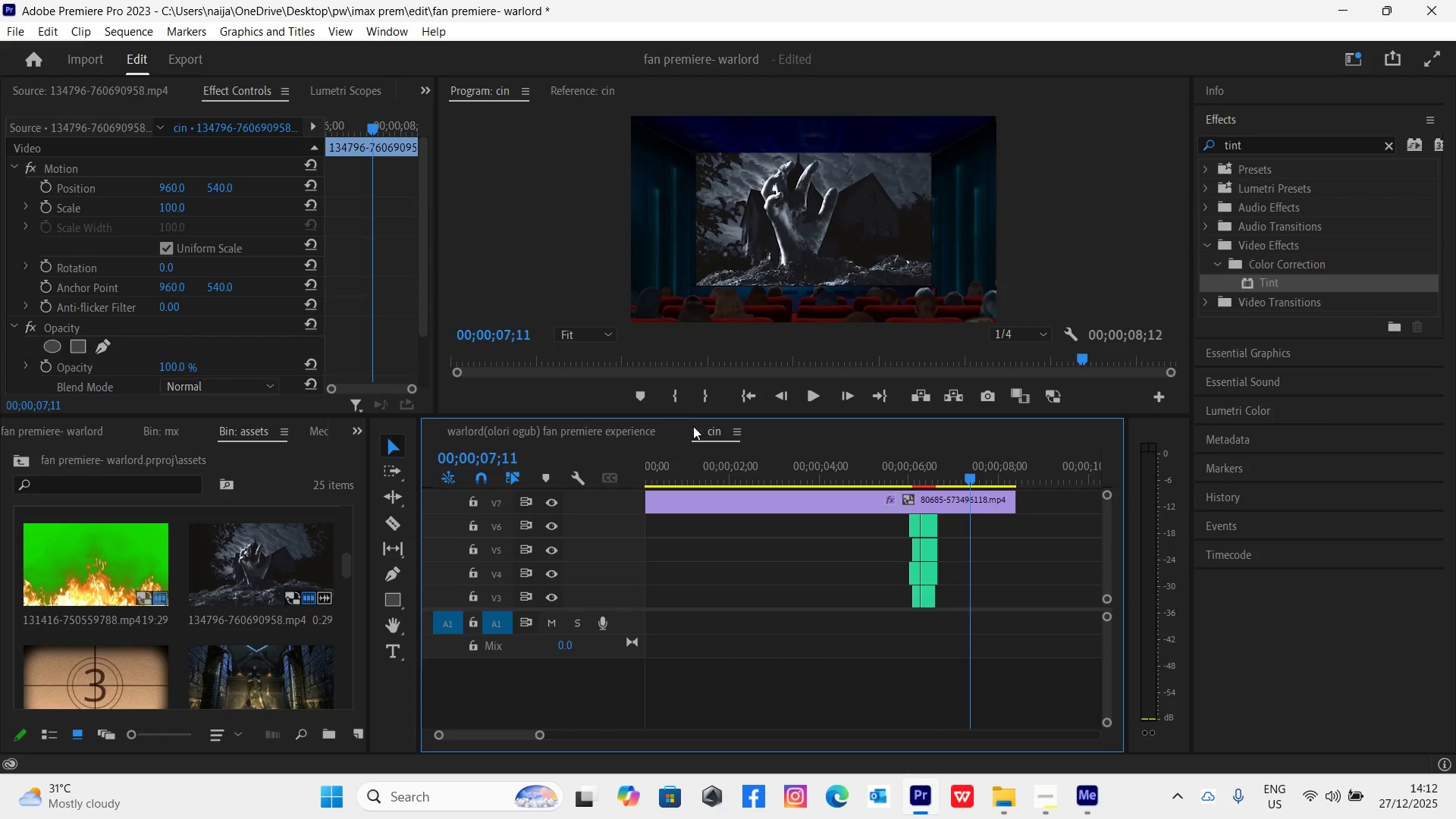 
left_click([697, 428])
 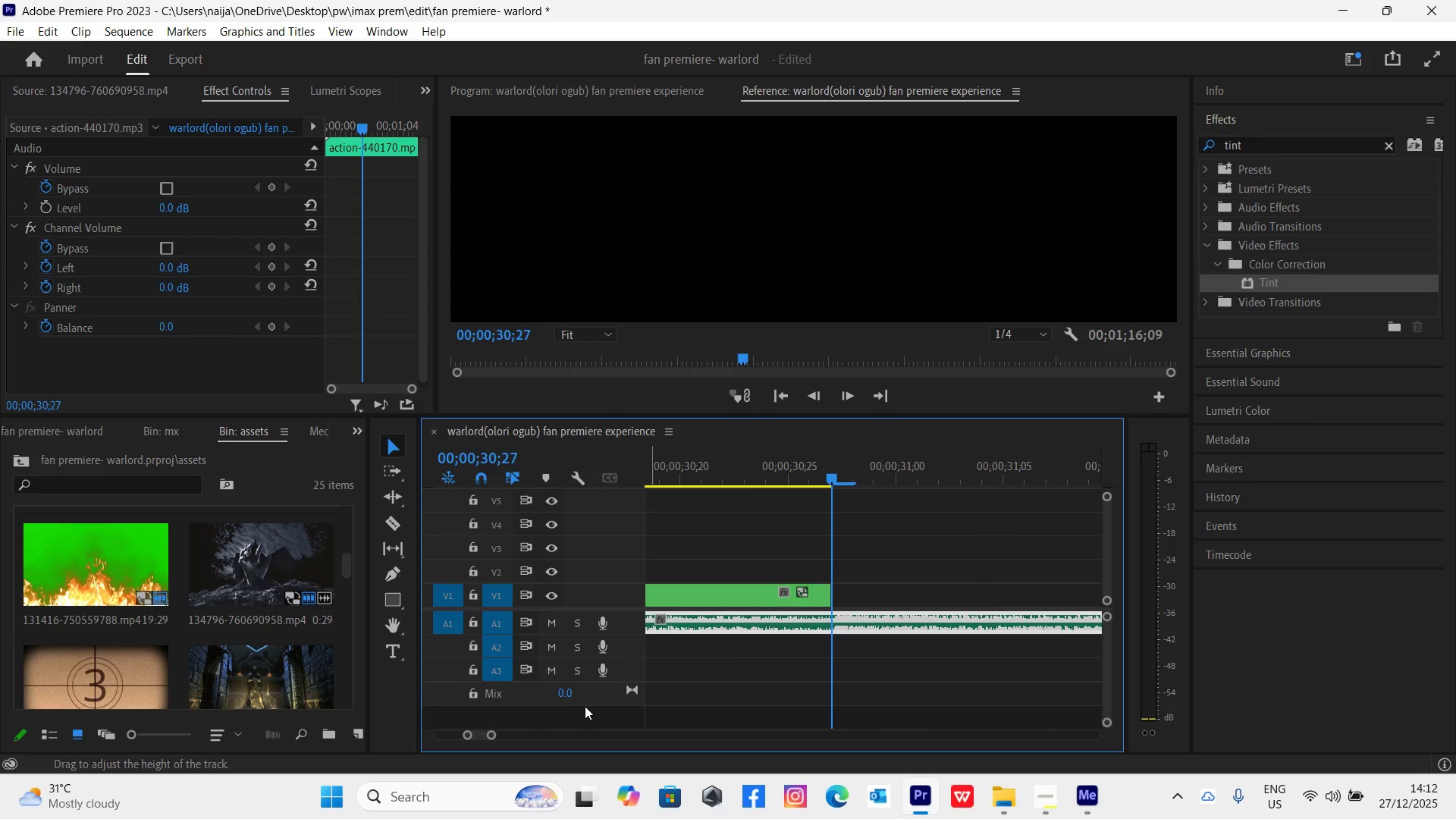 
left_click_drag(start_coordinate=[493, 735], to_coordinate=[525, 761])
 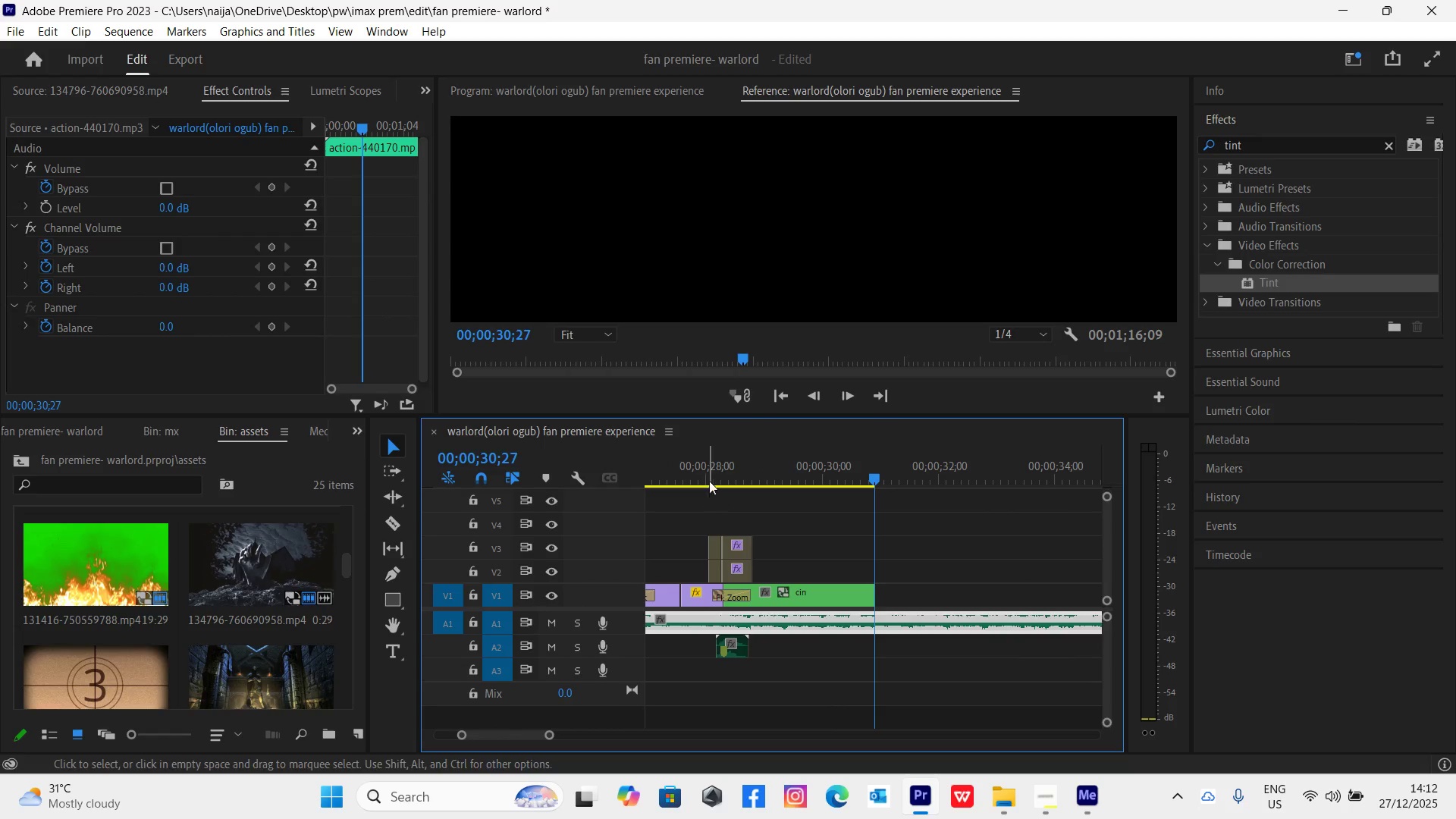 
left_click([702, 472])
 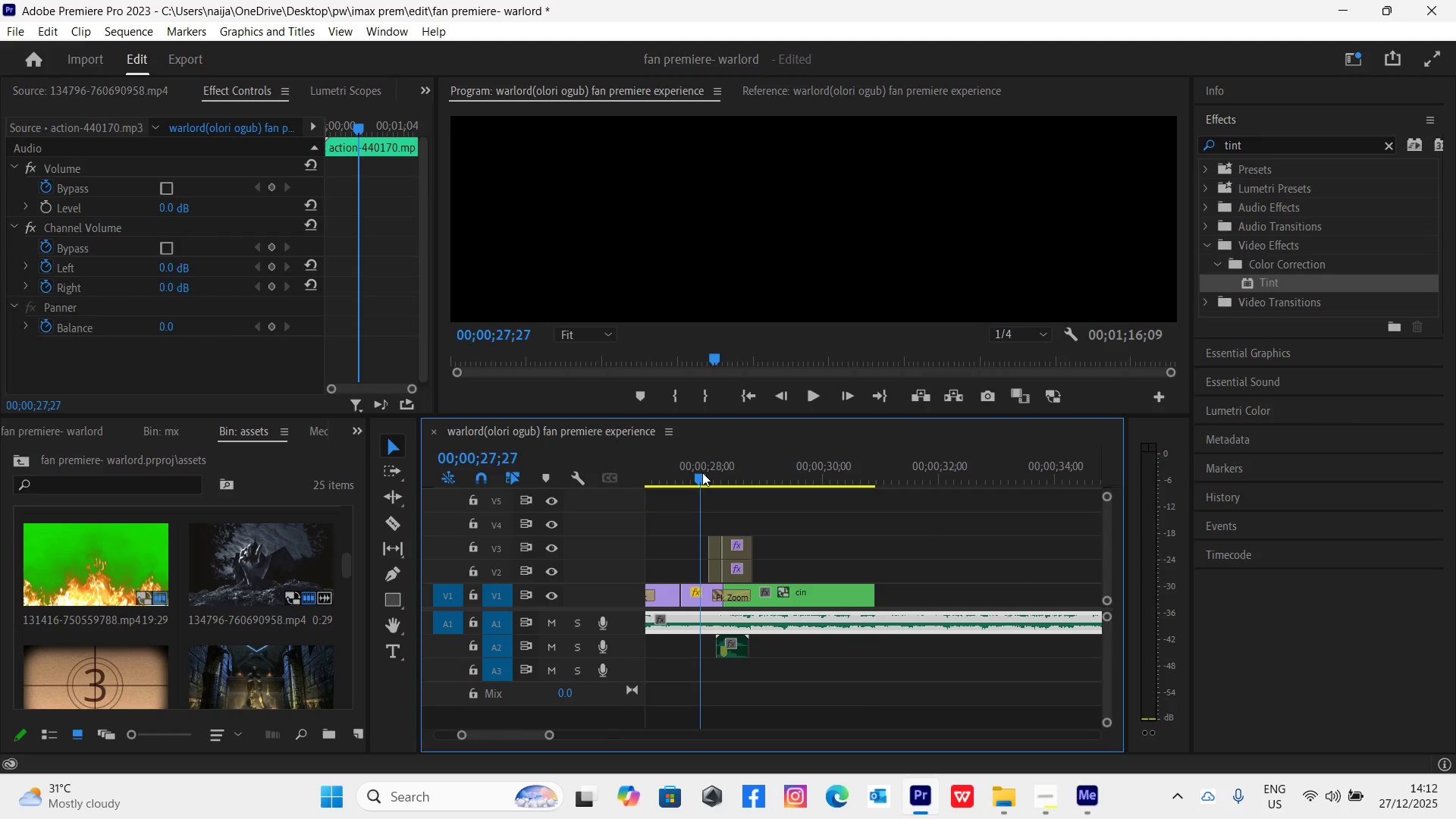 
key(Space)
 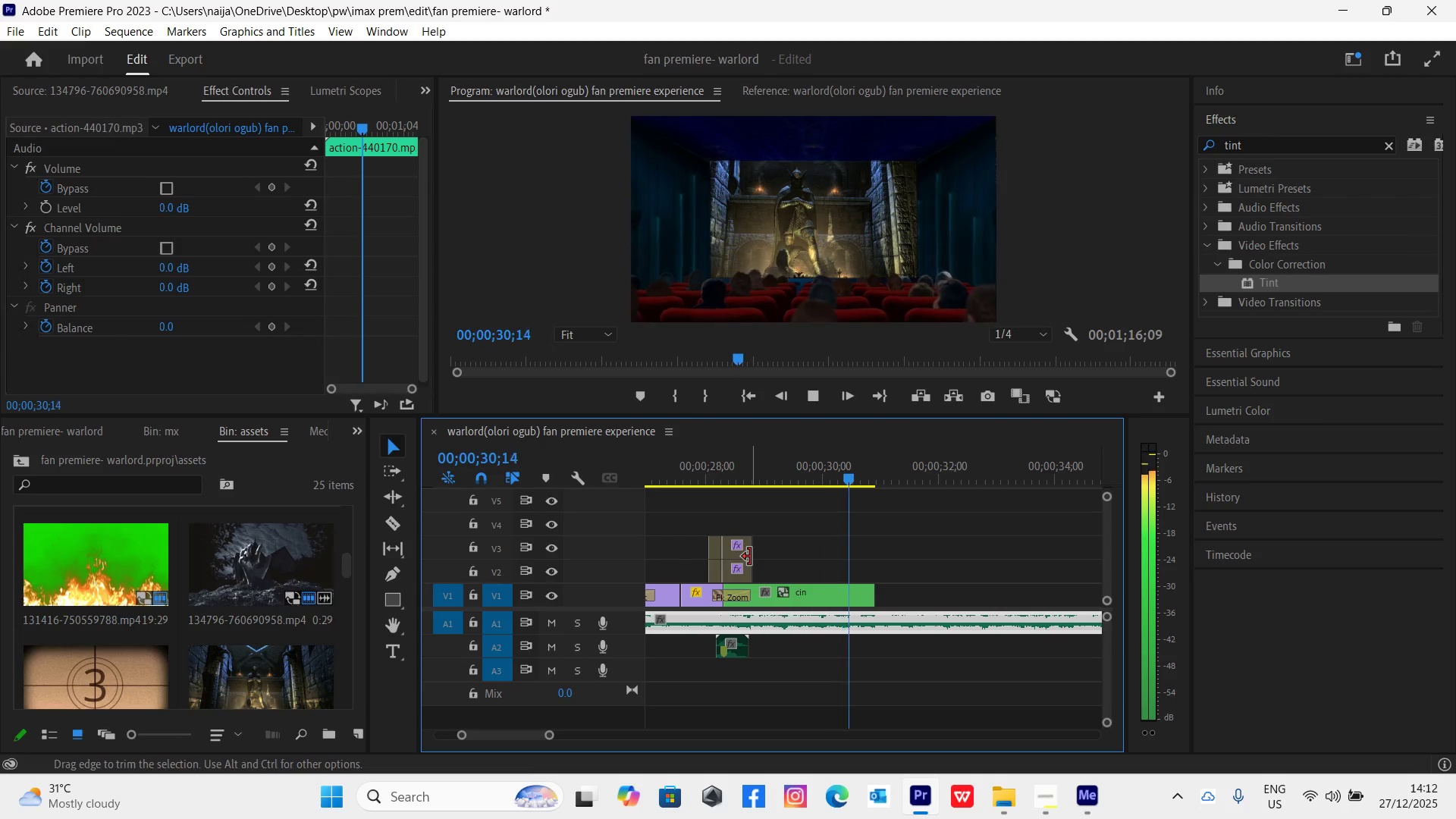 
key(Space)
 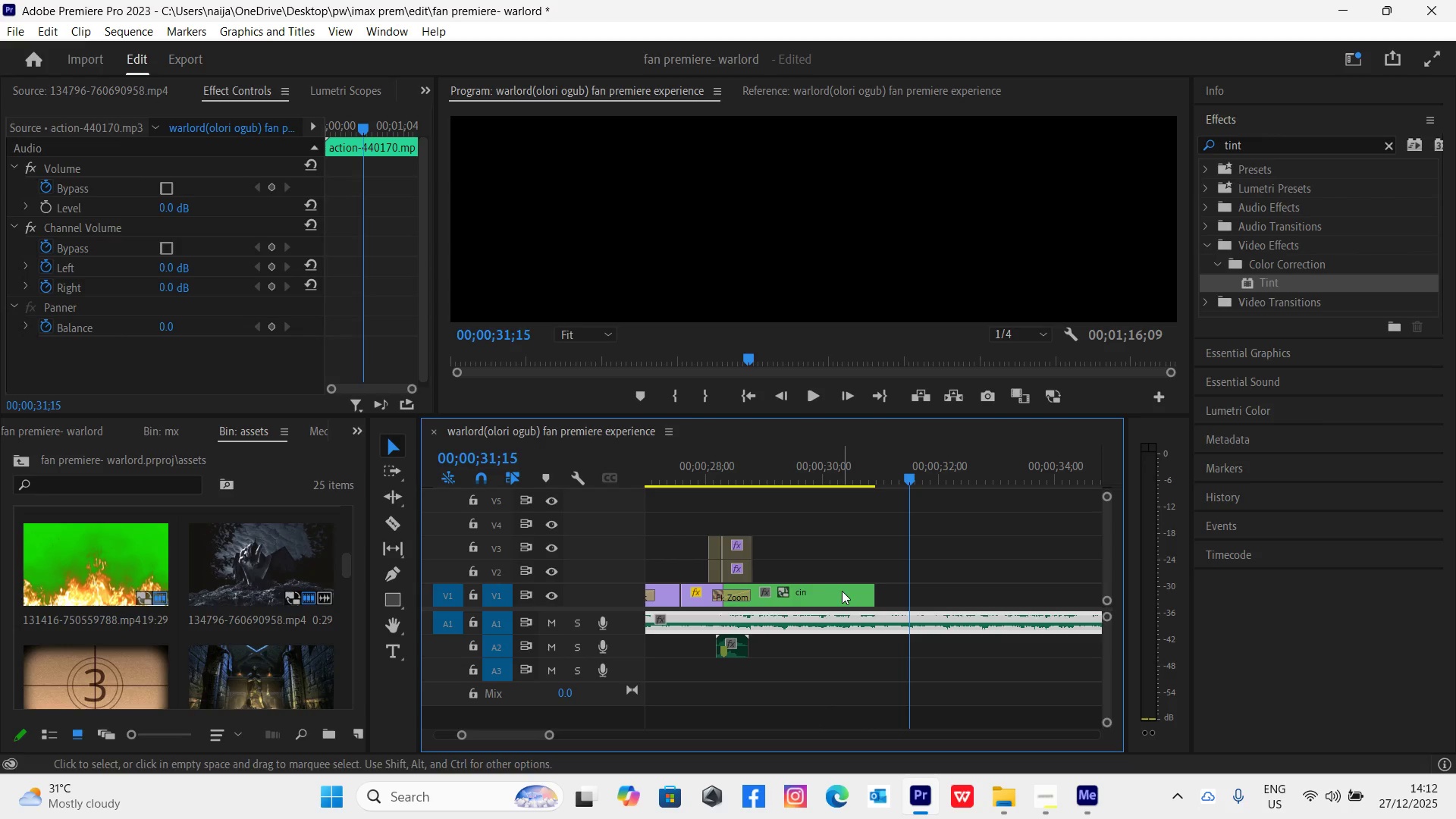 
left_click([827, 600])
 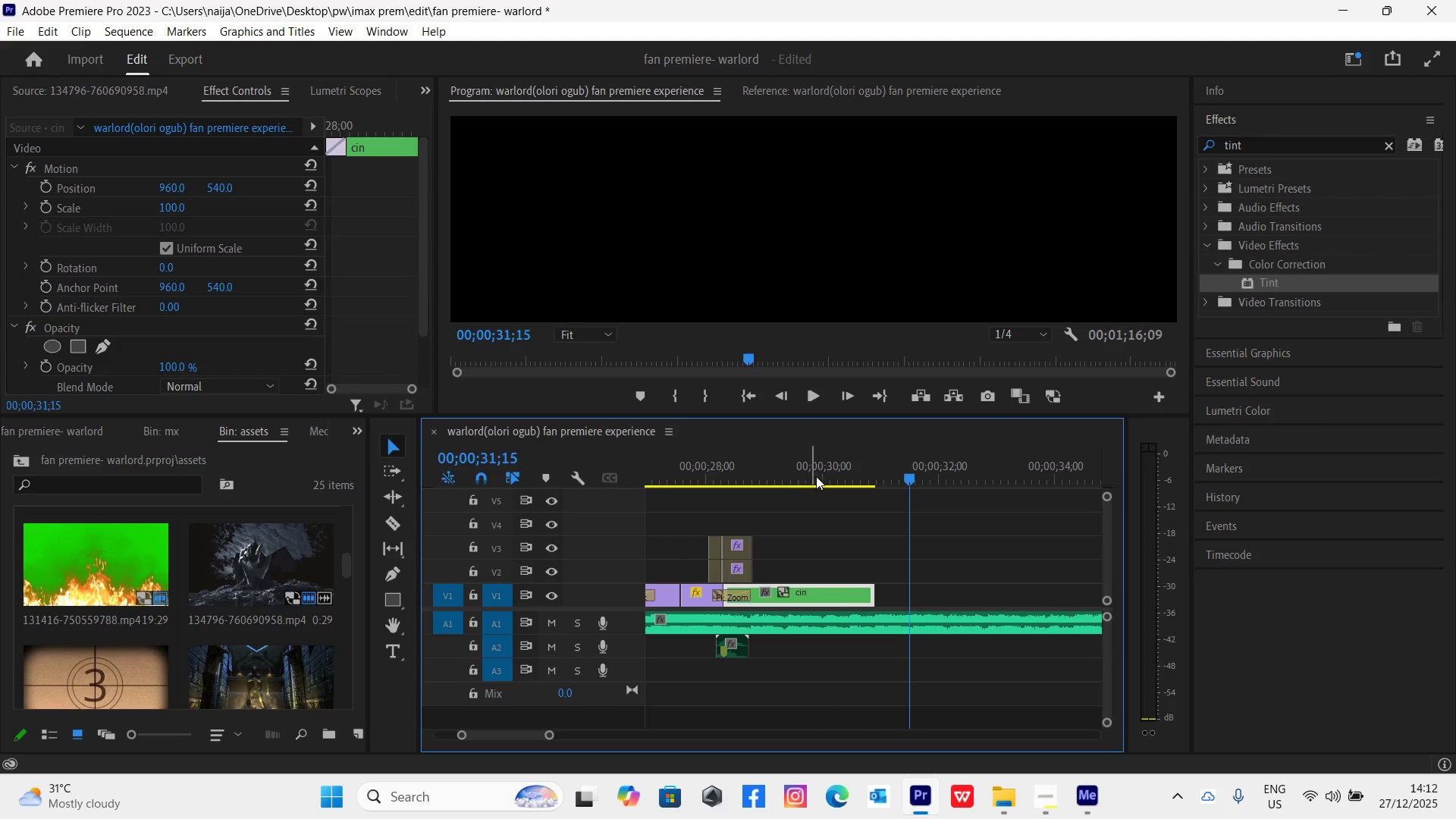 
left_click([870, 477])
 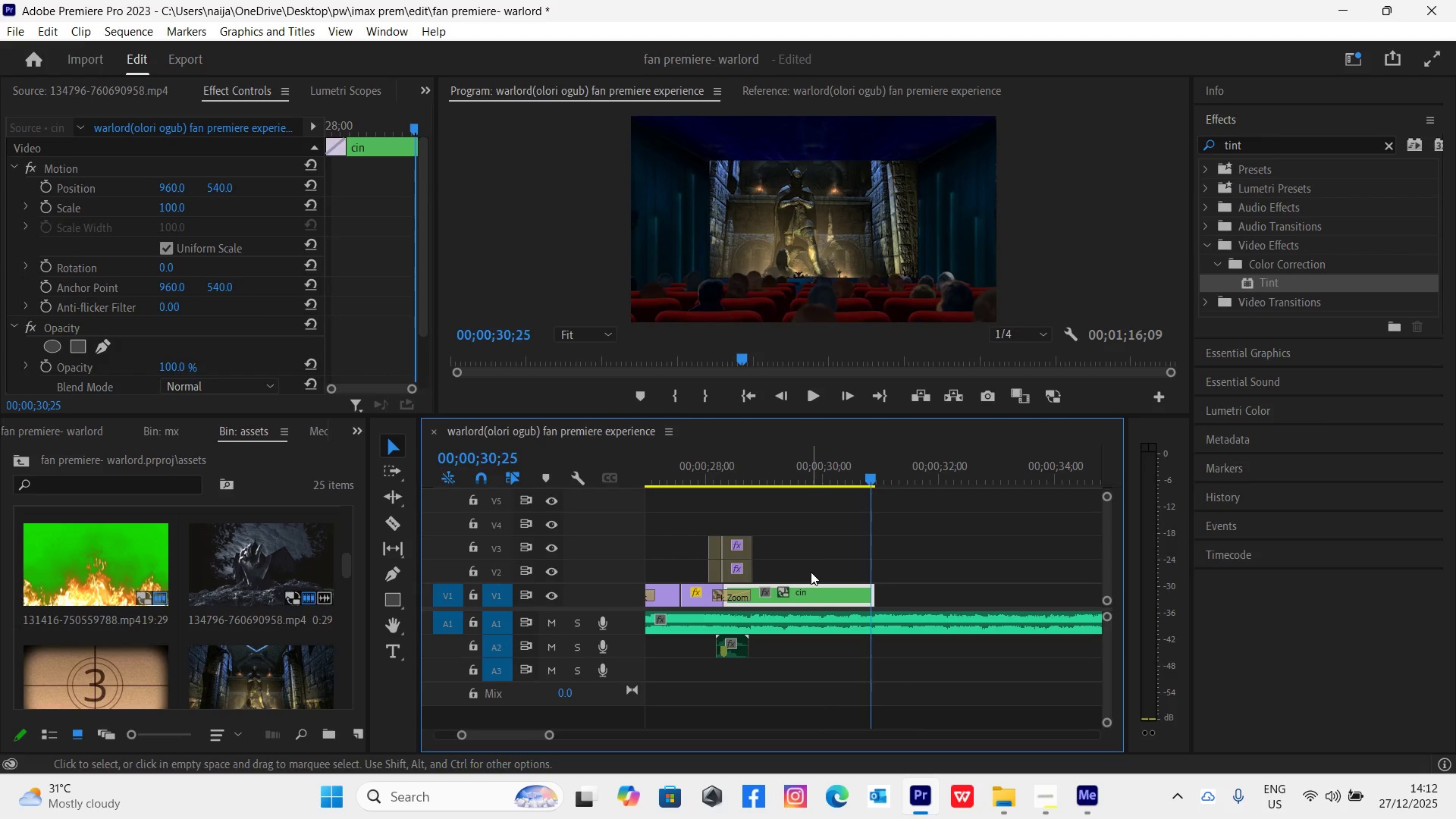 
double_click([813, 588])
 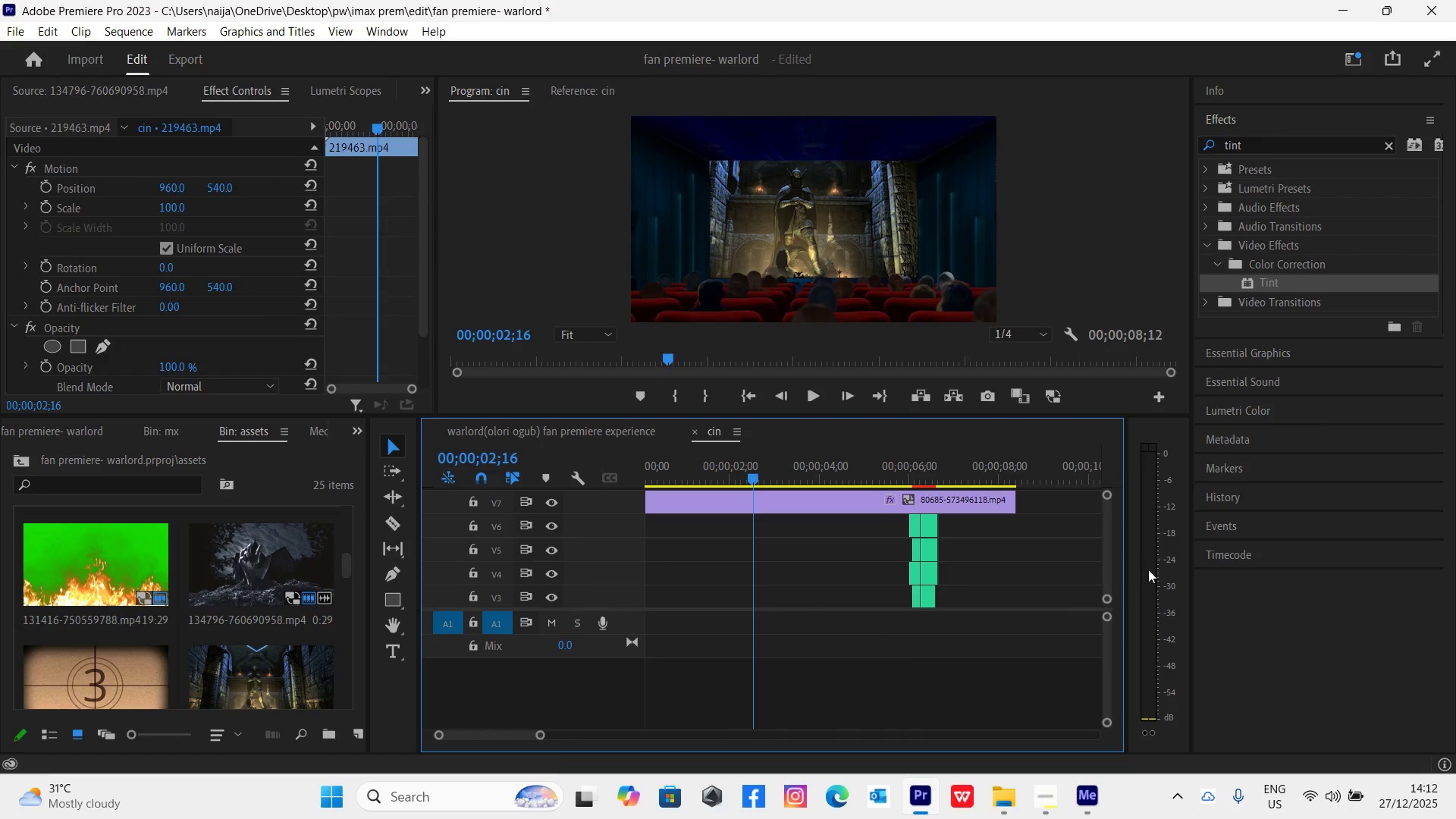 
left_click_drag(start_coordinate=[1109, 555], to_coordinate=[1119, 565])
 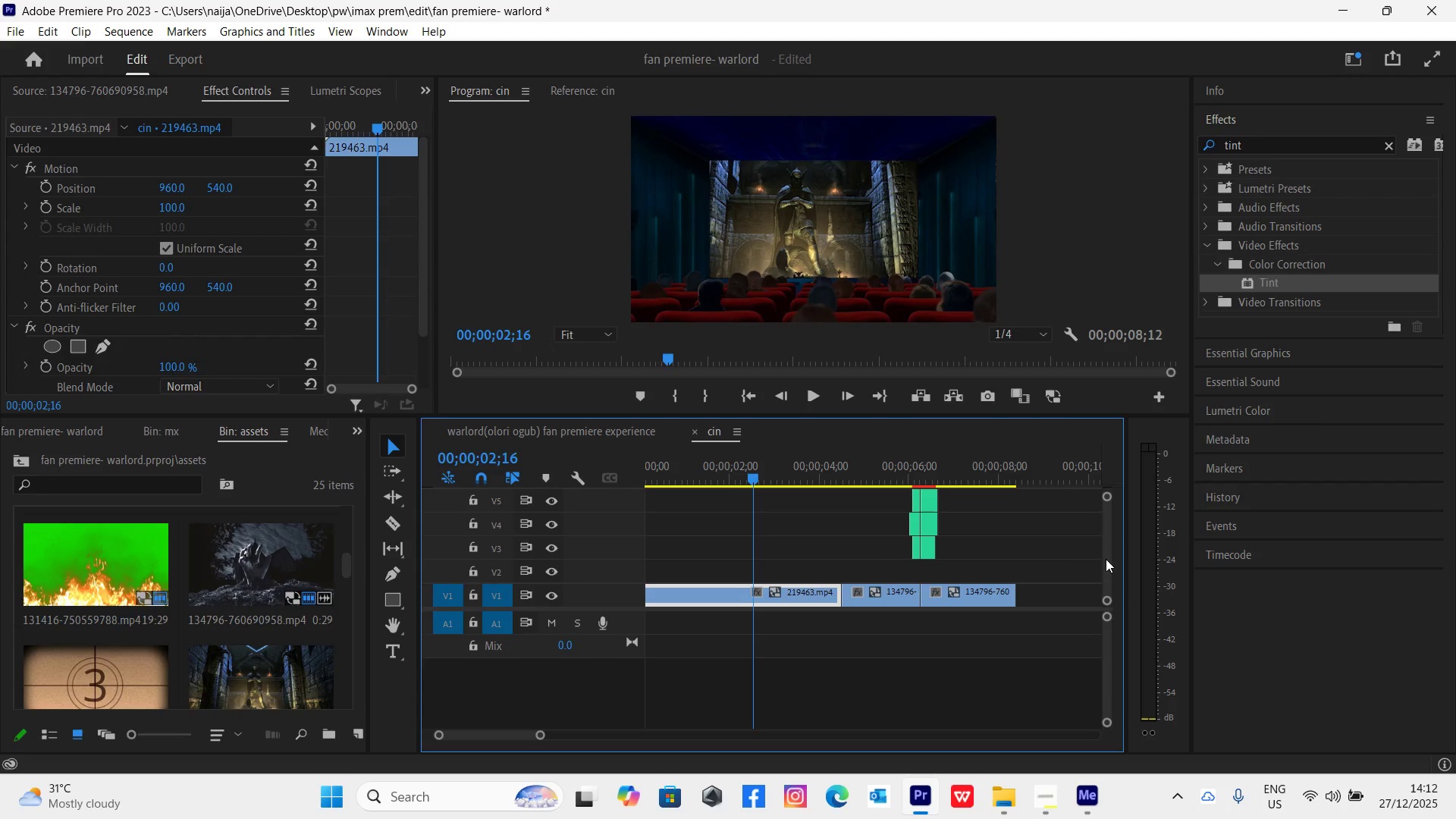 
key(Backquote)
 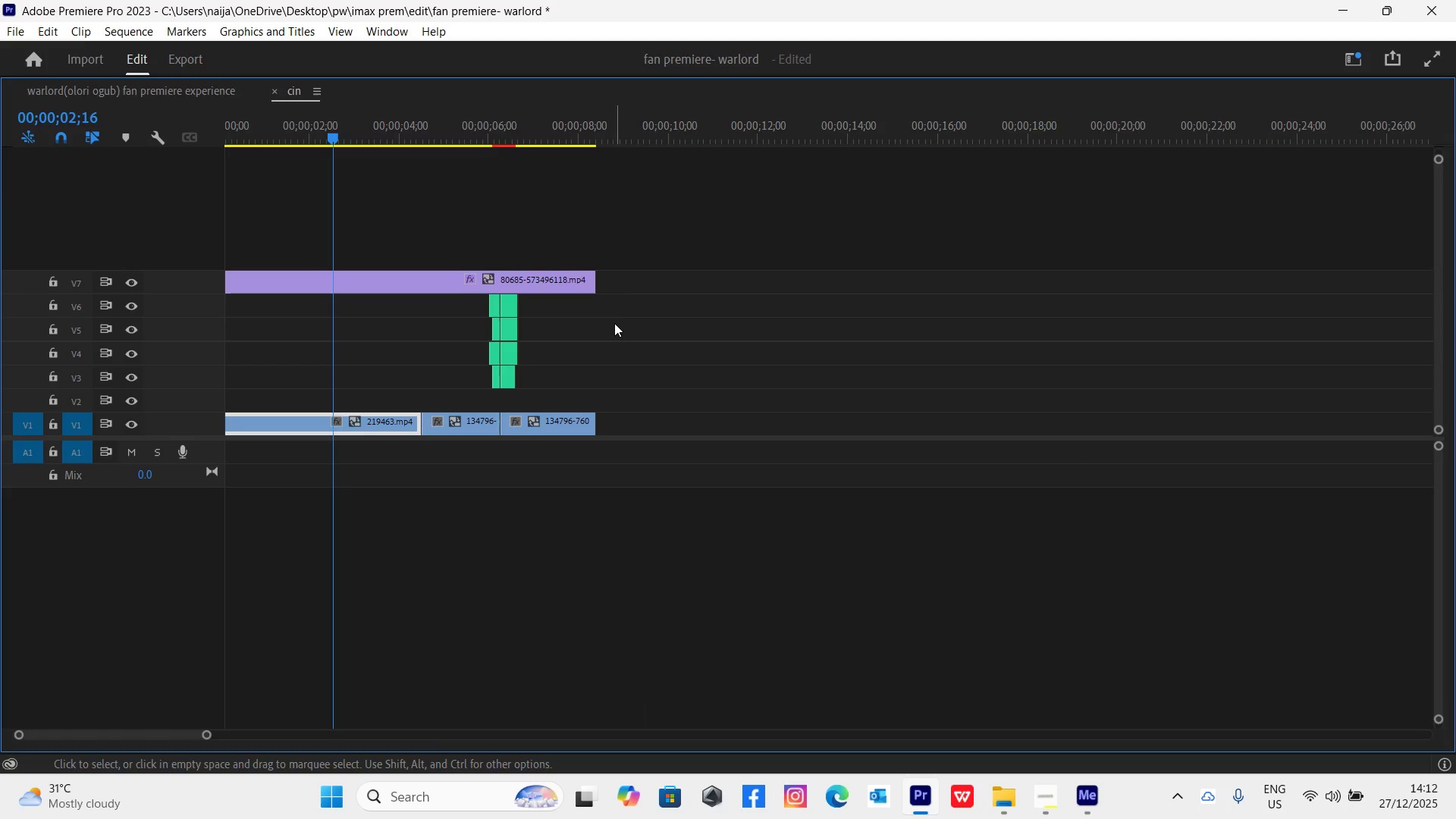 
left_click_drag(start_coordinate=[594, 310], to_coordinate=[474, 420])
 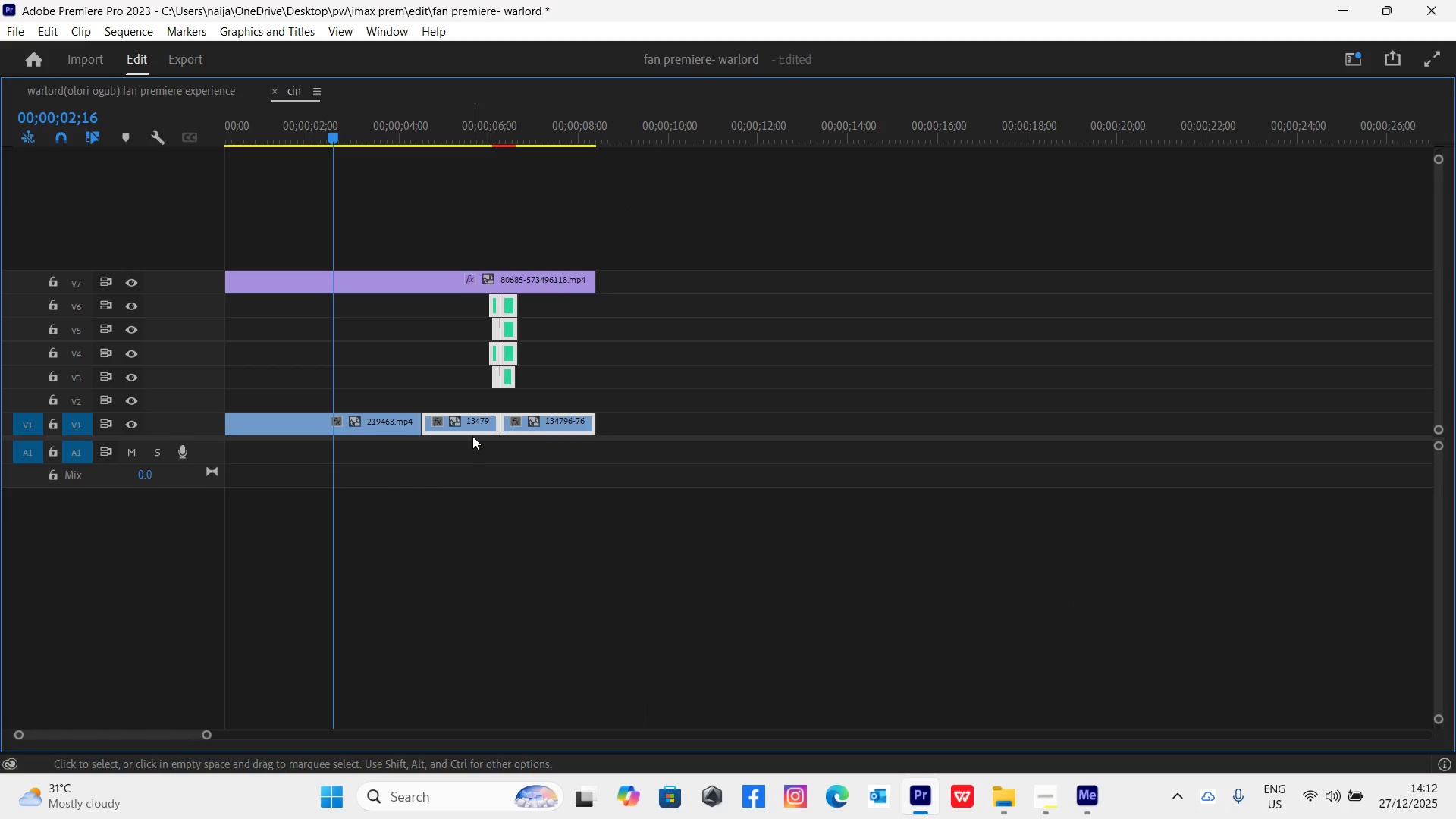 
left_click_drag(start_coordinate=[474, 432], to_coordinate=[378, 431])
 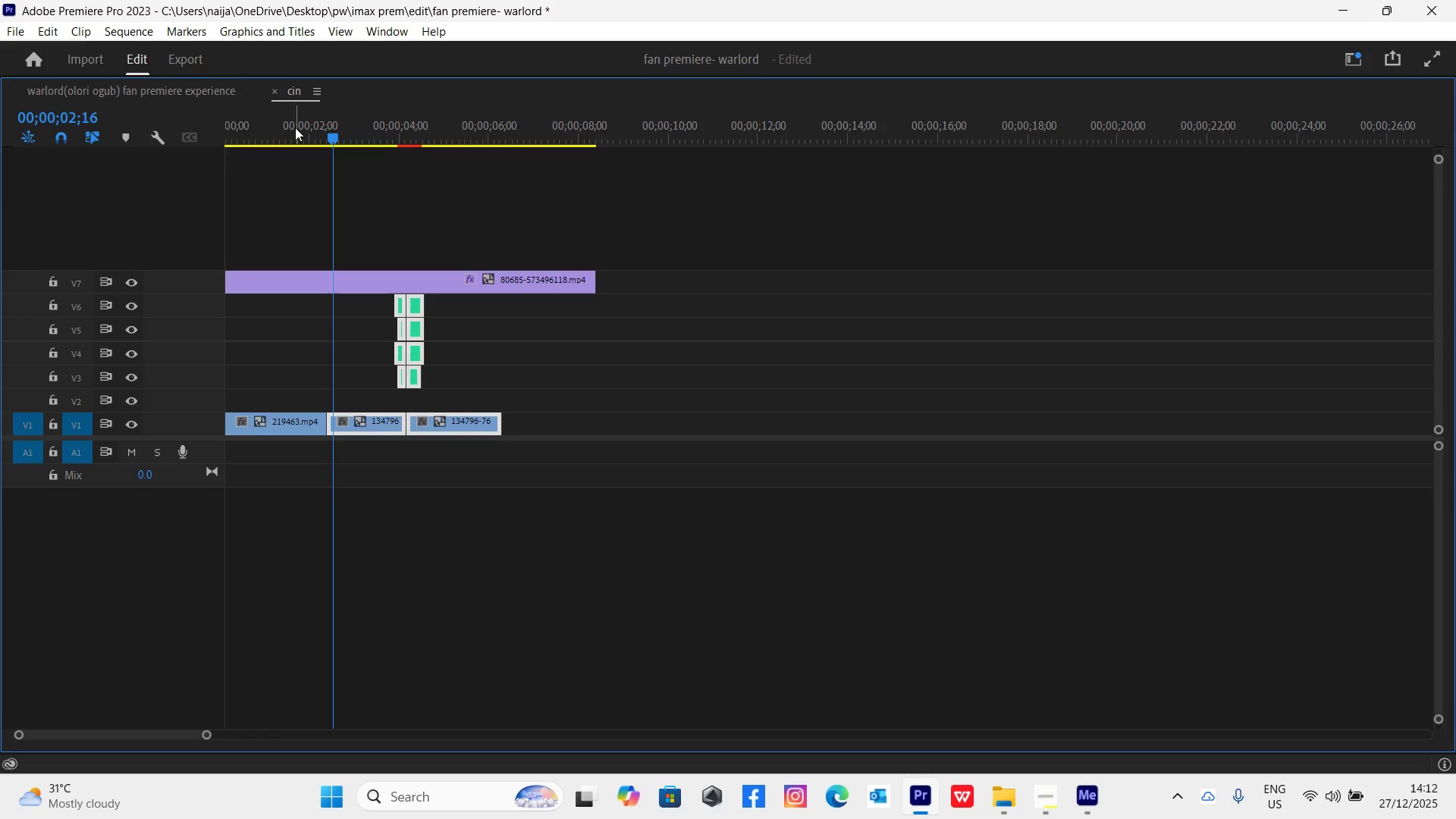 
key(Backquote)
 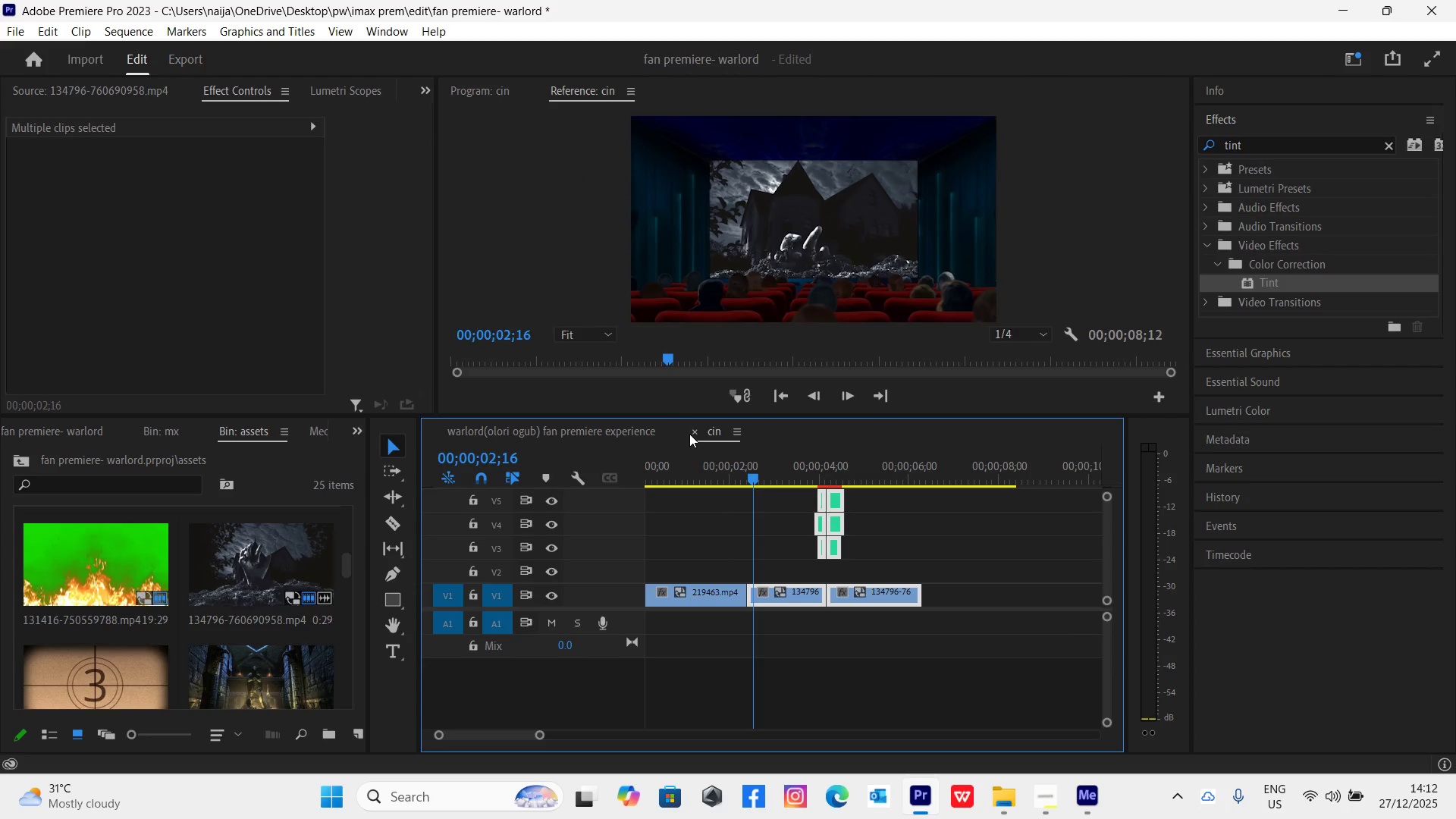 
left_click([620, 426])
 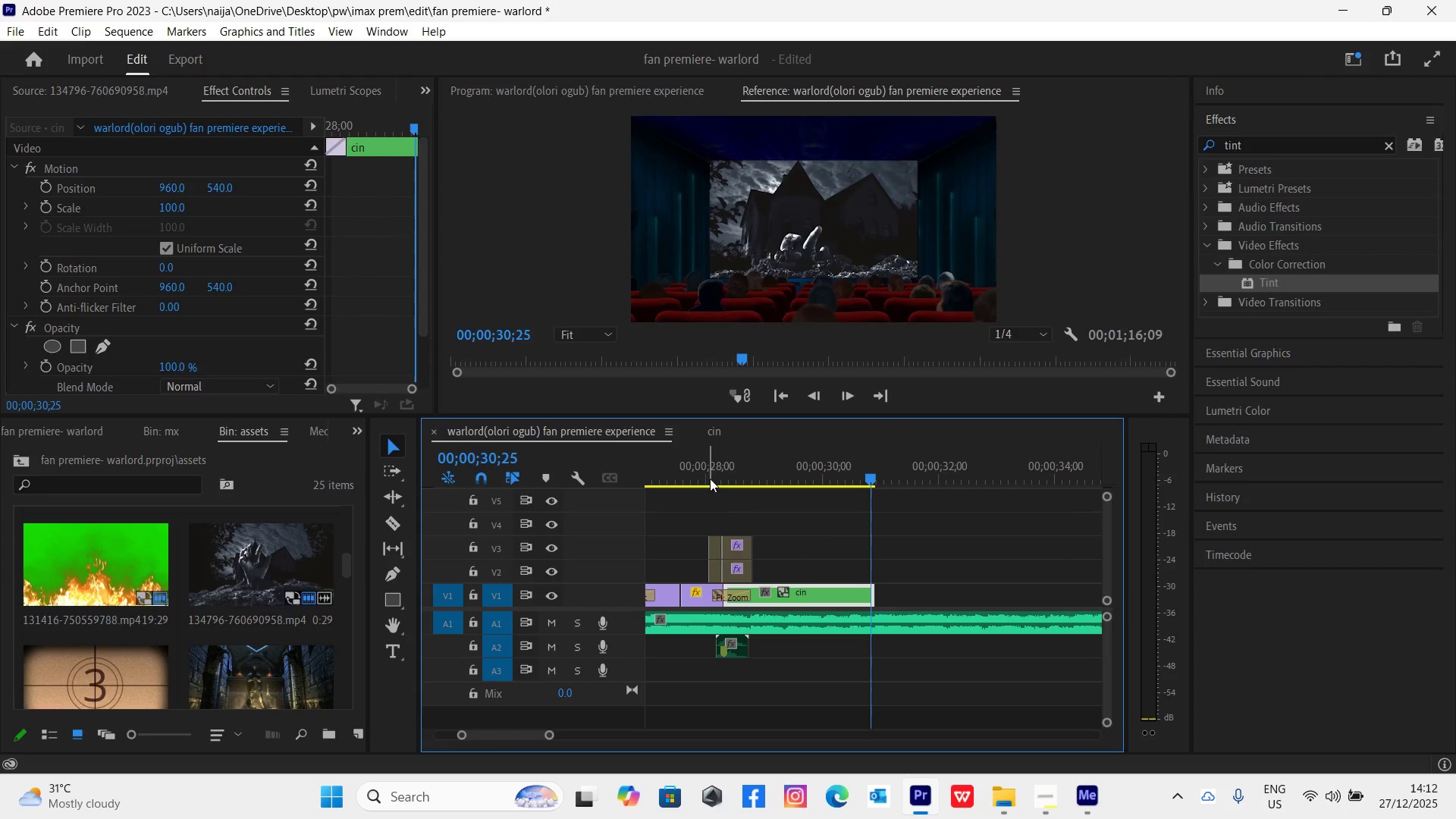 
left_click([702, 479])
 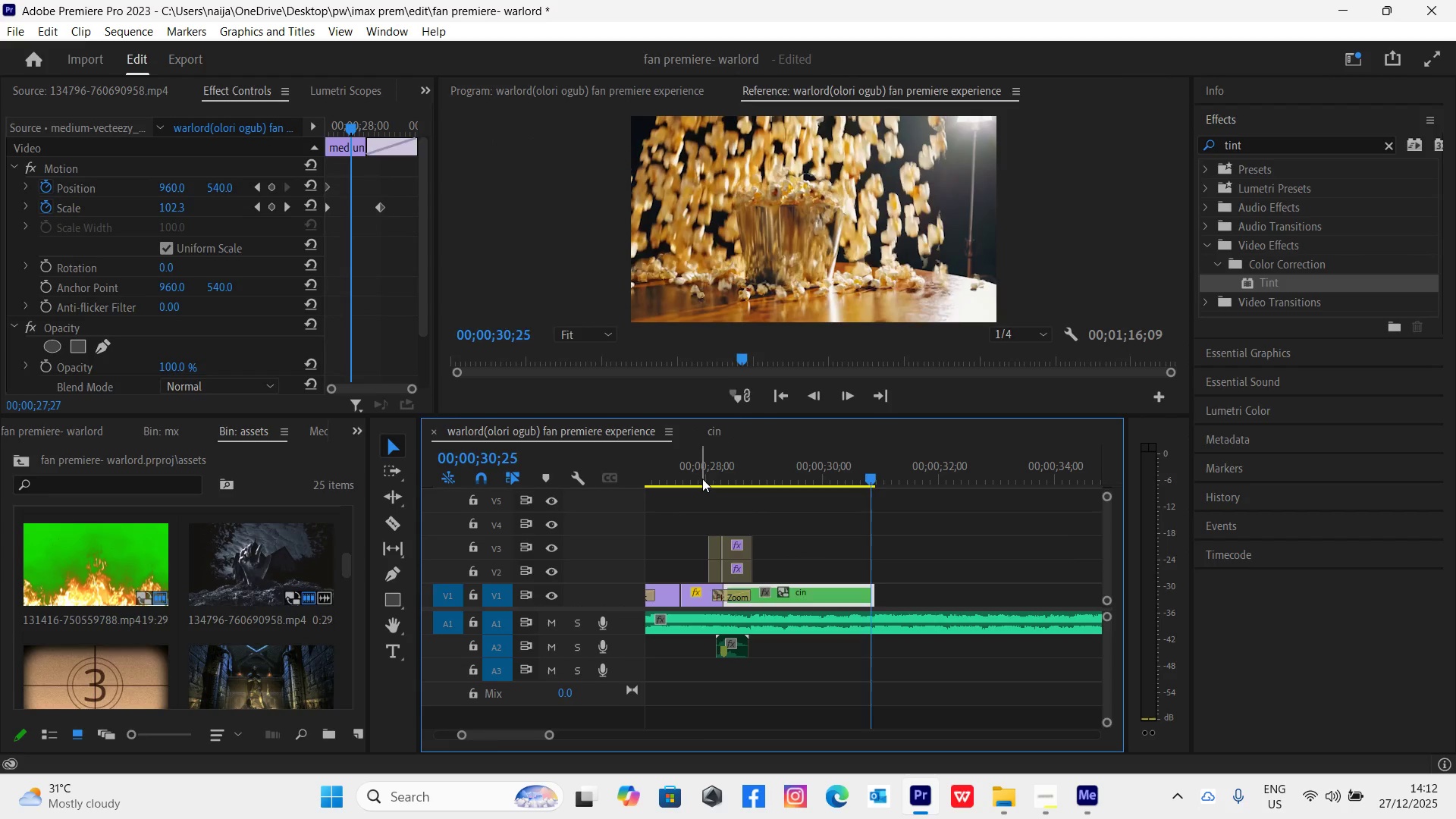 
key(Space)
 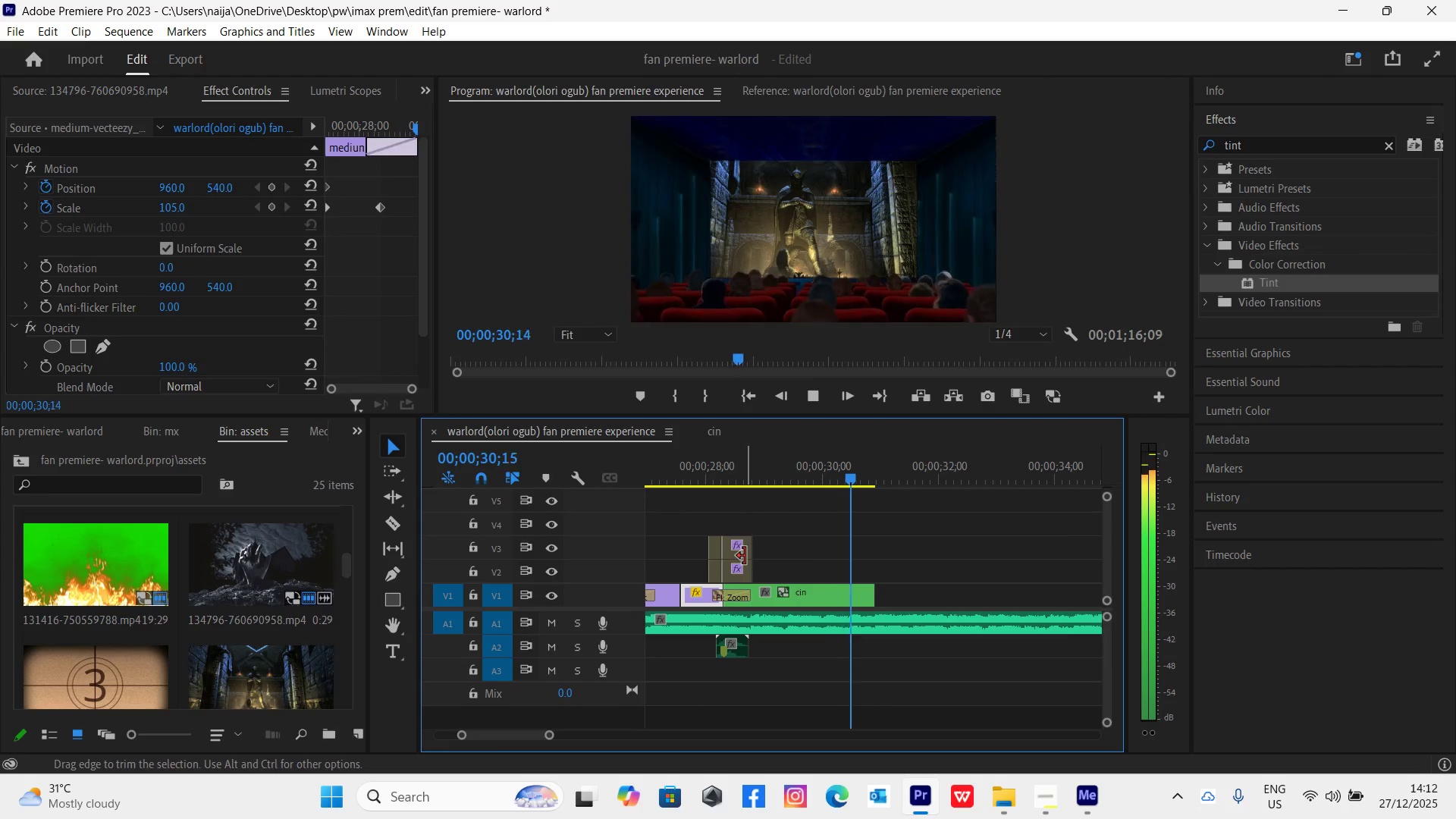 
key(Space)
 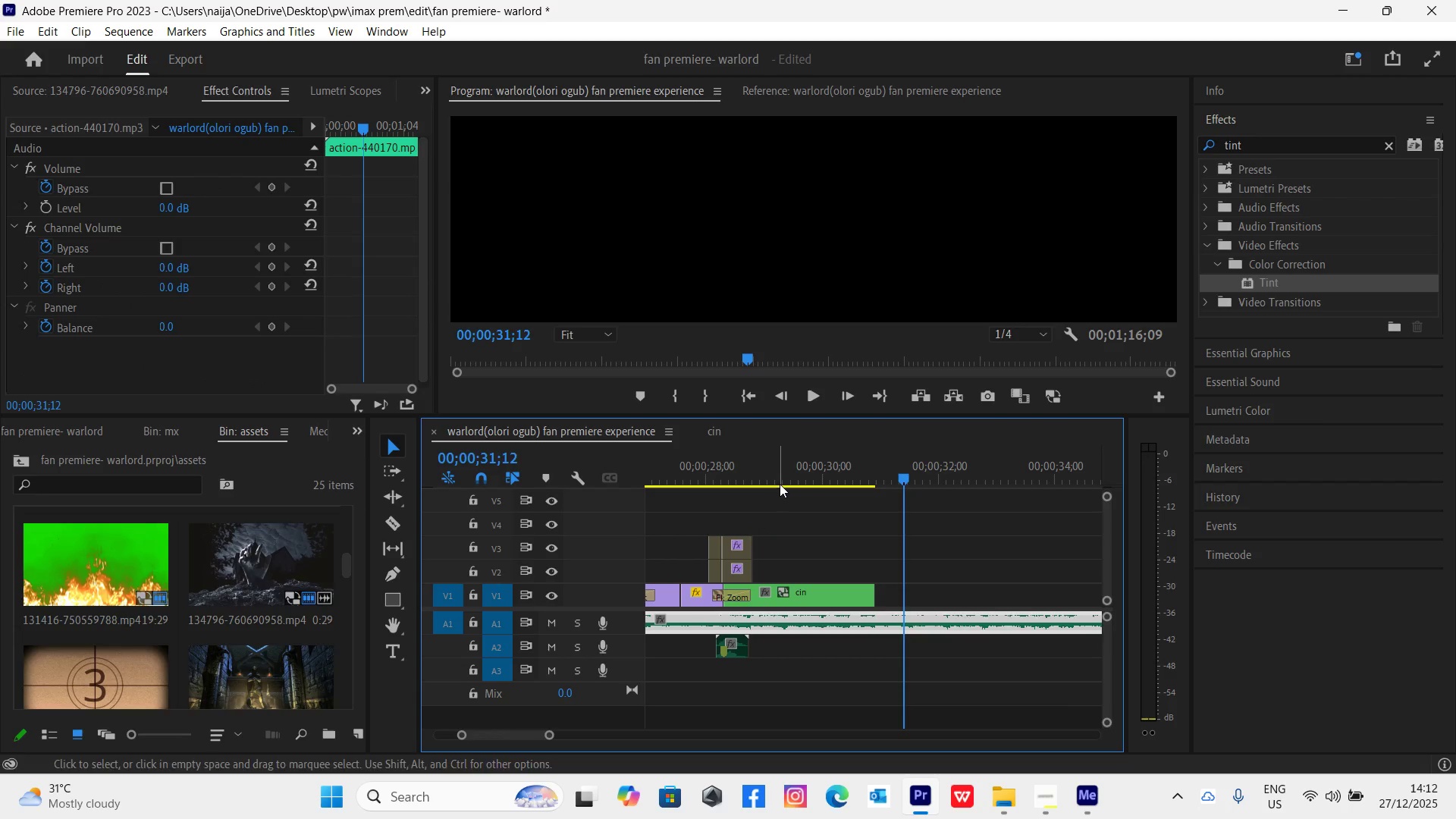 
left_click([780, 478])
 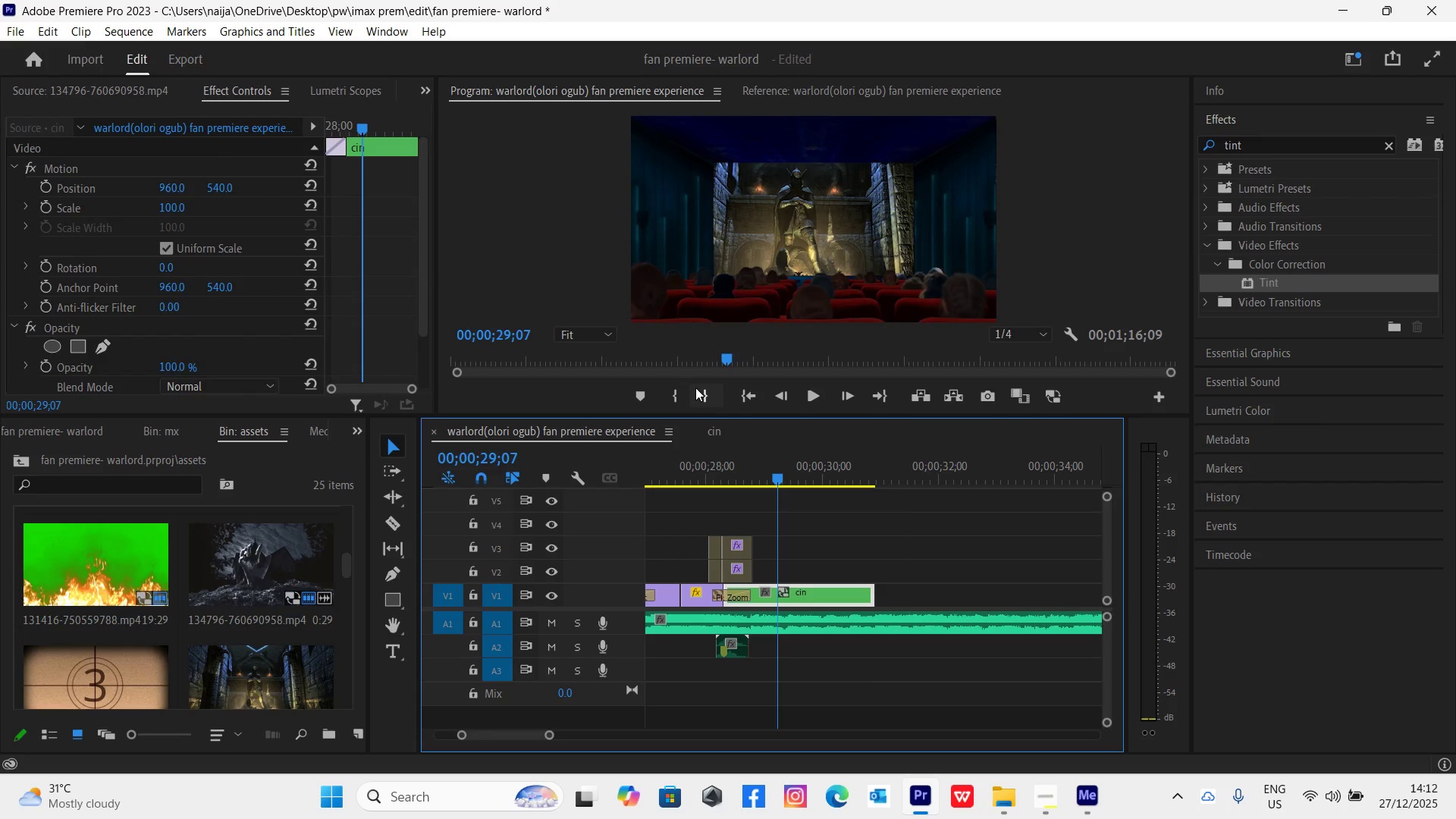 
left_click([712, 436])
 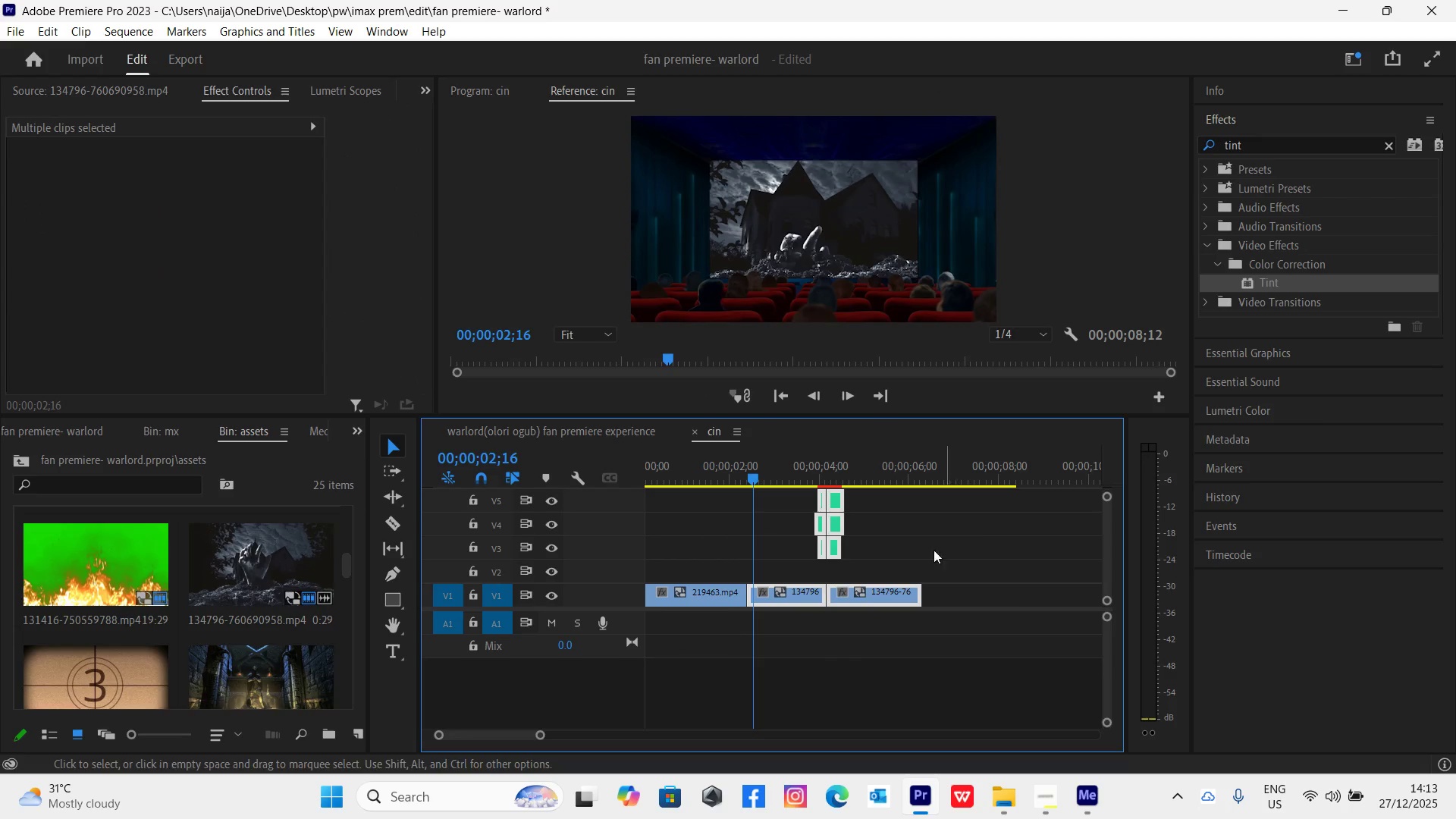 
left_click_drag(start_coordinate=[794, 593], to_coordinate=[746, 589])
 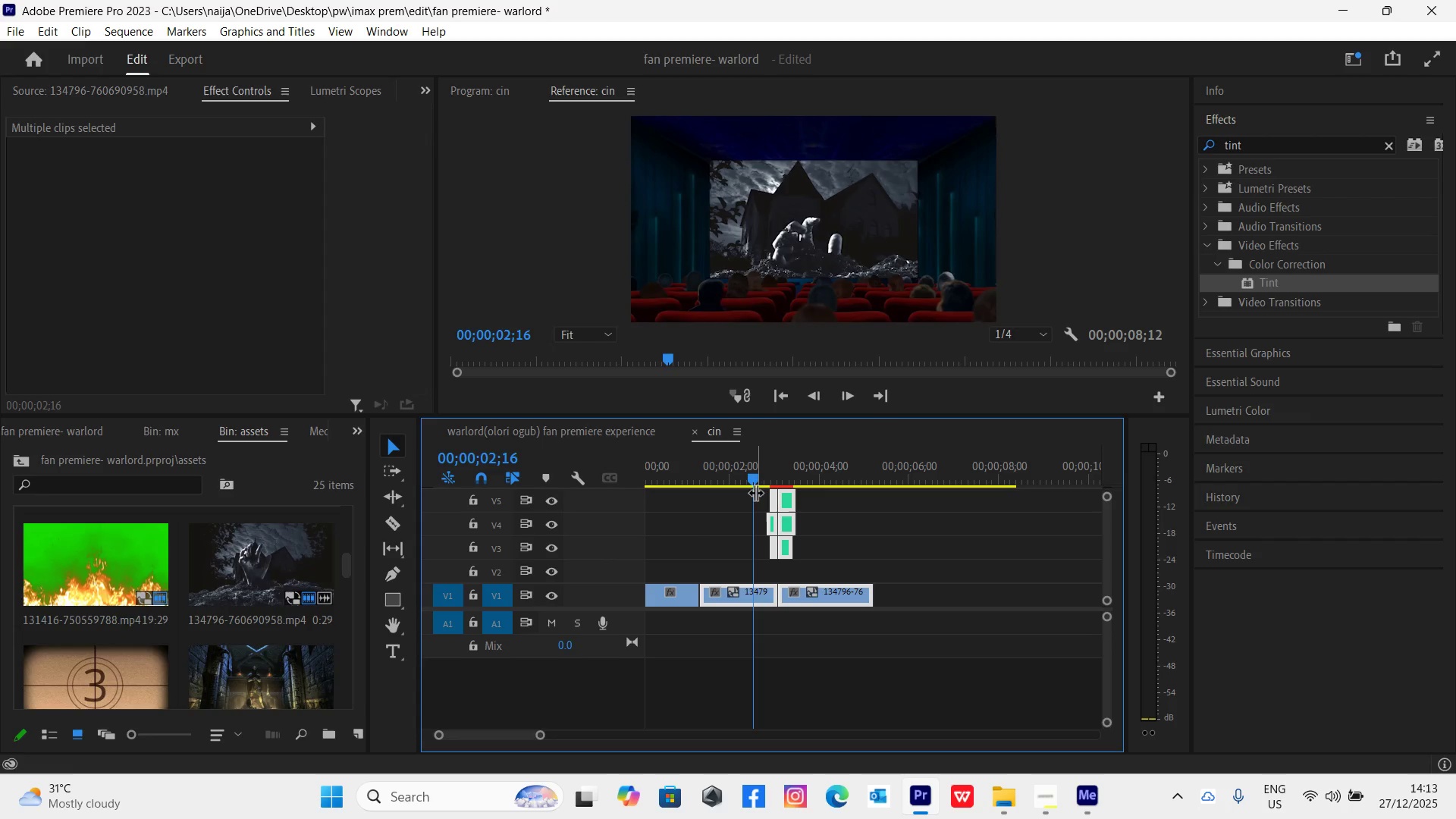 
left_click([582, 423])
 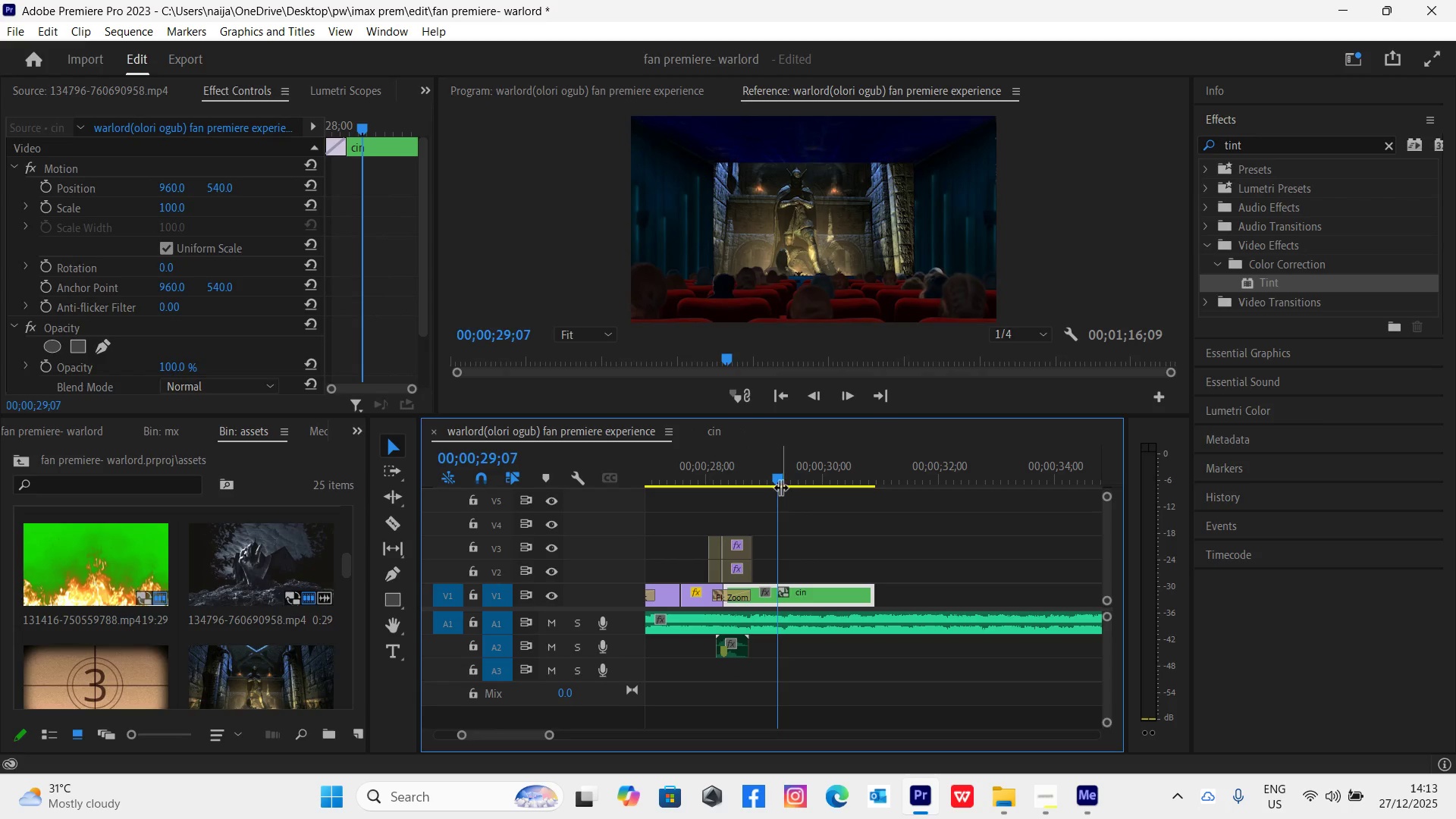 
left_click_drag(start_coordinate=[780, 480], to_coordinate=[878, 556])
 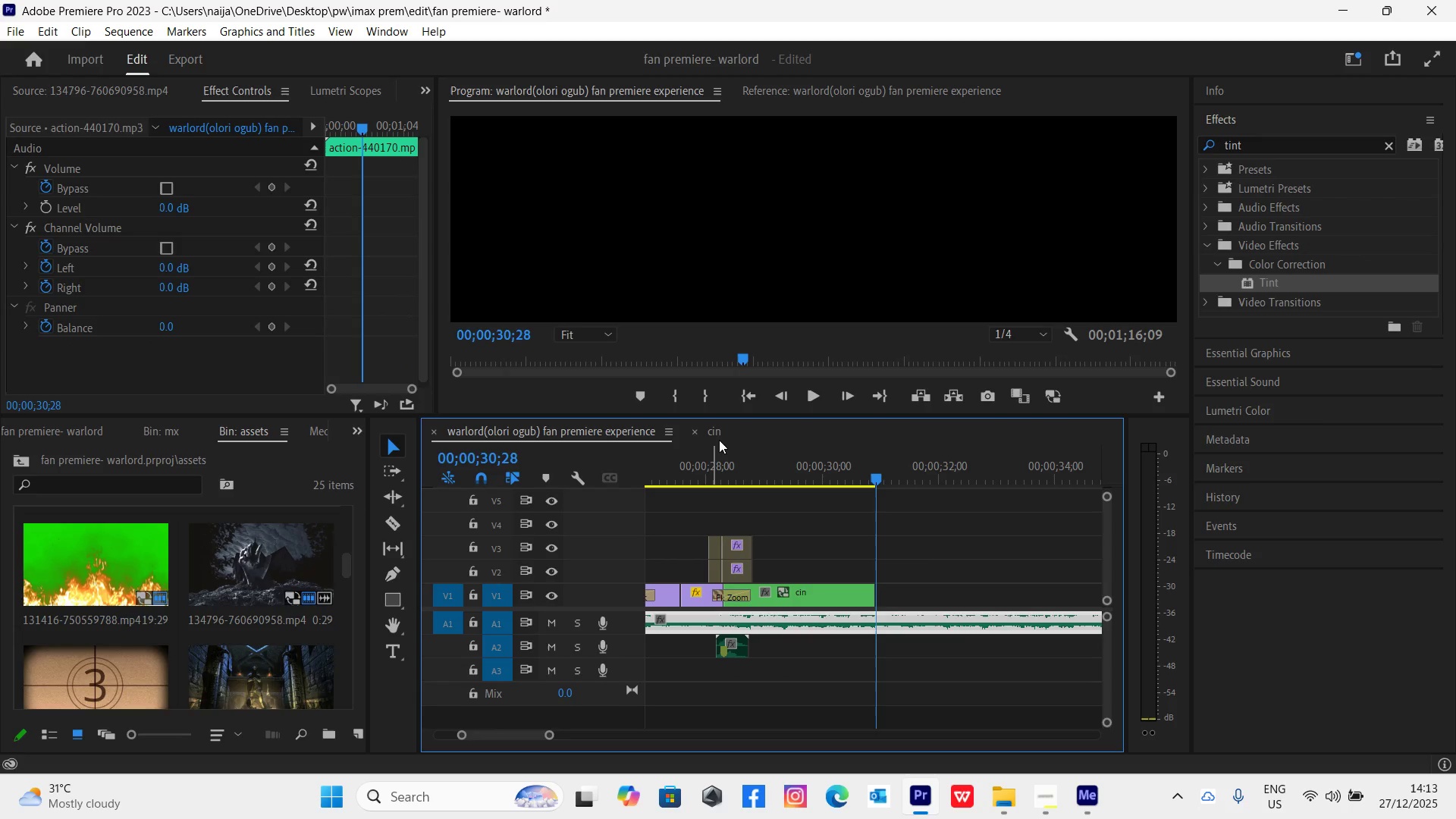 
left_click([719, 431])
 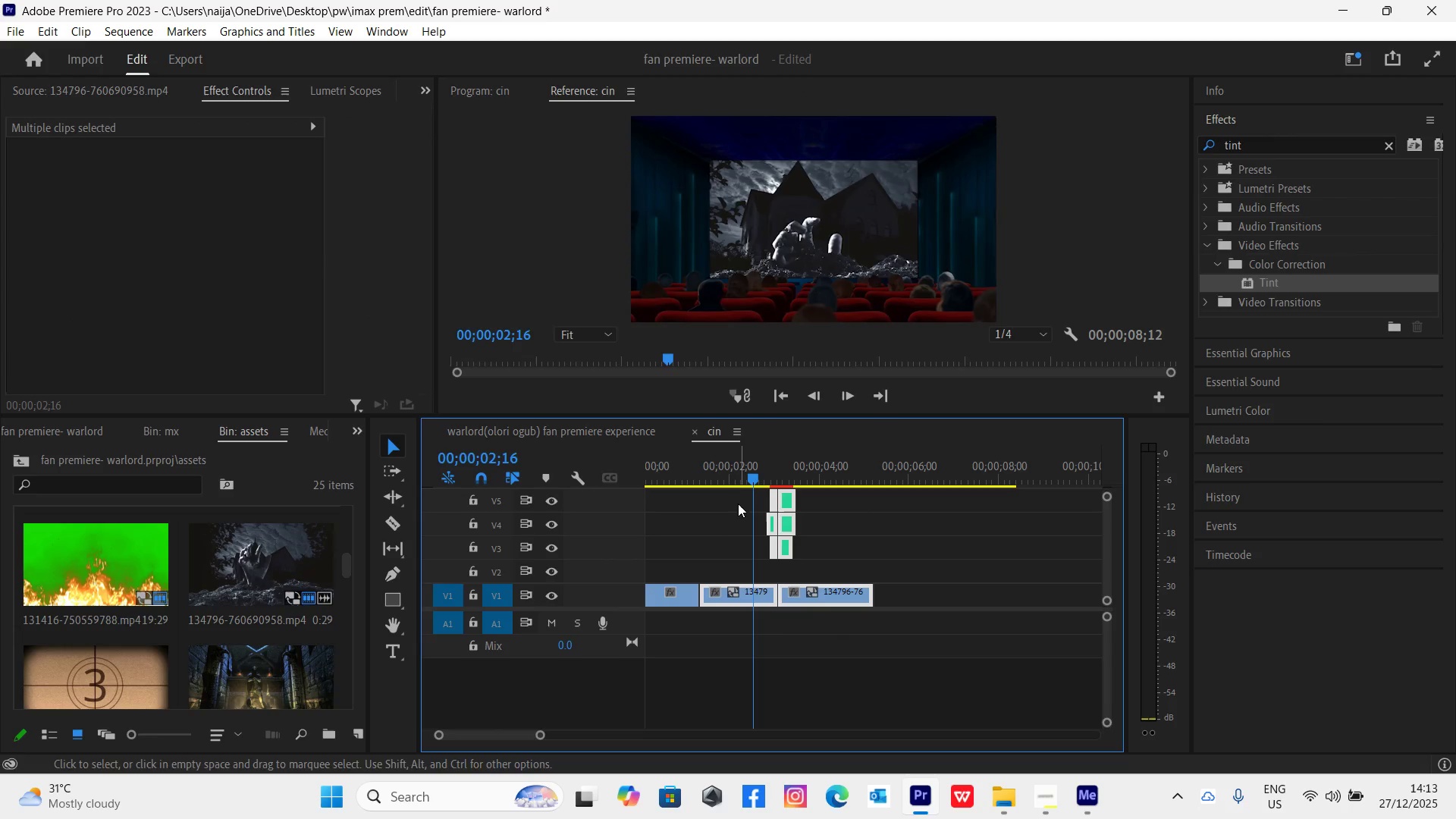 
left_click([697, 477])
 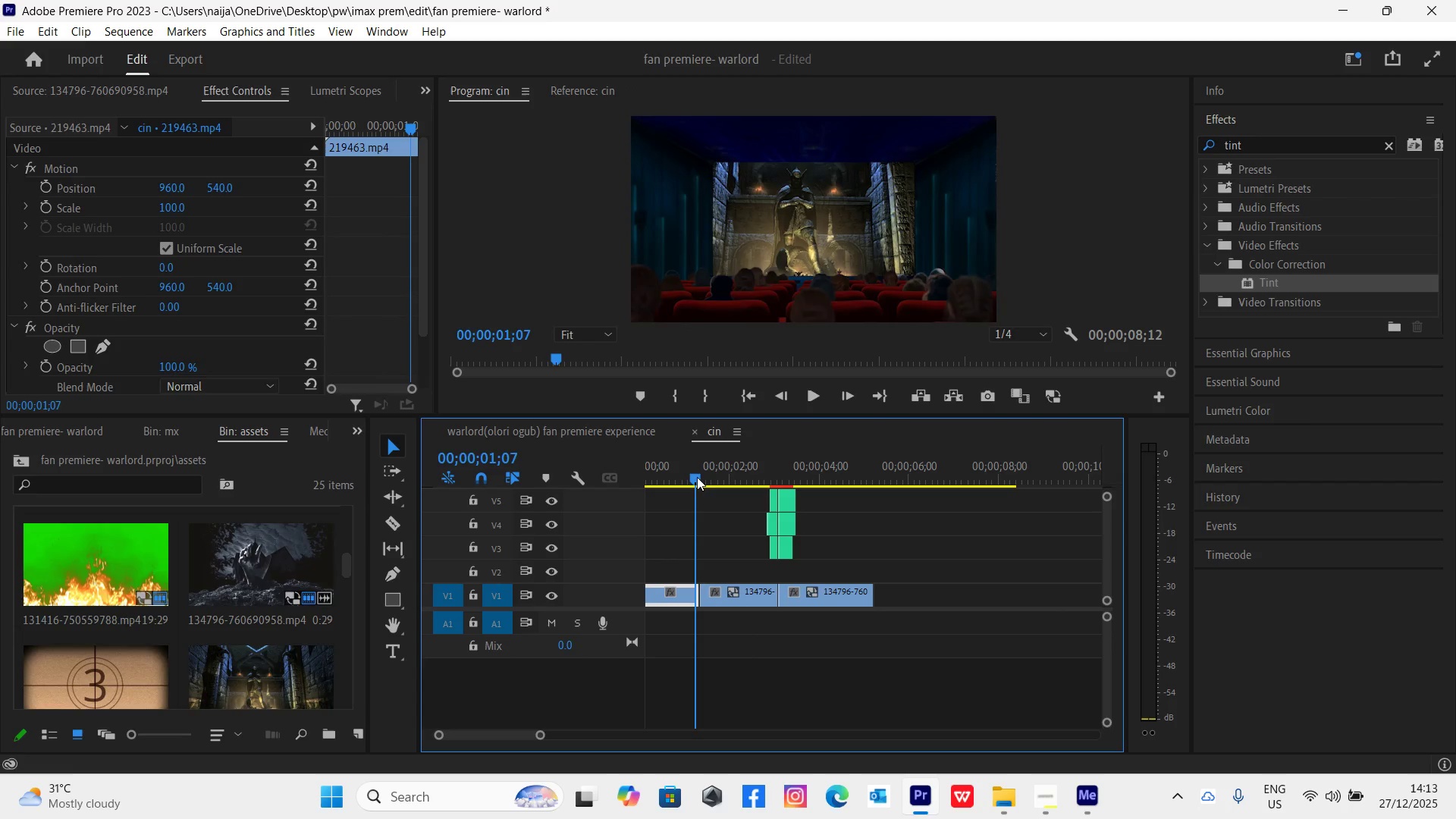 
key(Space)
 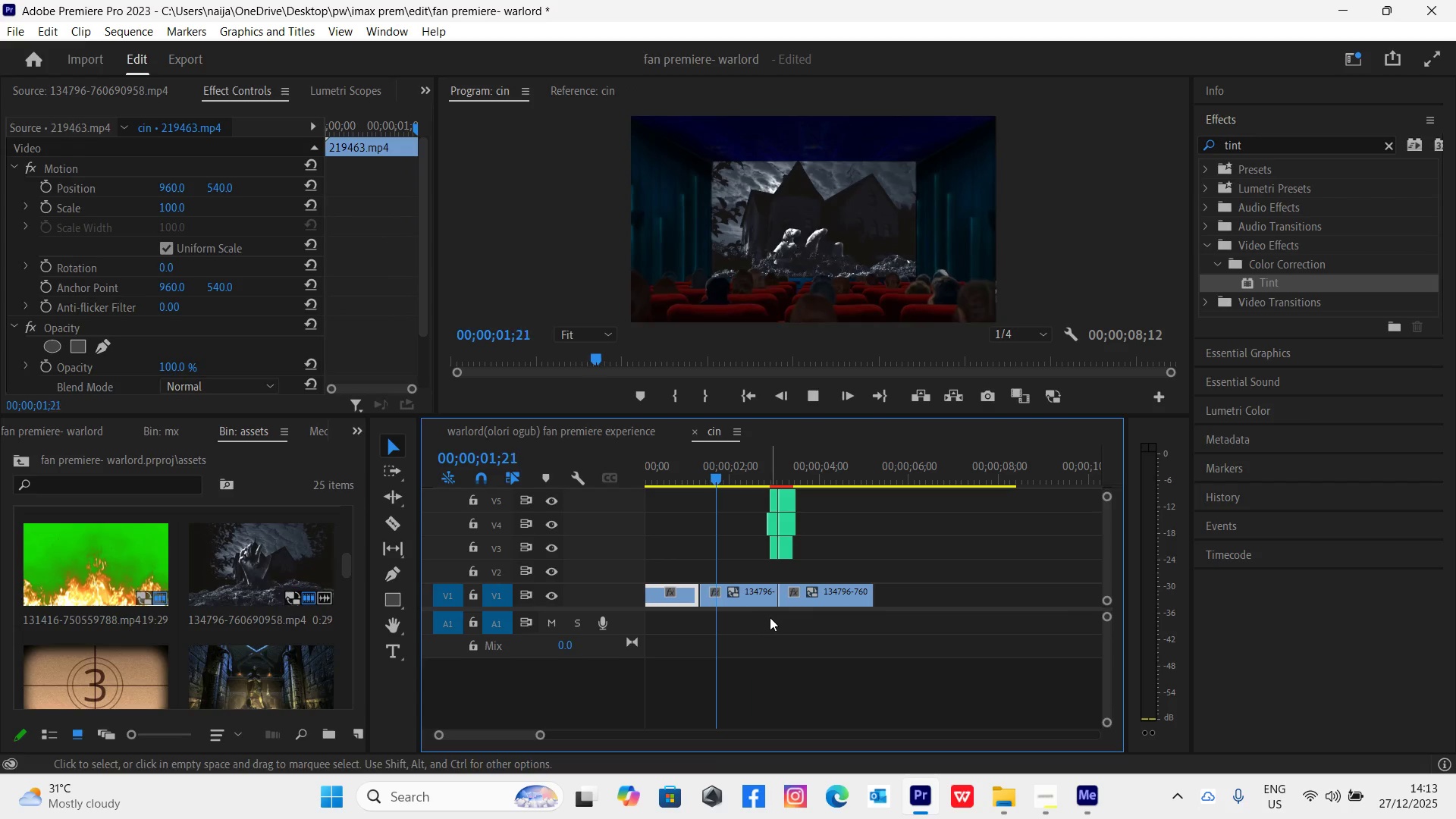 
key(Space)
 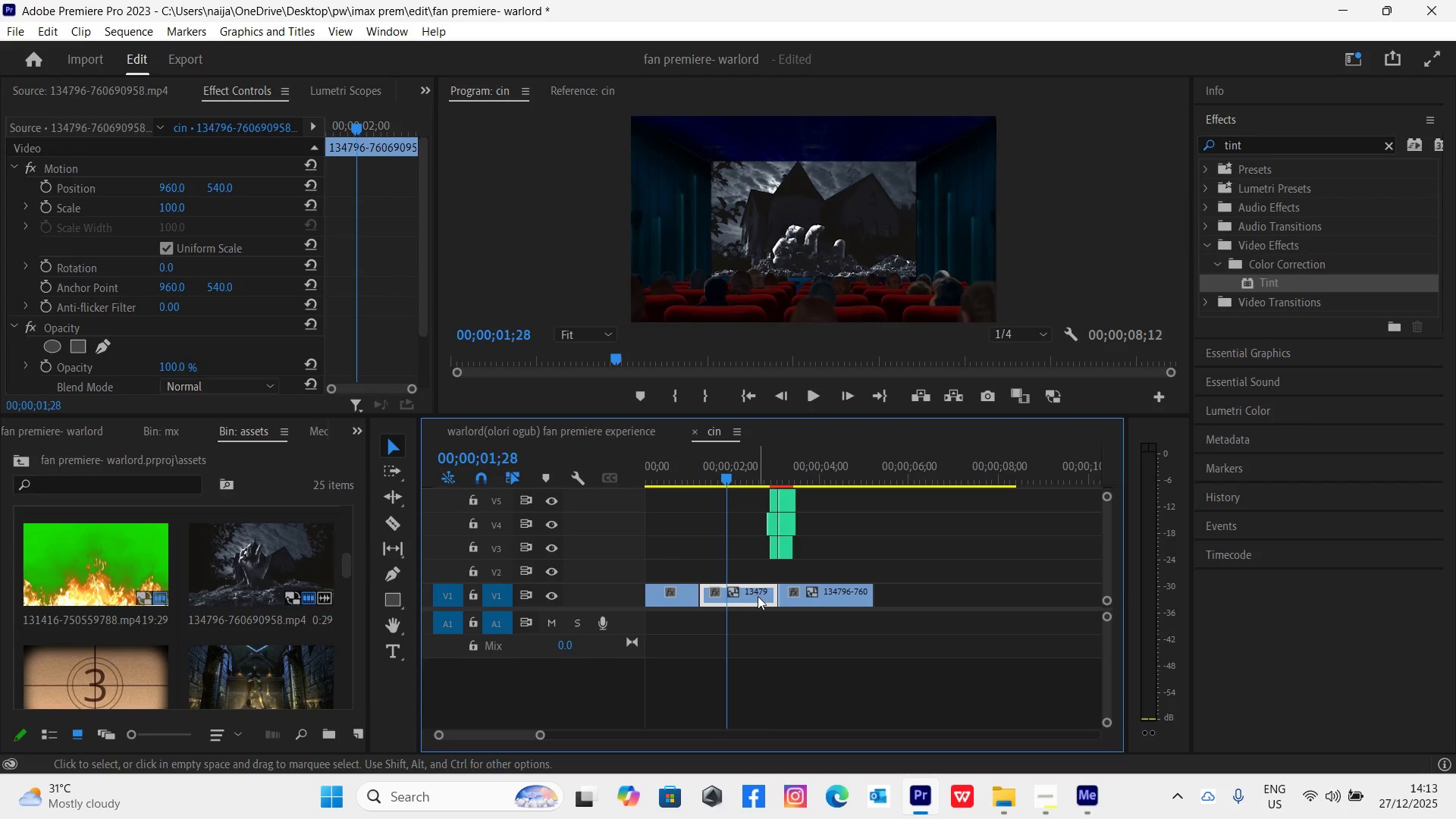 
left_click([758, 596])
 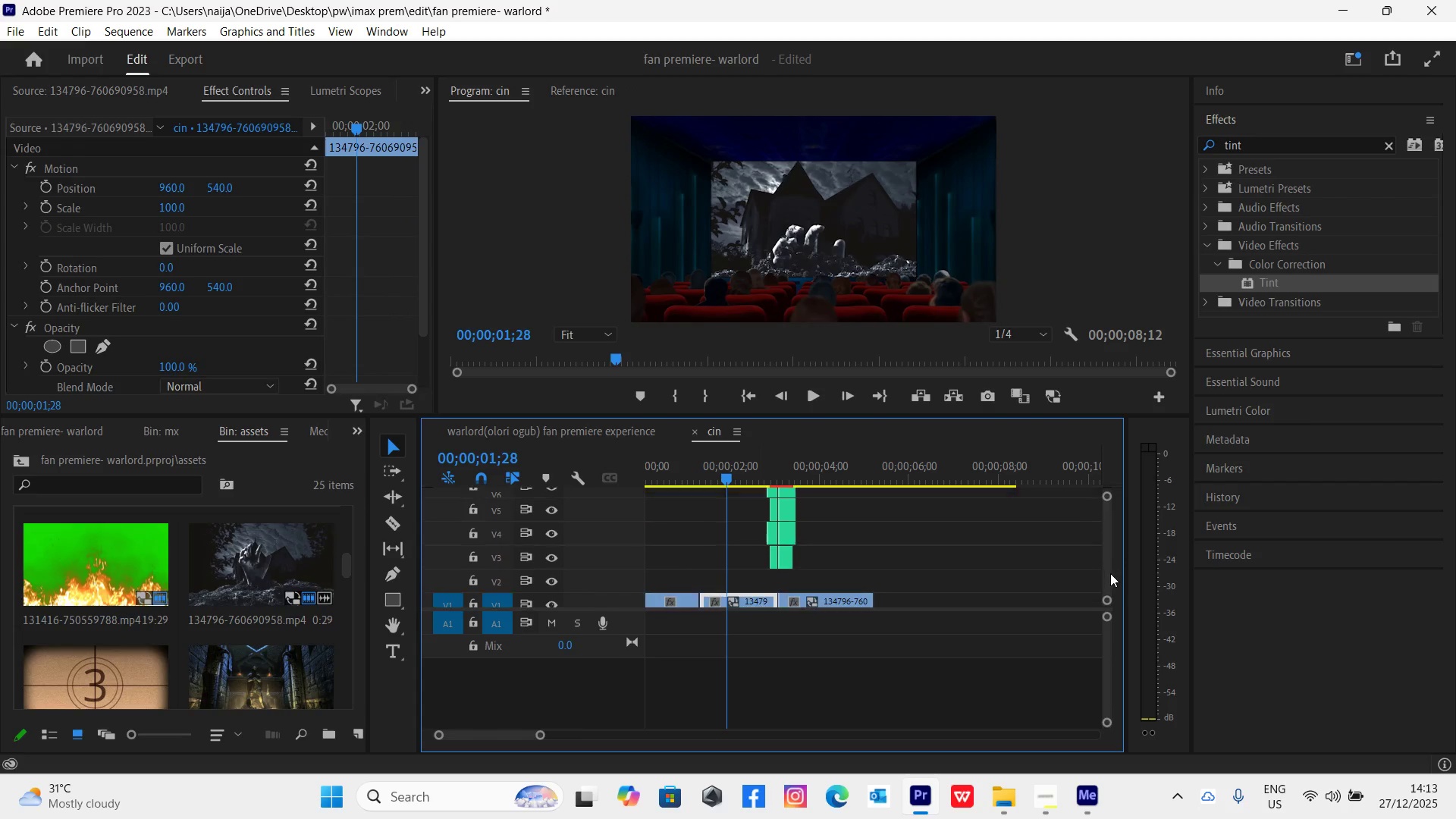 
left_click_drag(start_coordinate=[874, 488], to_coordinate=[782, 607])
 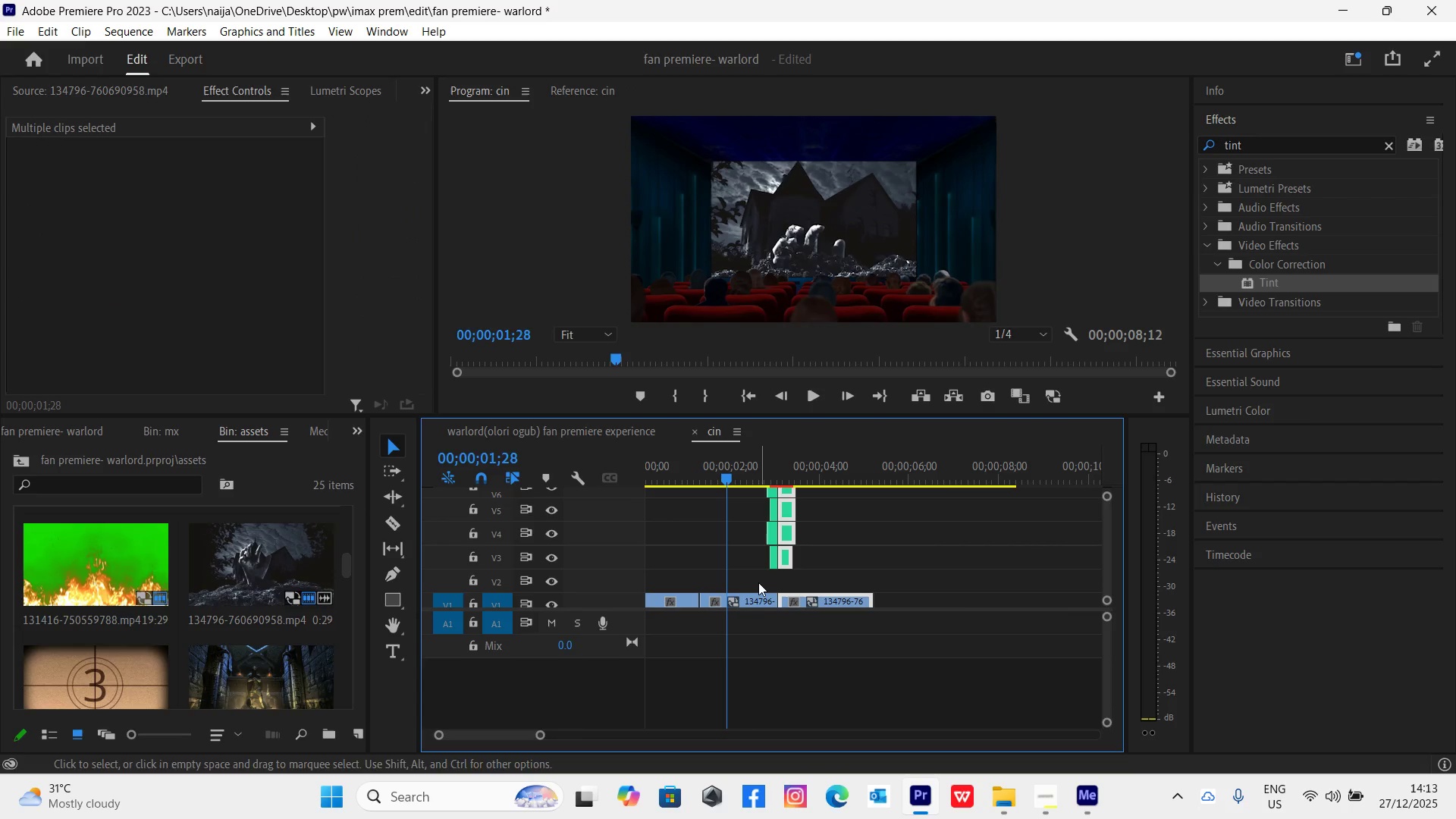 
left_click([750, 573])
 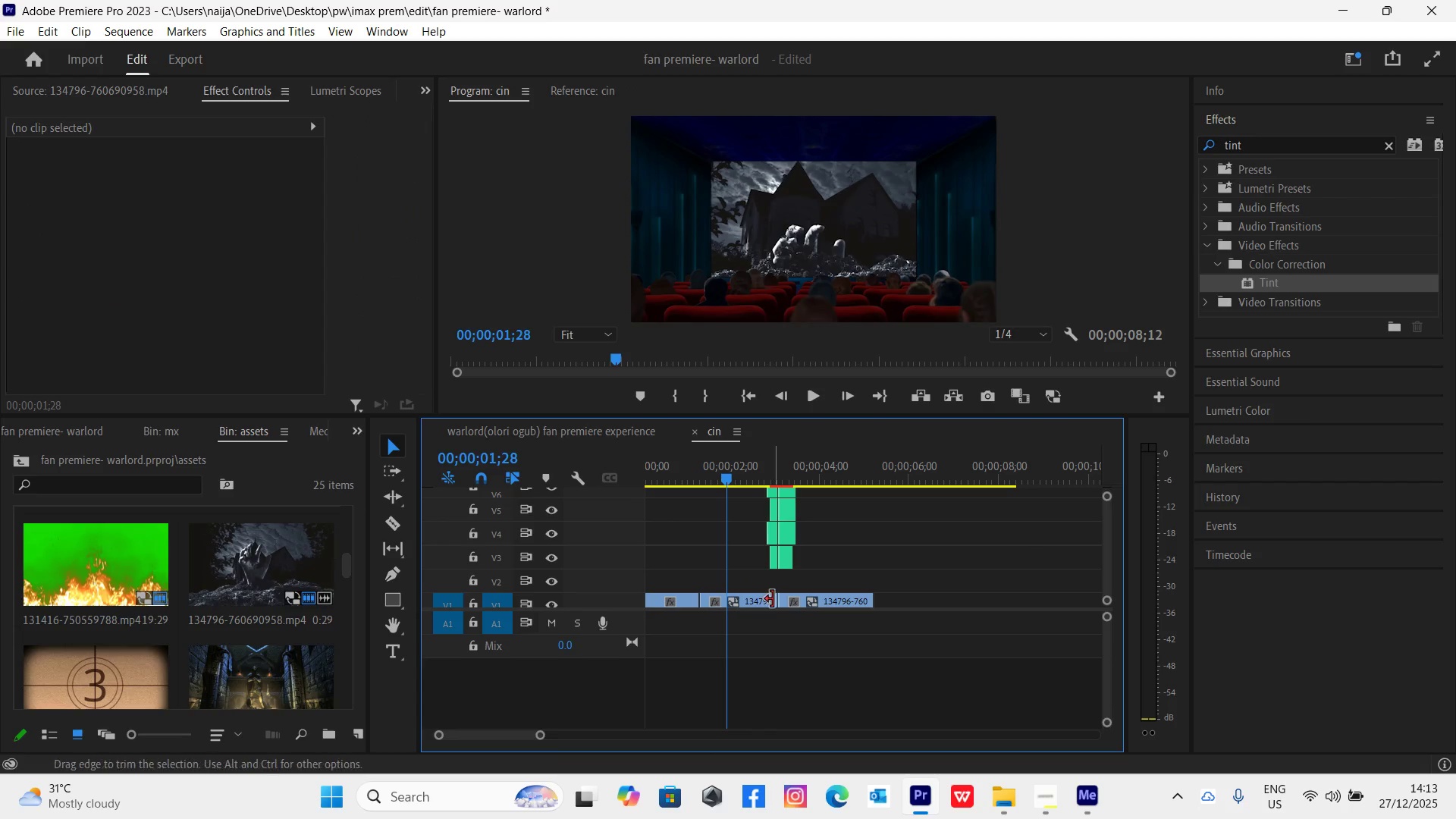 
left_click_drag(start_coordinate=[773, 599], to_coordinate=[726, 592])
 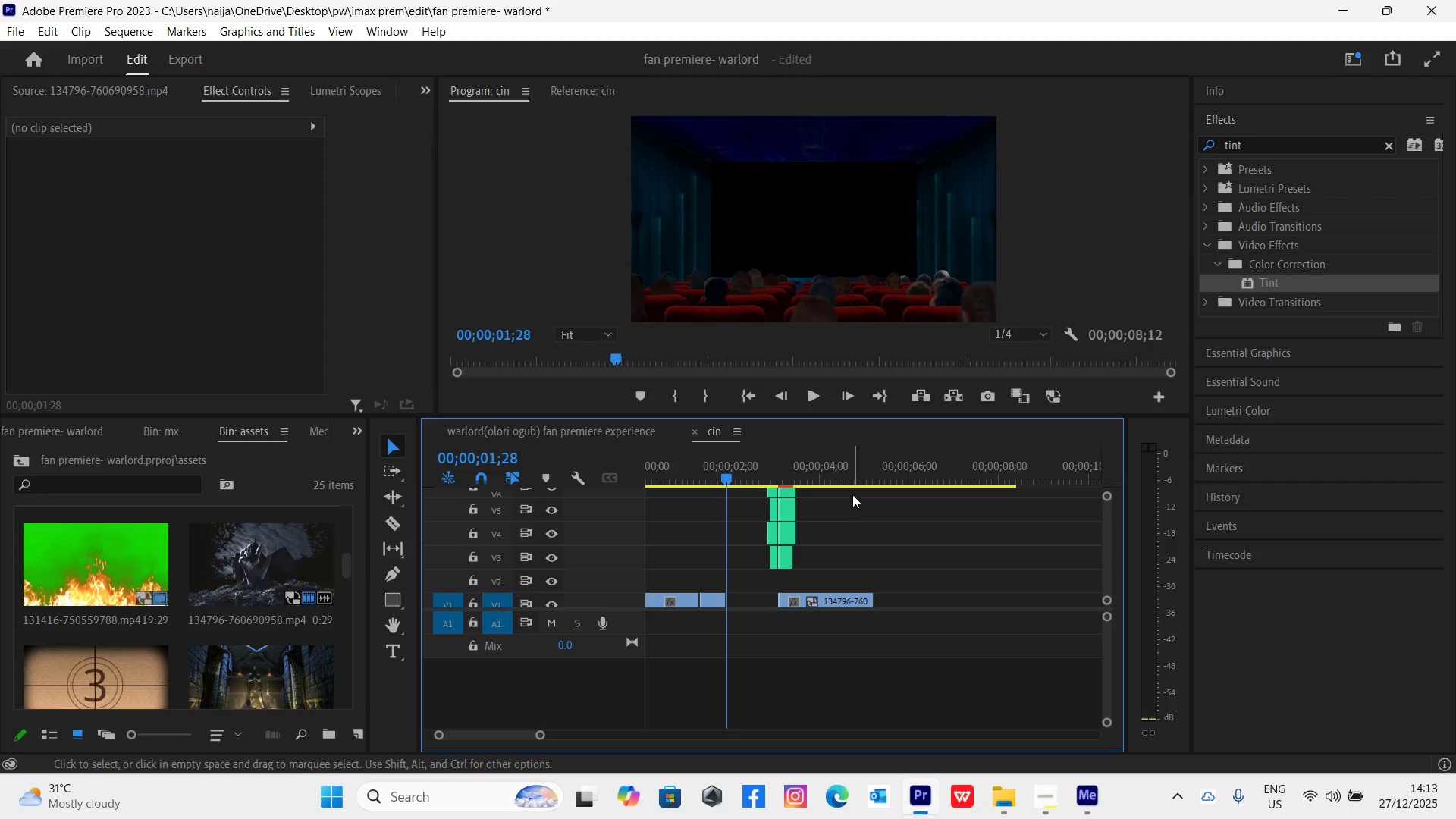 
left_click_drag(start_coordinate=[852, 494], to_coordinate=[764, 598])
 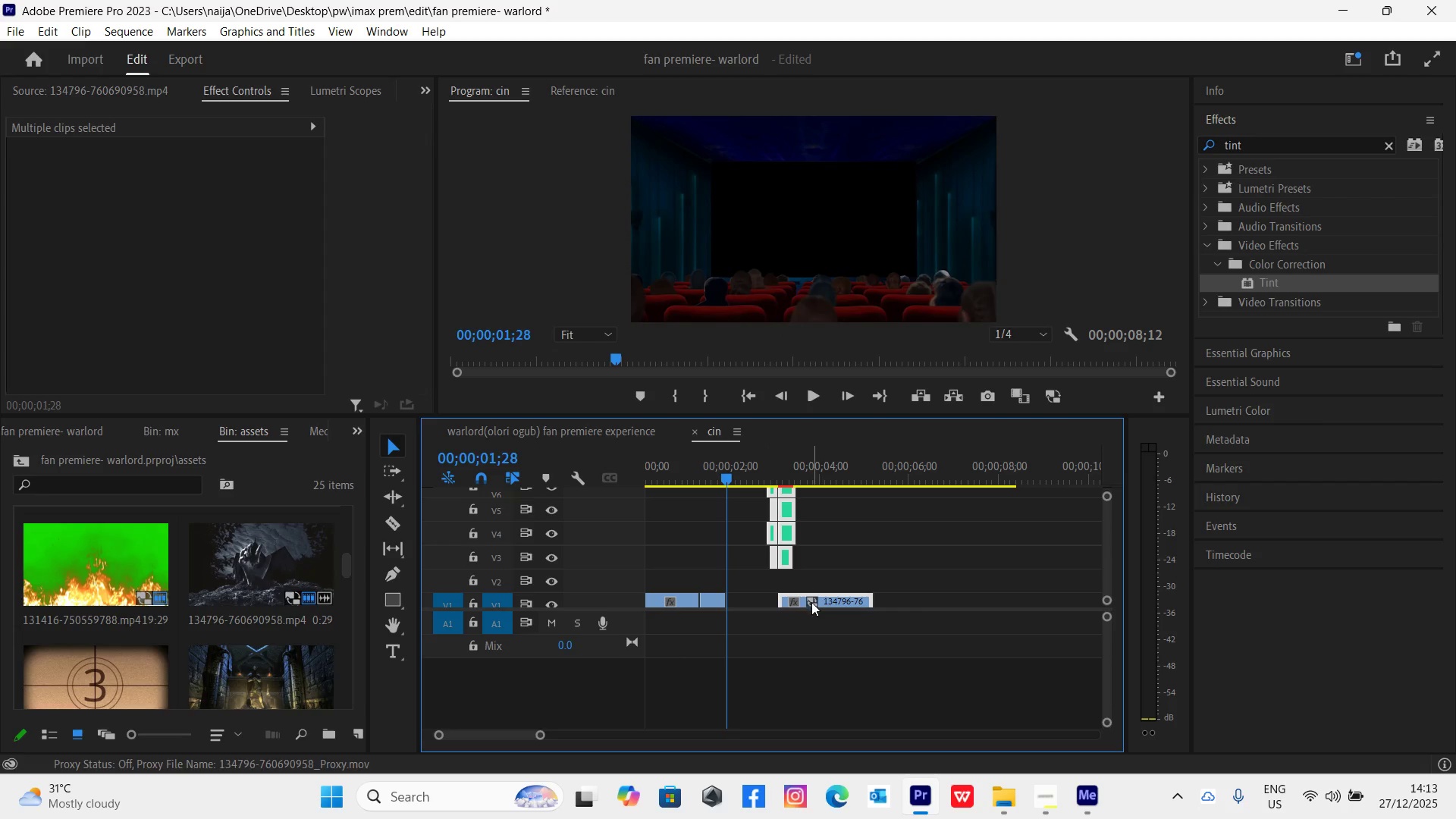 
left_click_drag(start_coordinate=[812, 602], to_coordinate=[760, 595])
 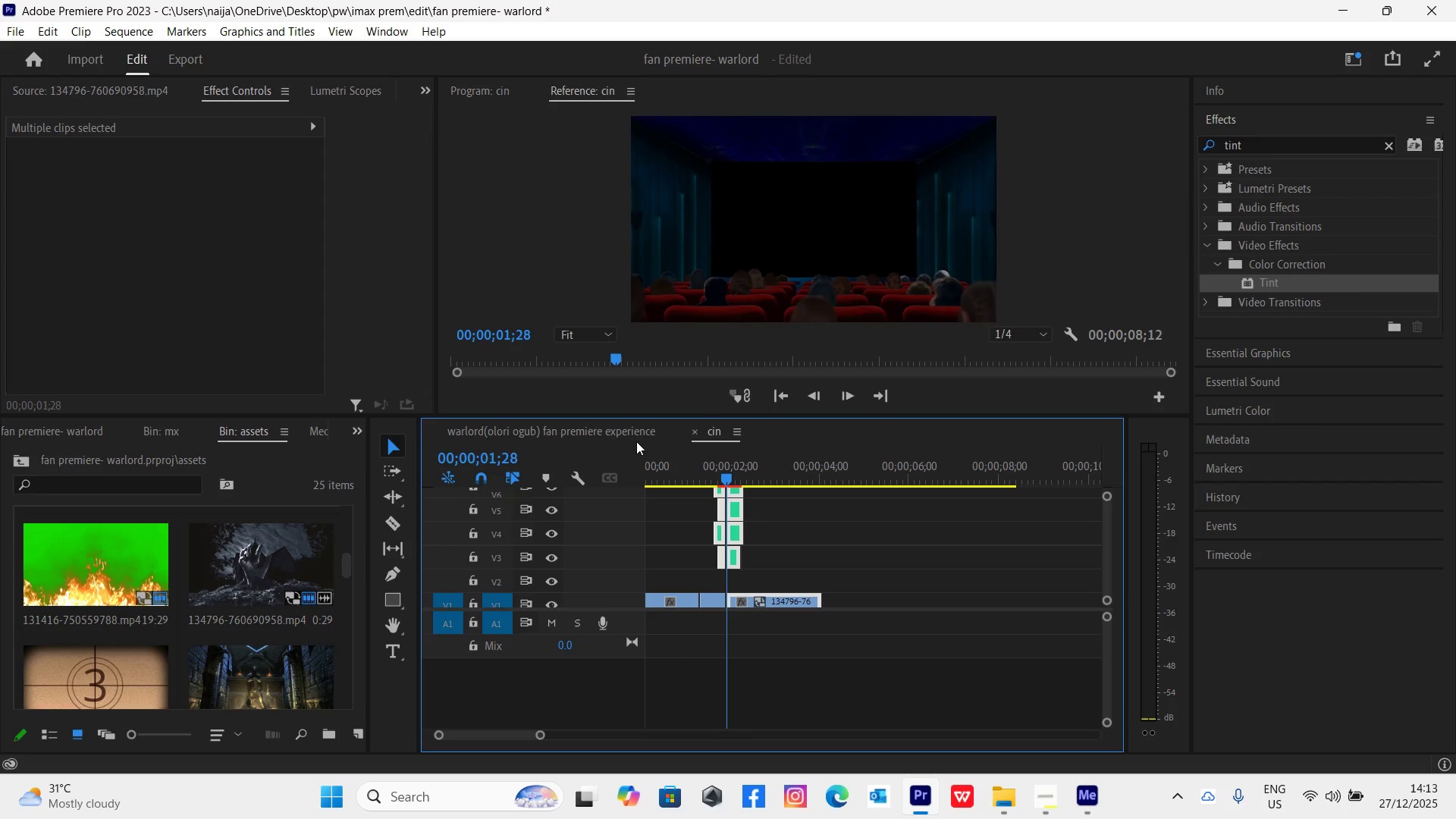 
left_click([631, 424])
 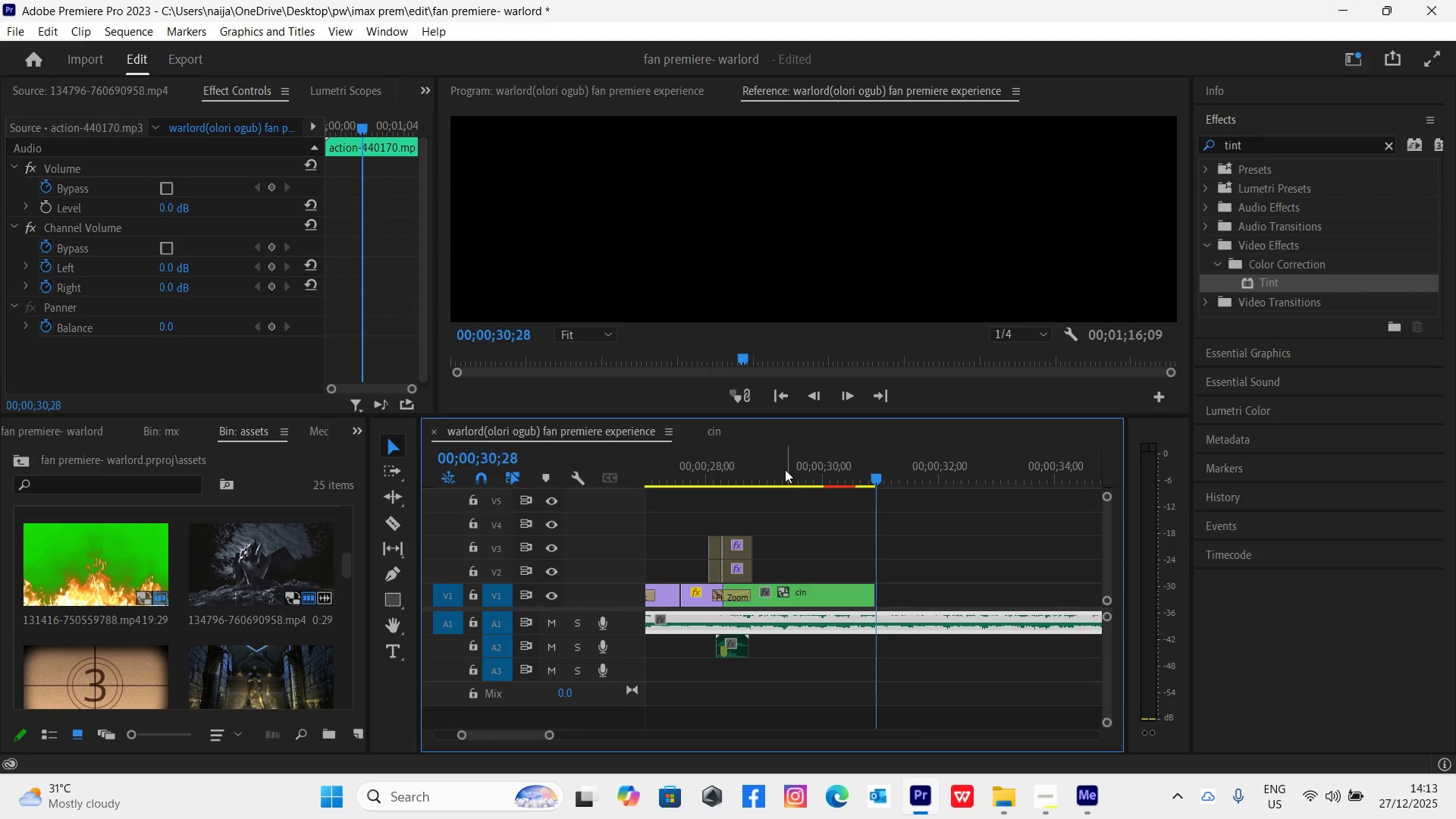 
left_click_drag(start_coordinate=[773, 474], to_coordinate=[855, 560])
 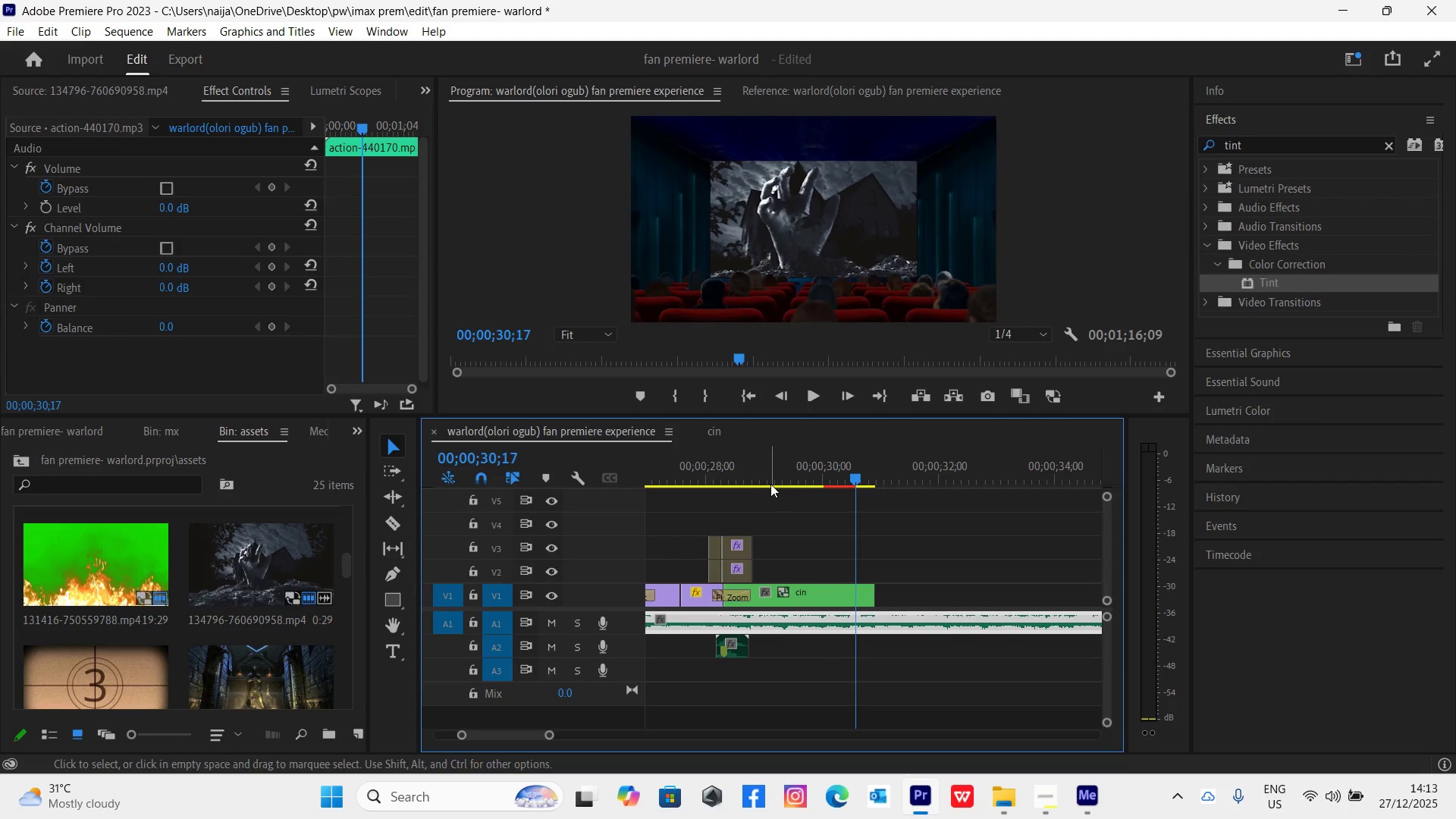 
left_click([758, 475])
 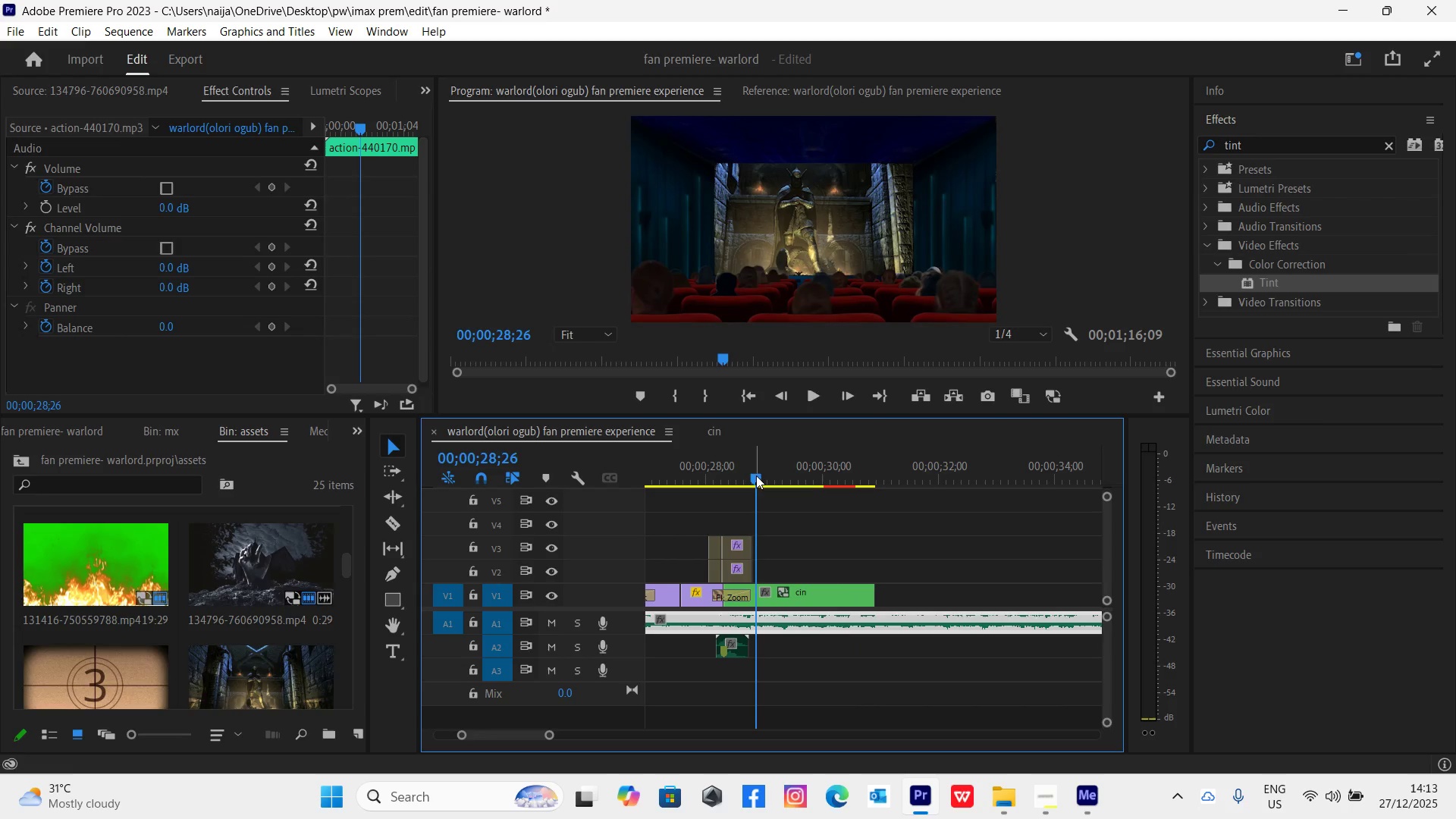 
key(Space)
 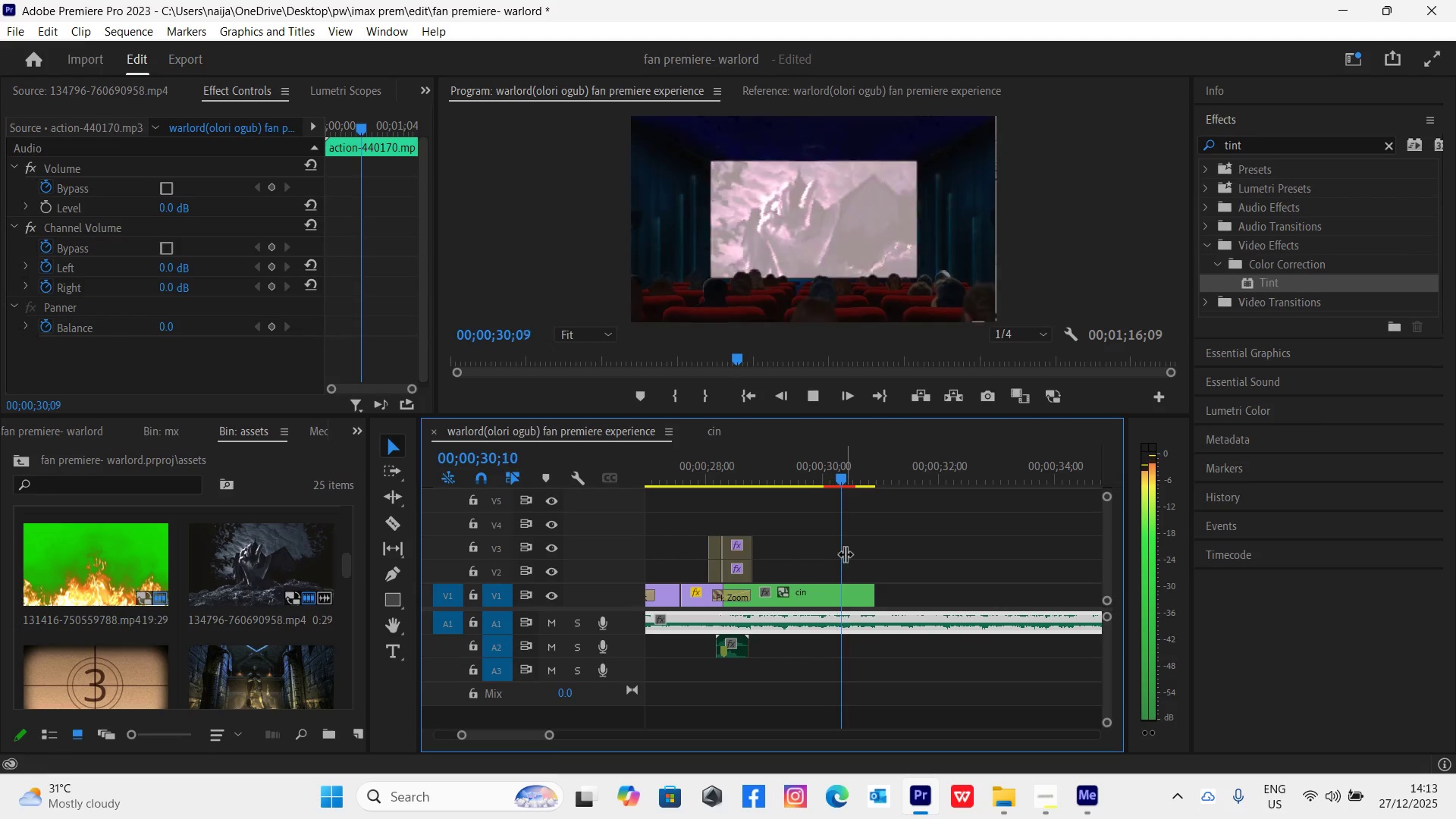 
key(Space)
 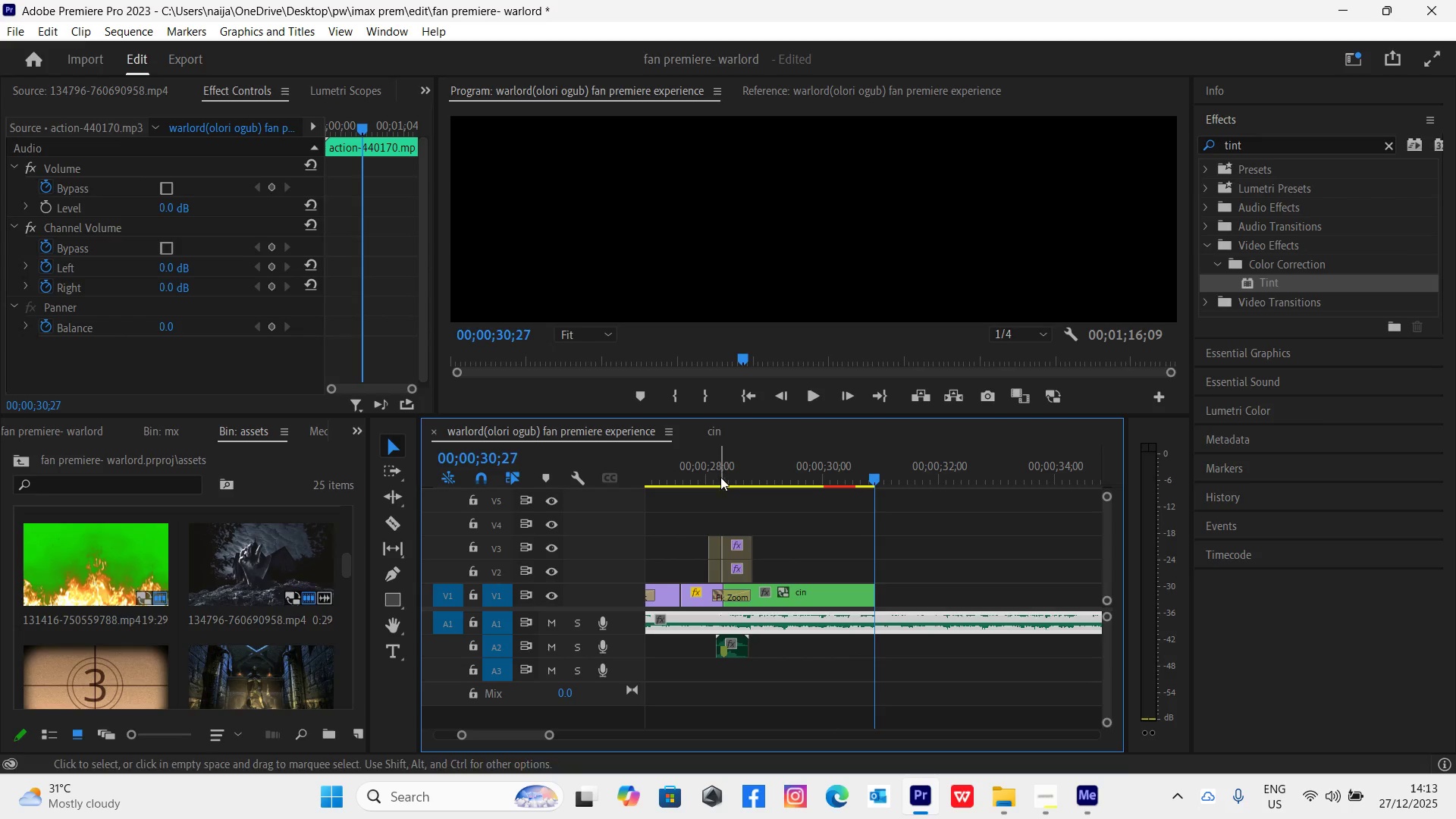 
left_click([717, 475])
 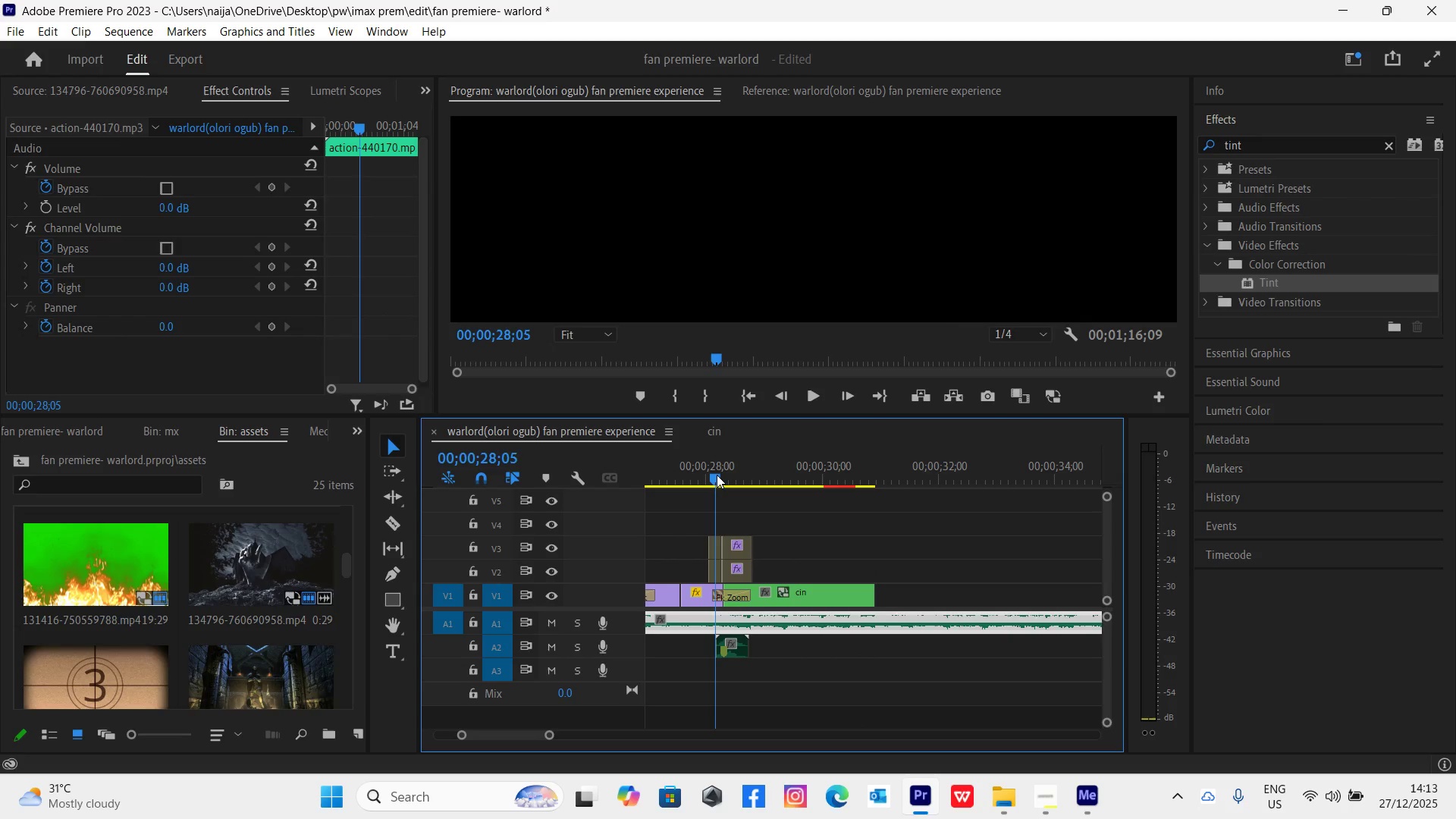 
key(Space)
 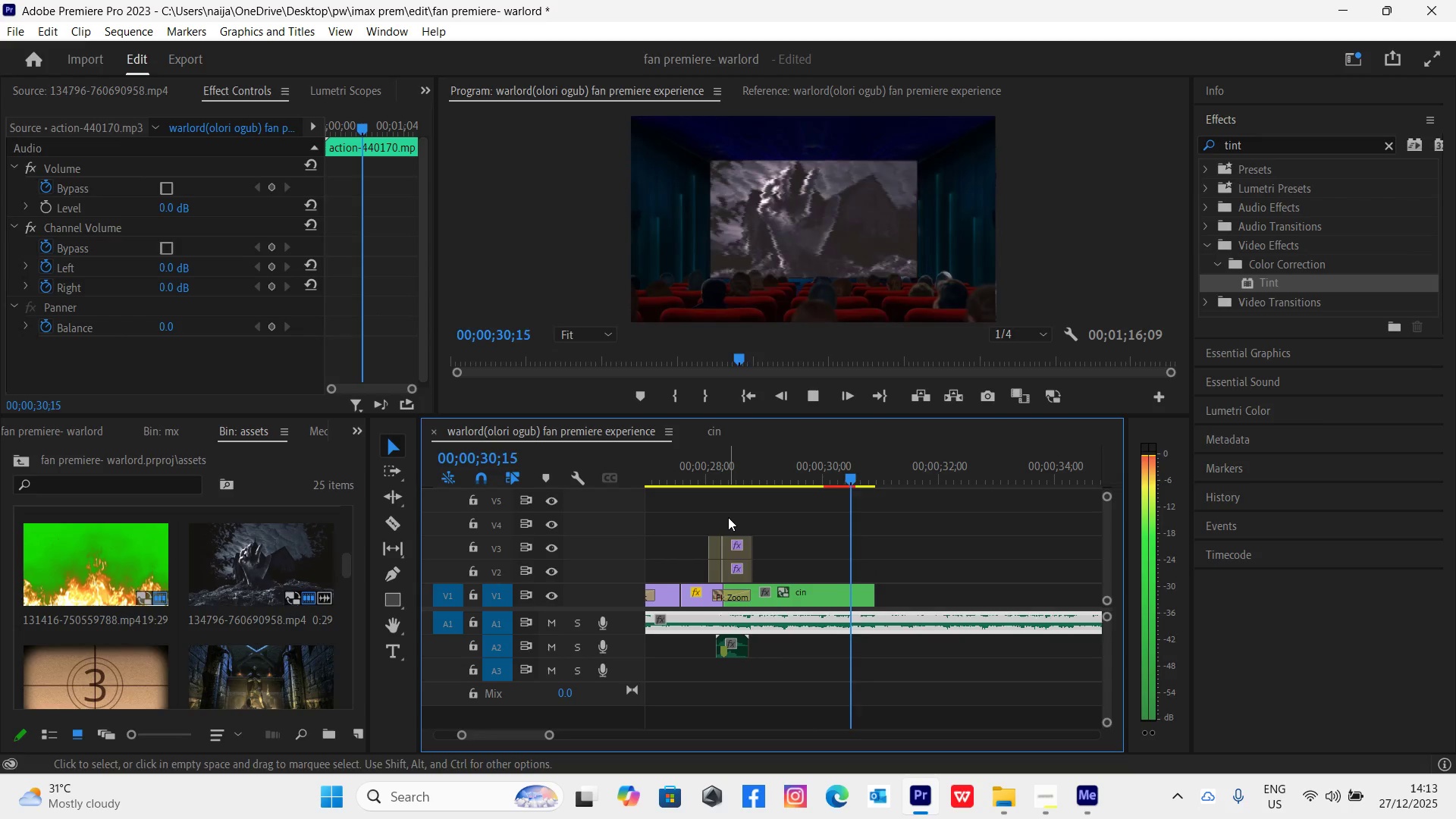 
key(Space)
 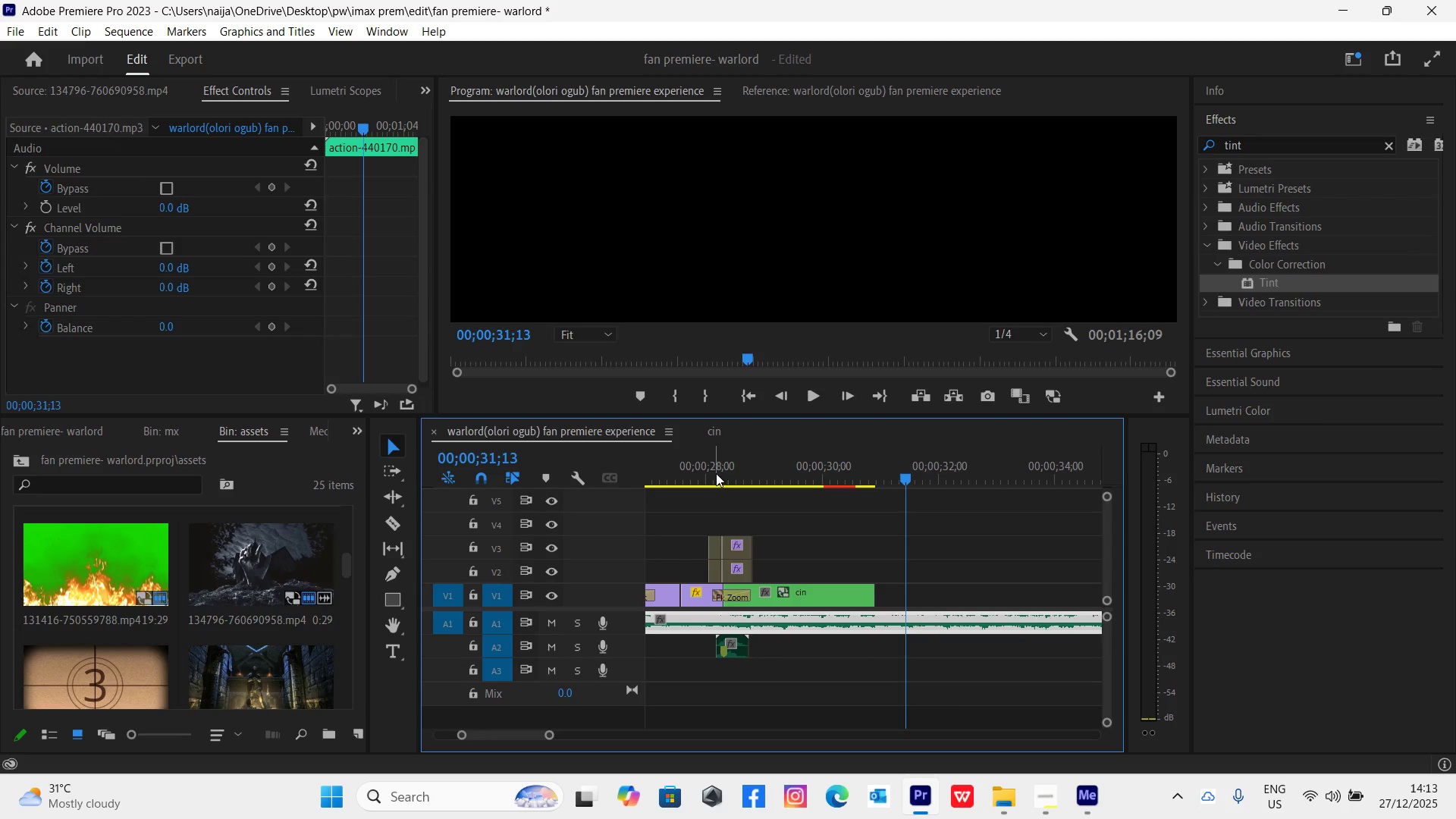 
left_click([716, 472])
 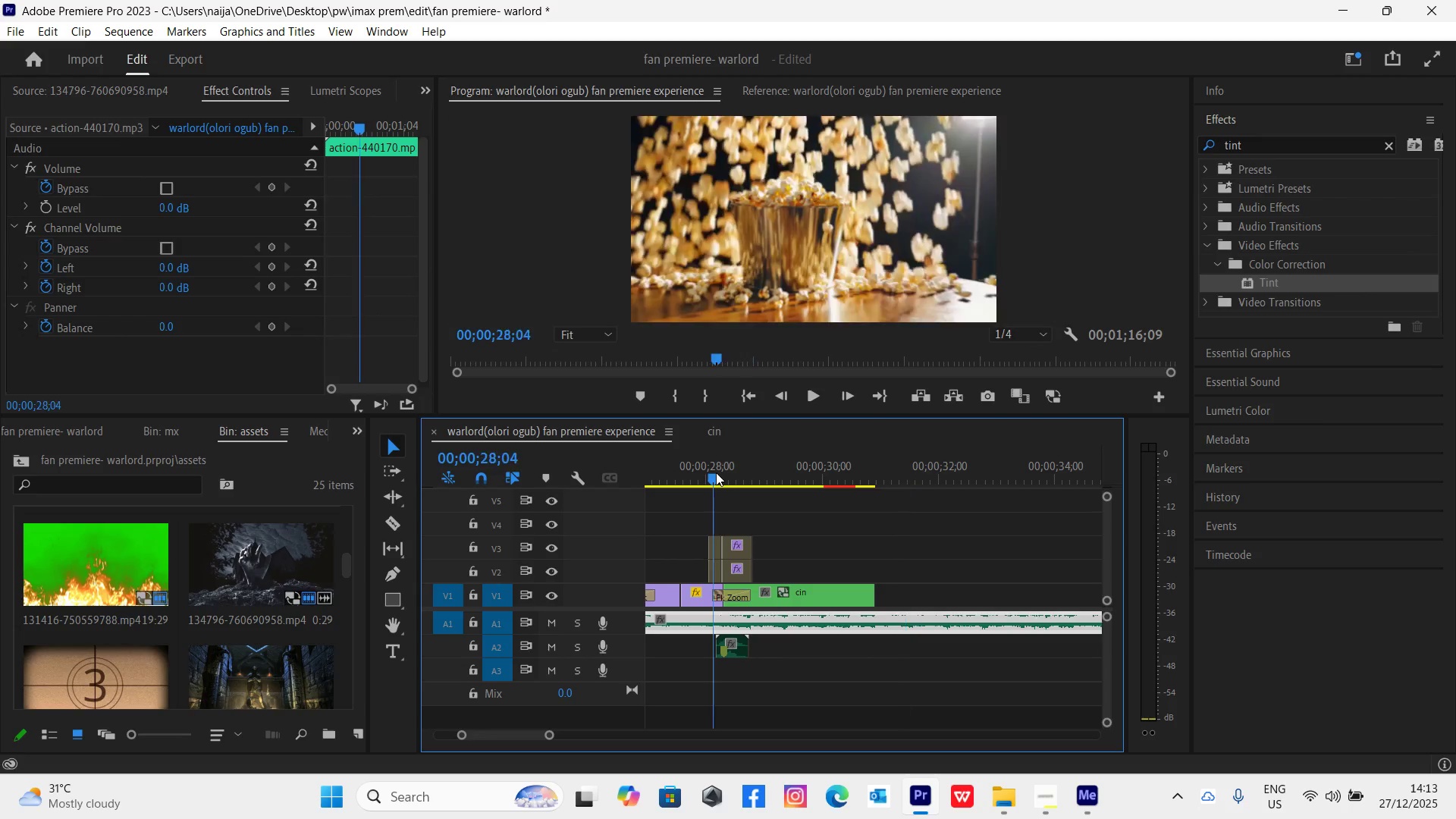 
key(Space)
 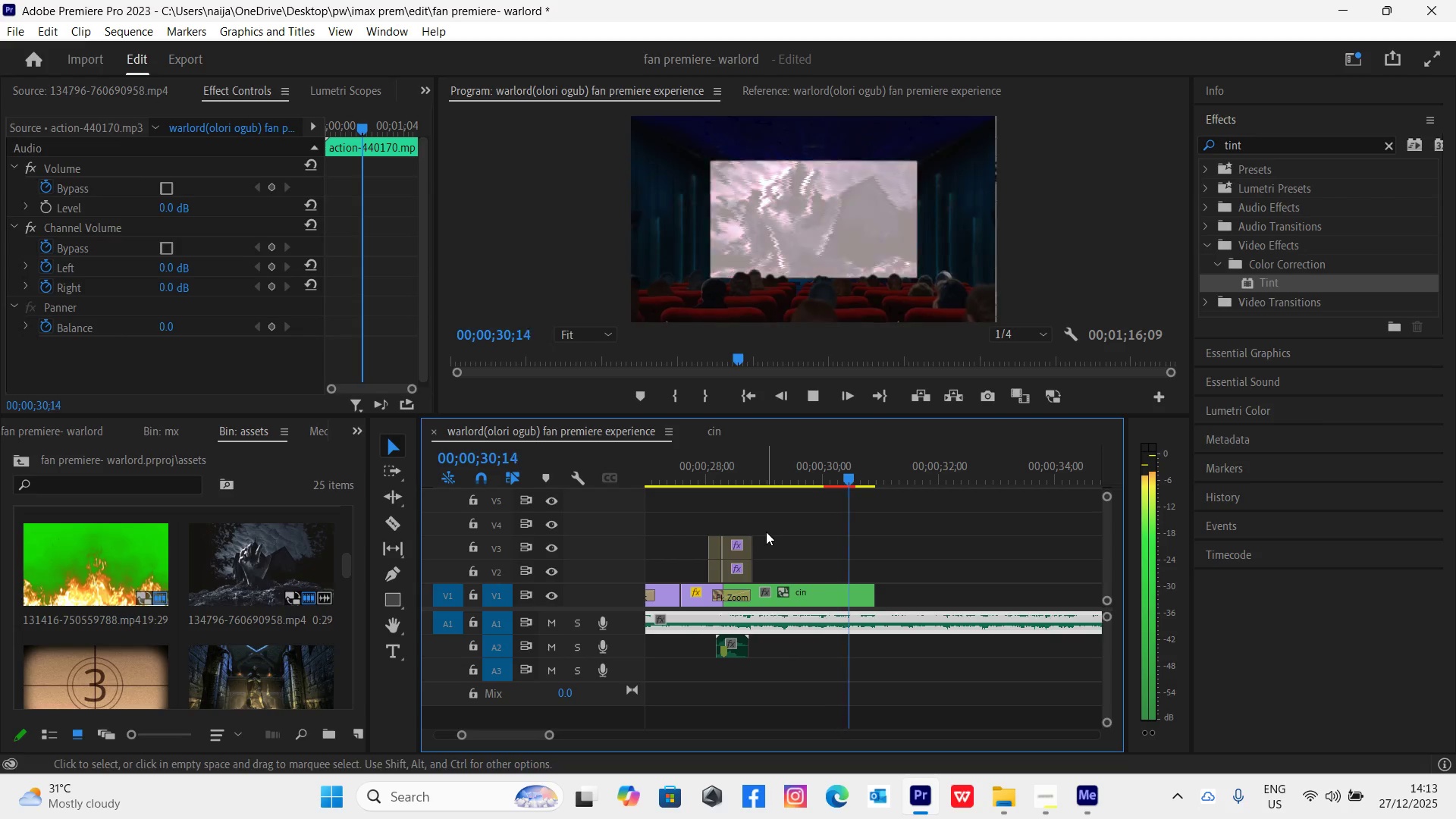 
key(Space)
 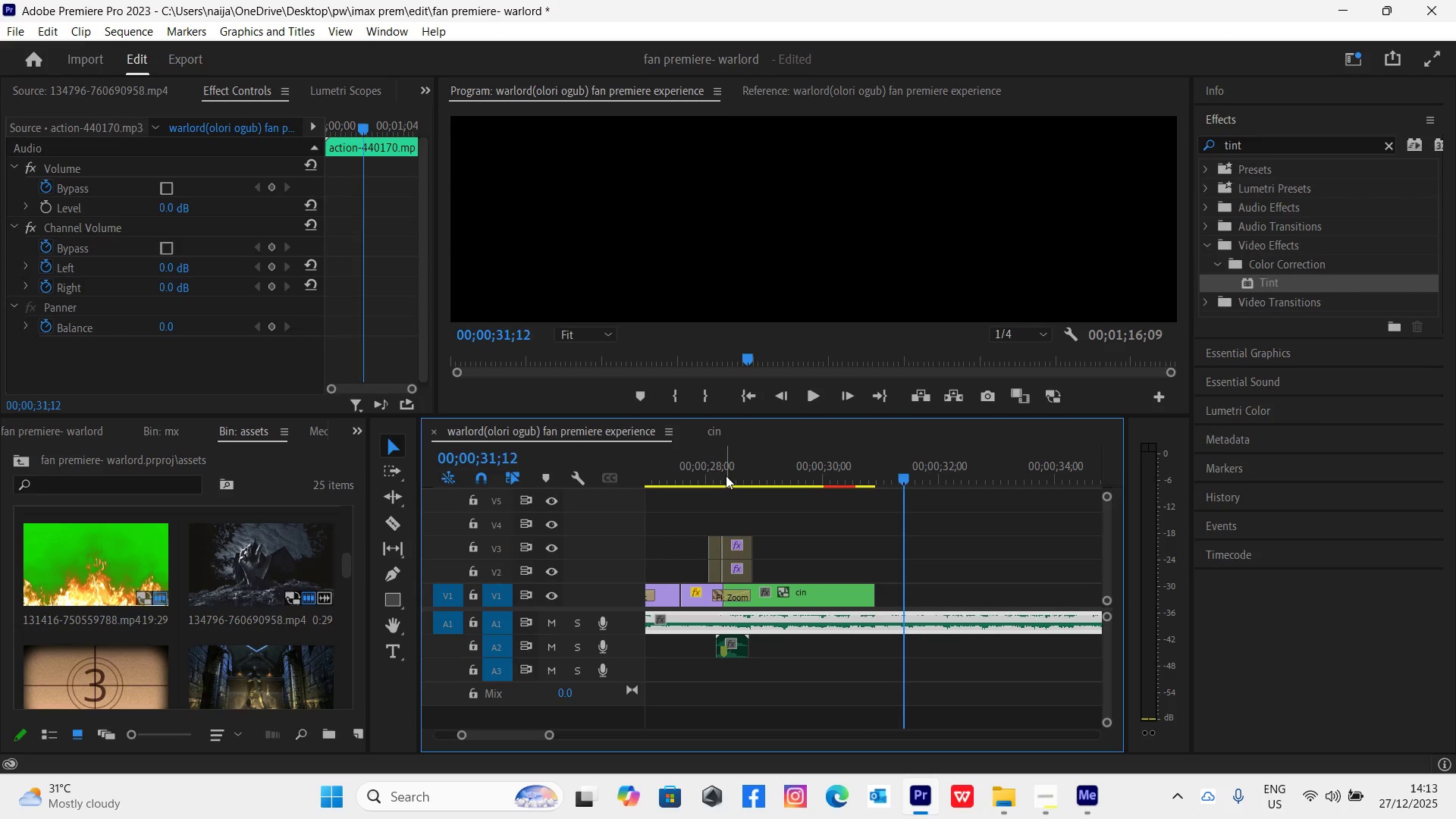 
left_click([725, 475])
 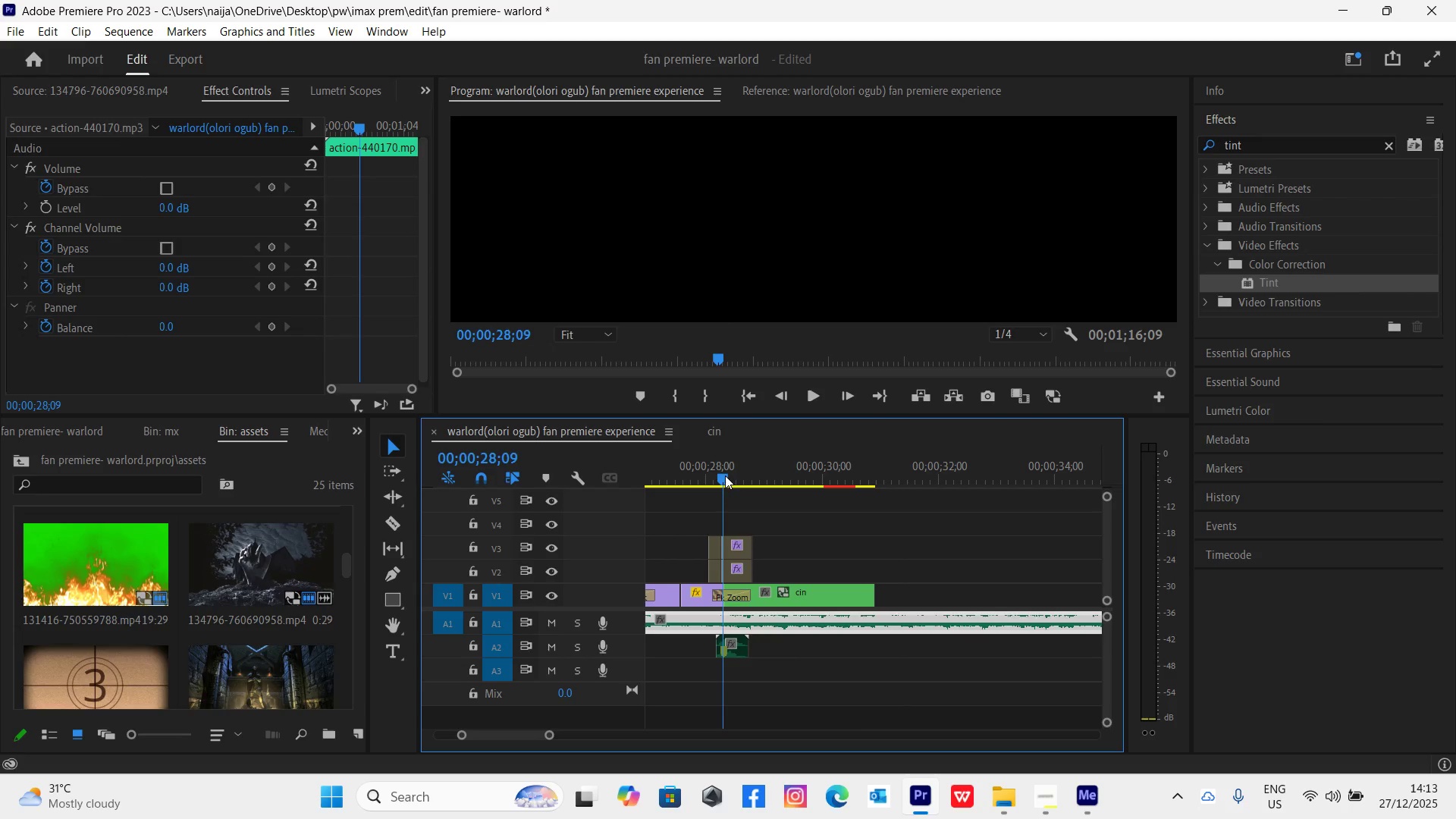 
key(Space)
 